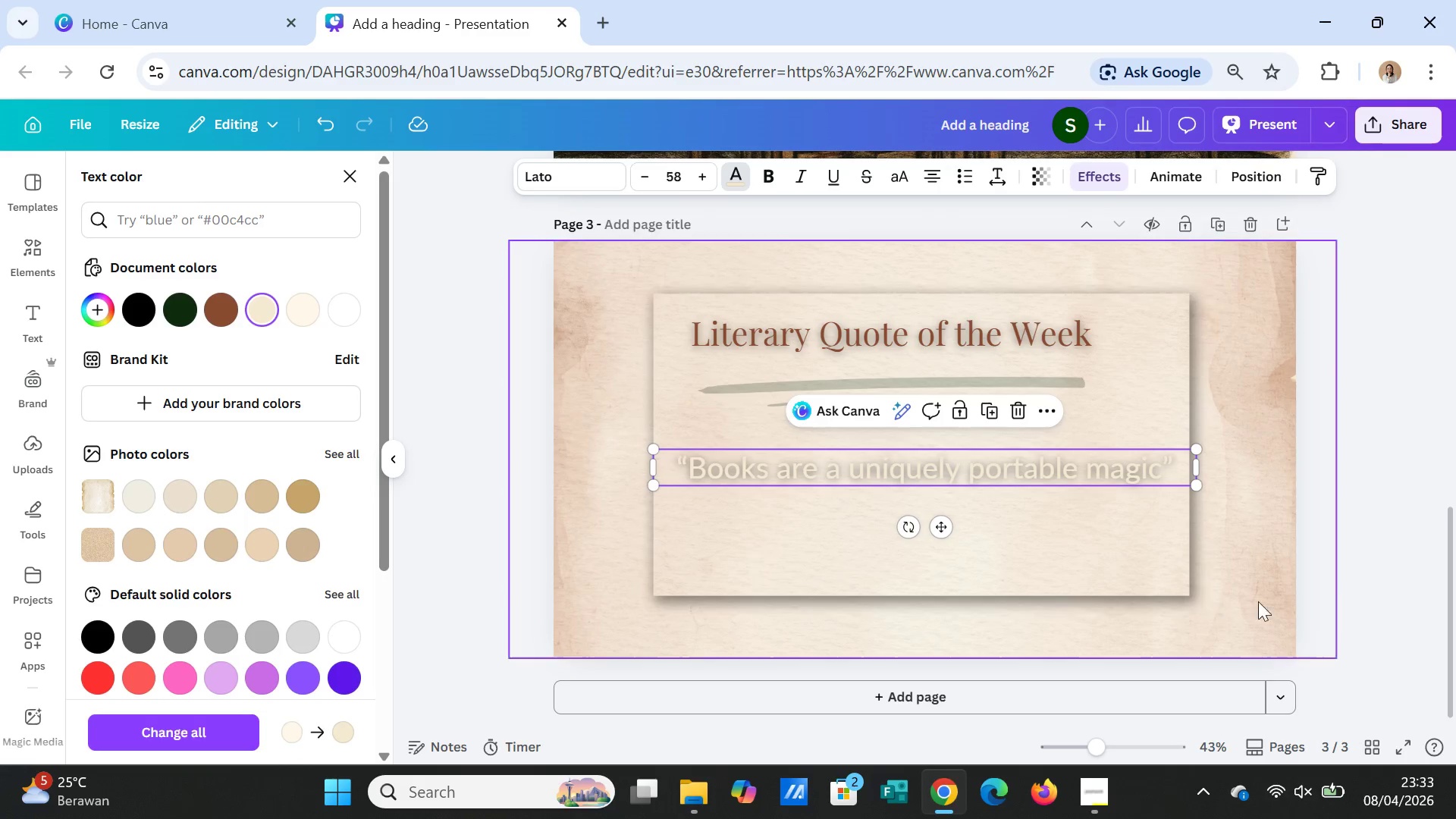 
left_click([1282, 596])
 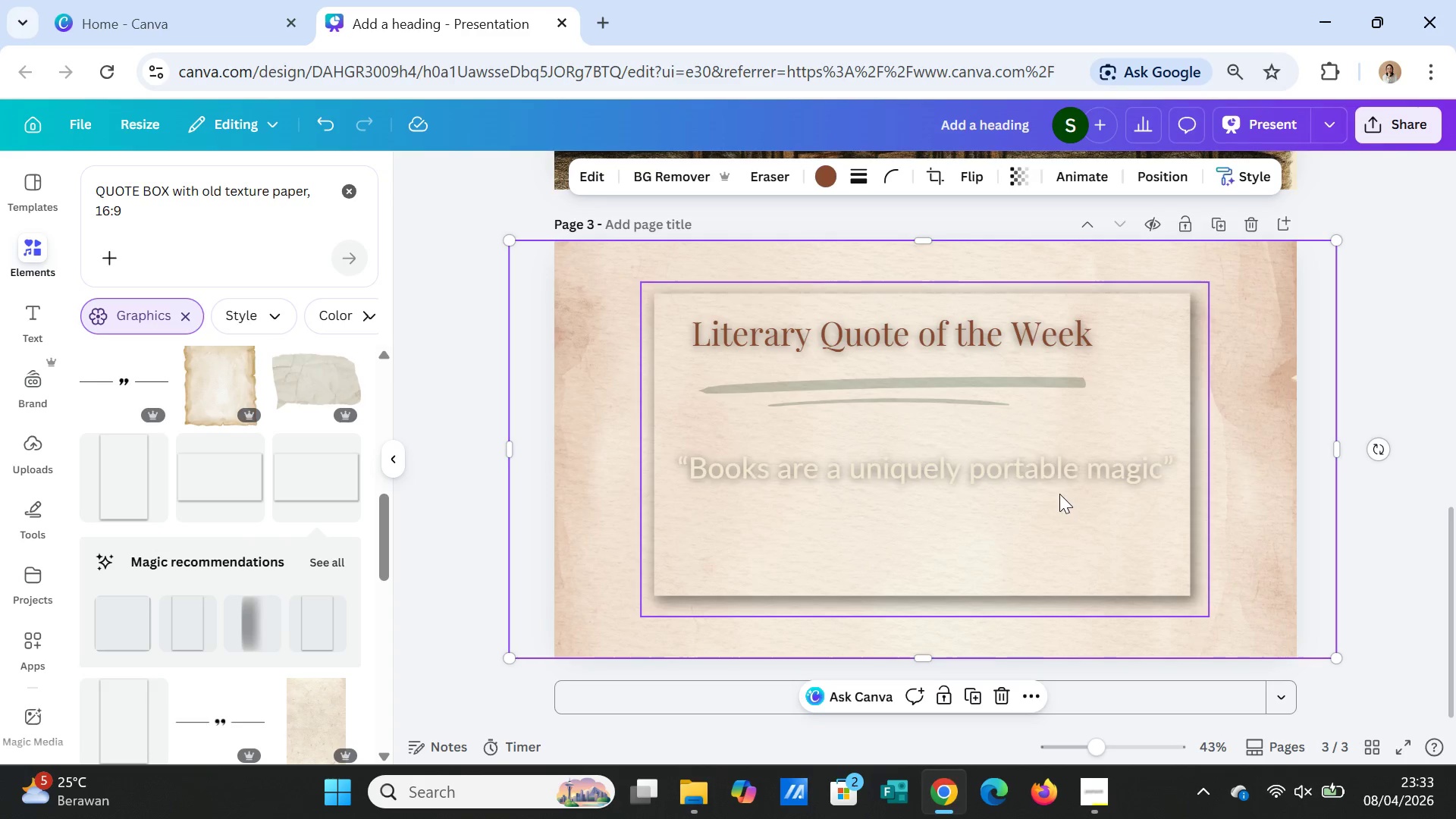 
left_click([1050, 474])
 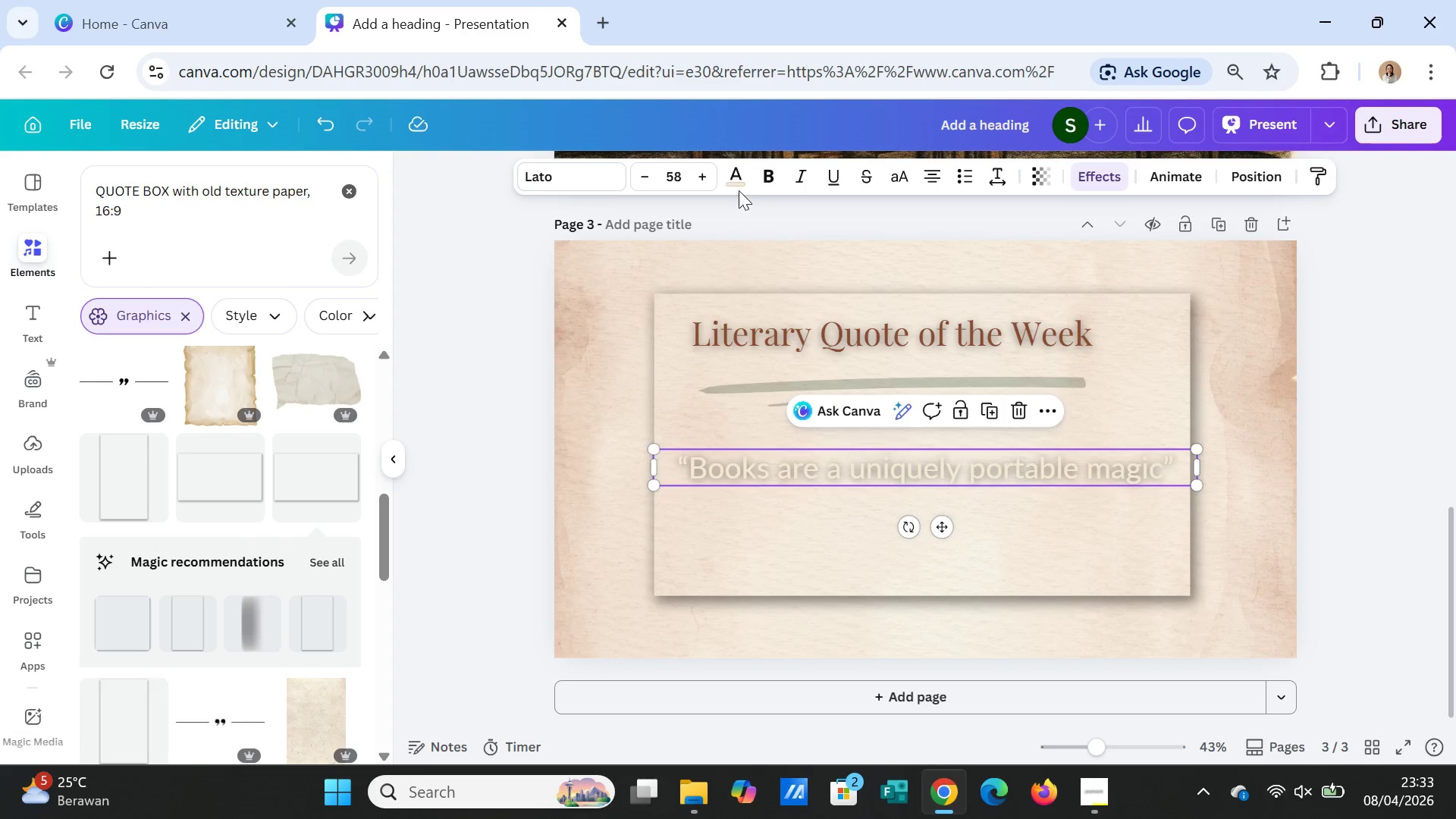 
left_click([736, 175])
 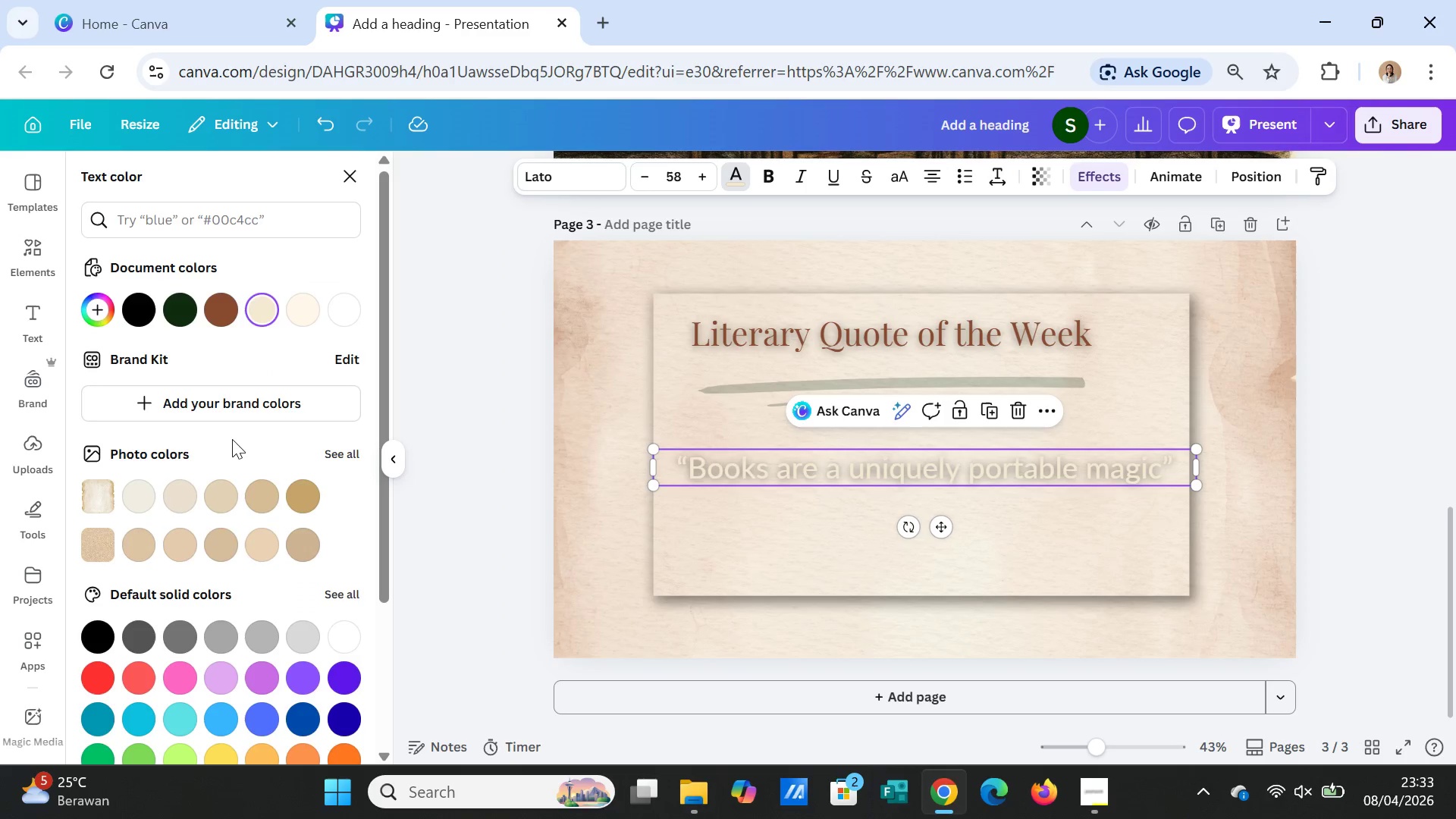 
left_click([239, 209])
 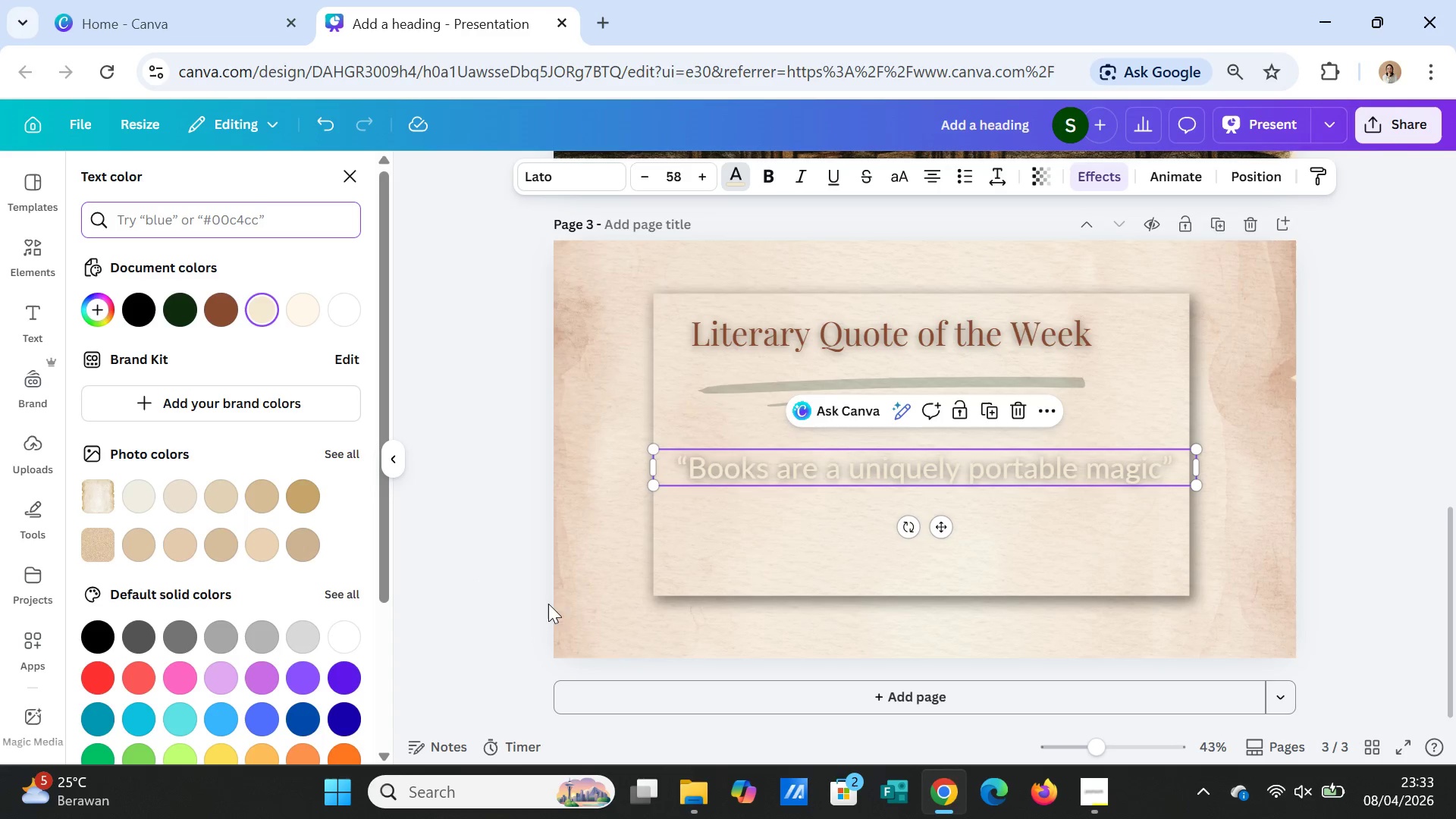 
wait(16.09)
 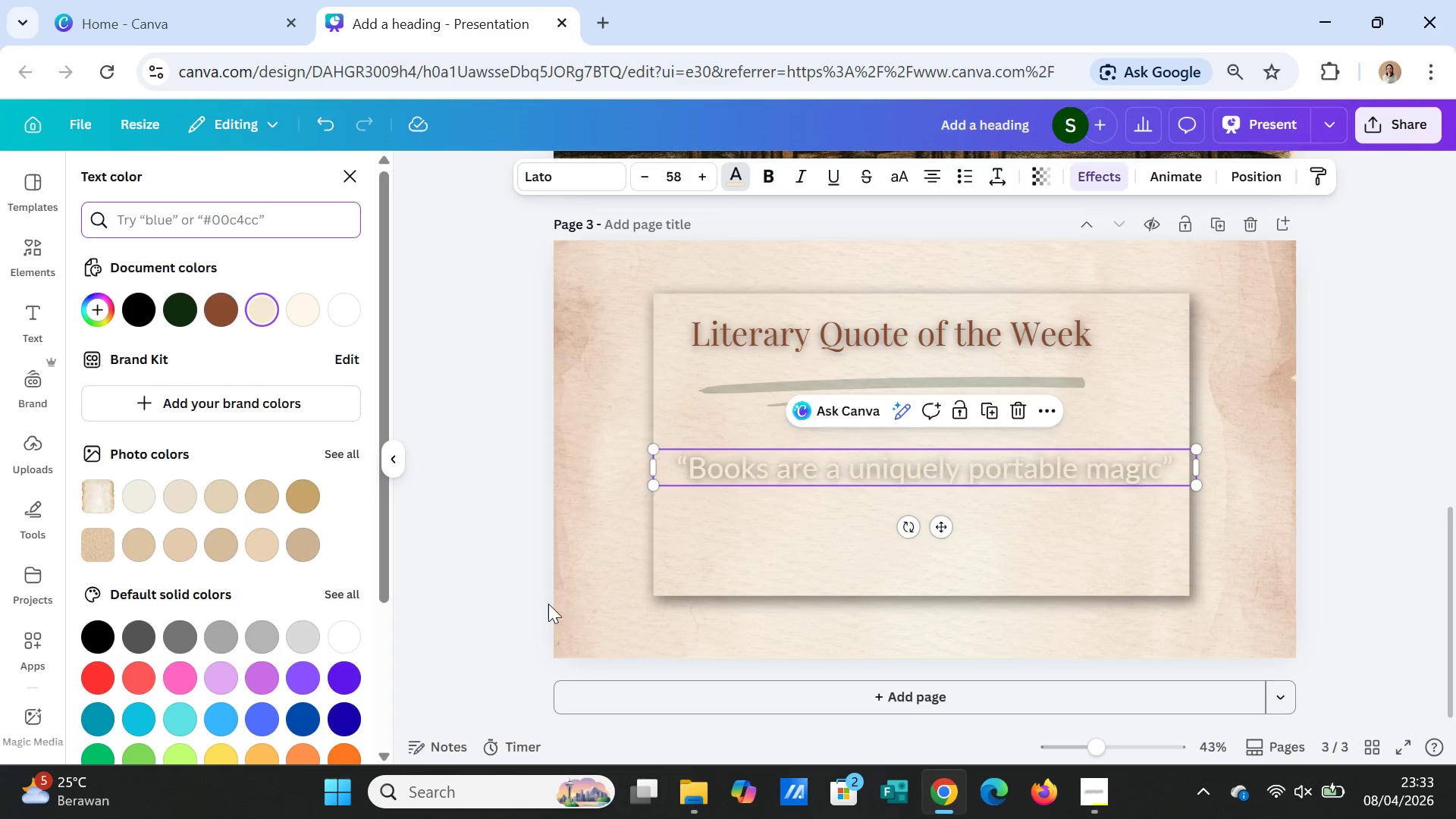 
left_click([751, 391])
 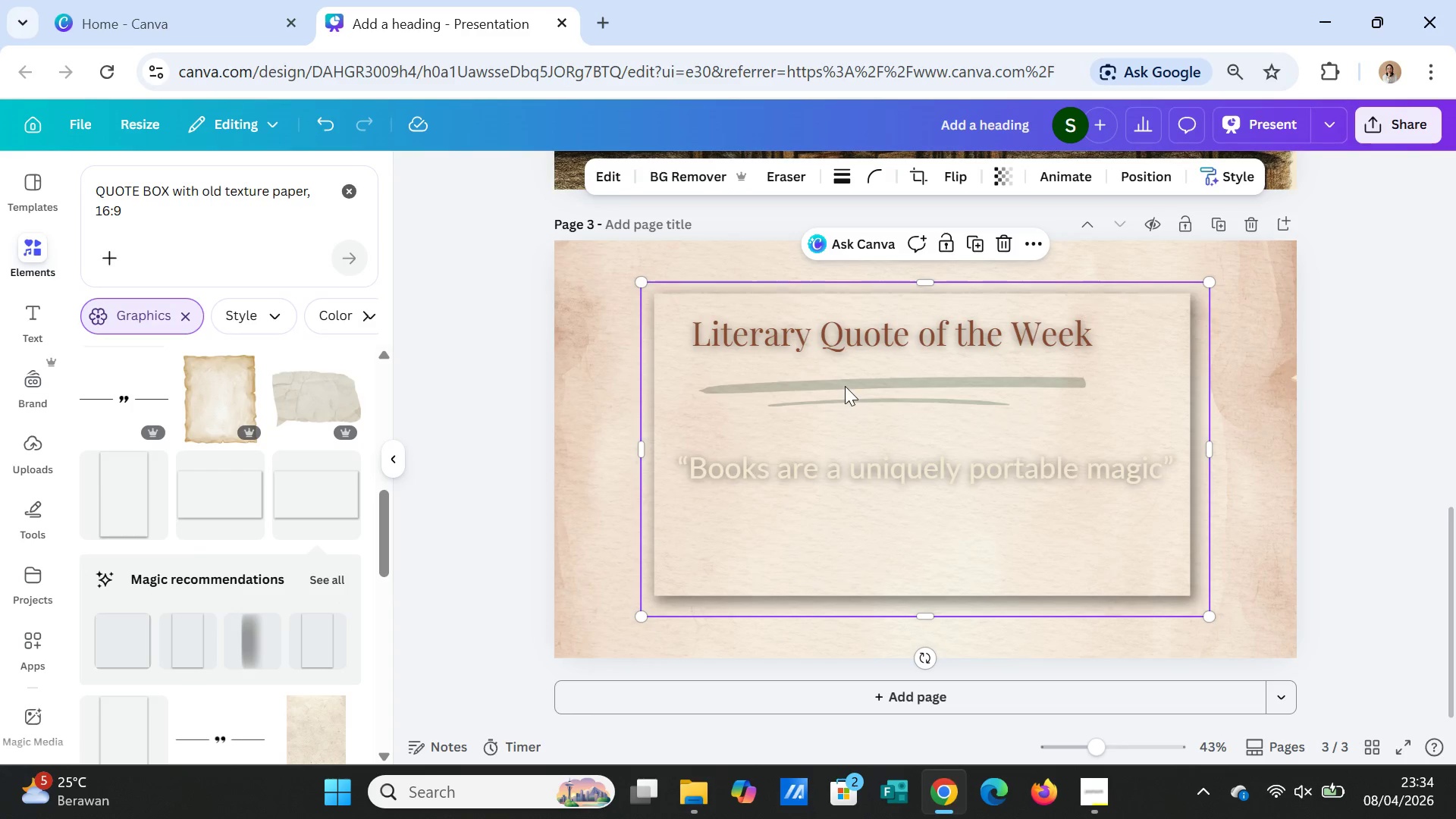 
left_click([845, 386])
 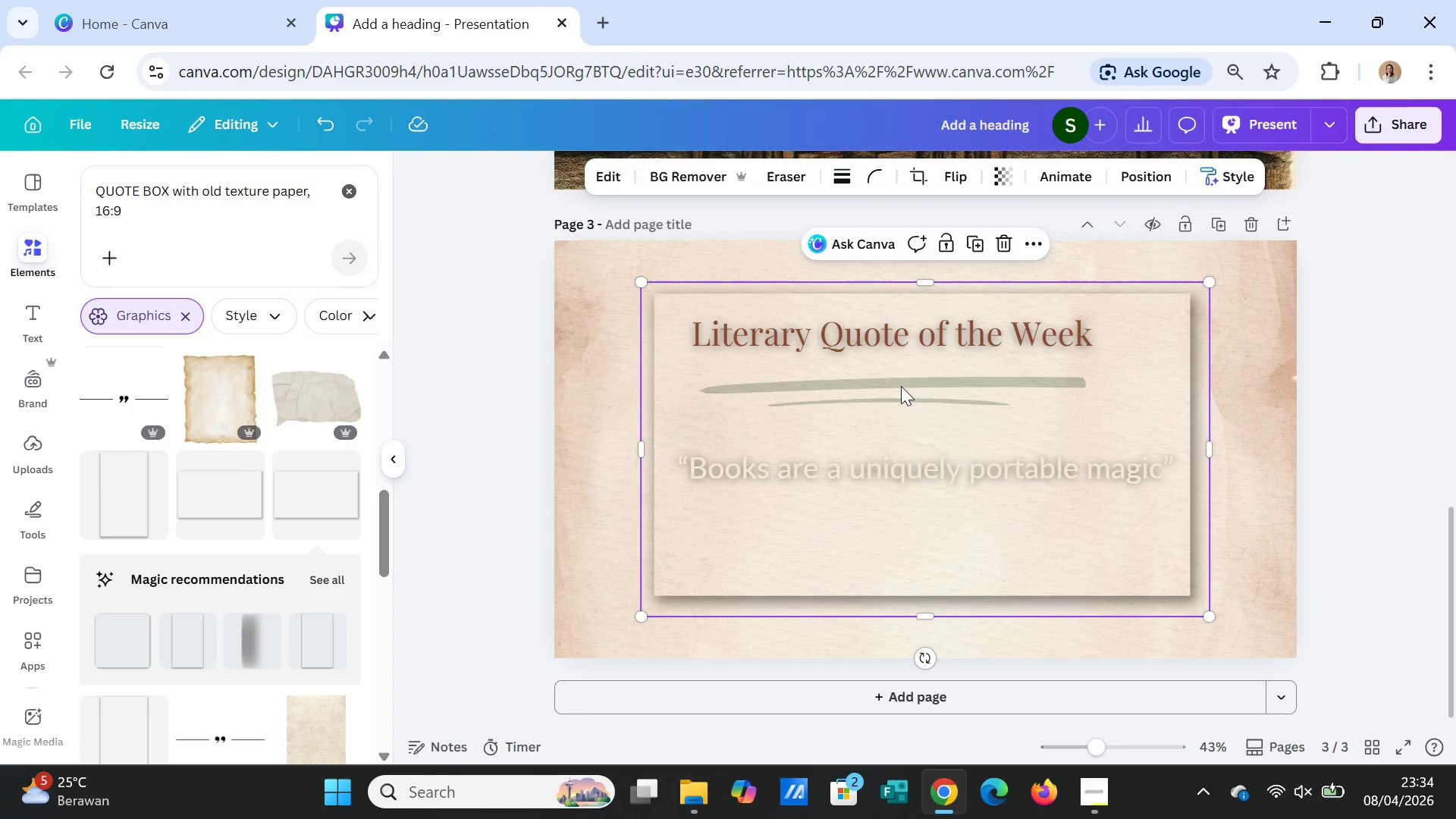 
double_click([901, 386])
 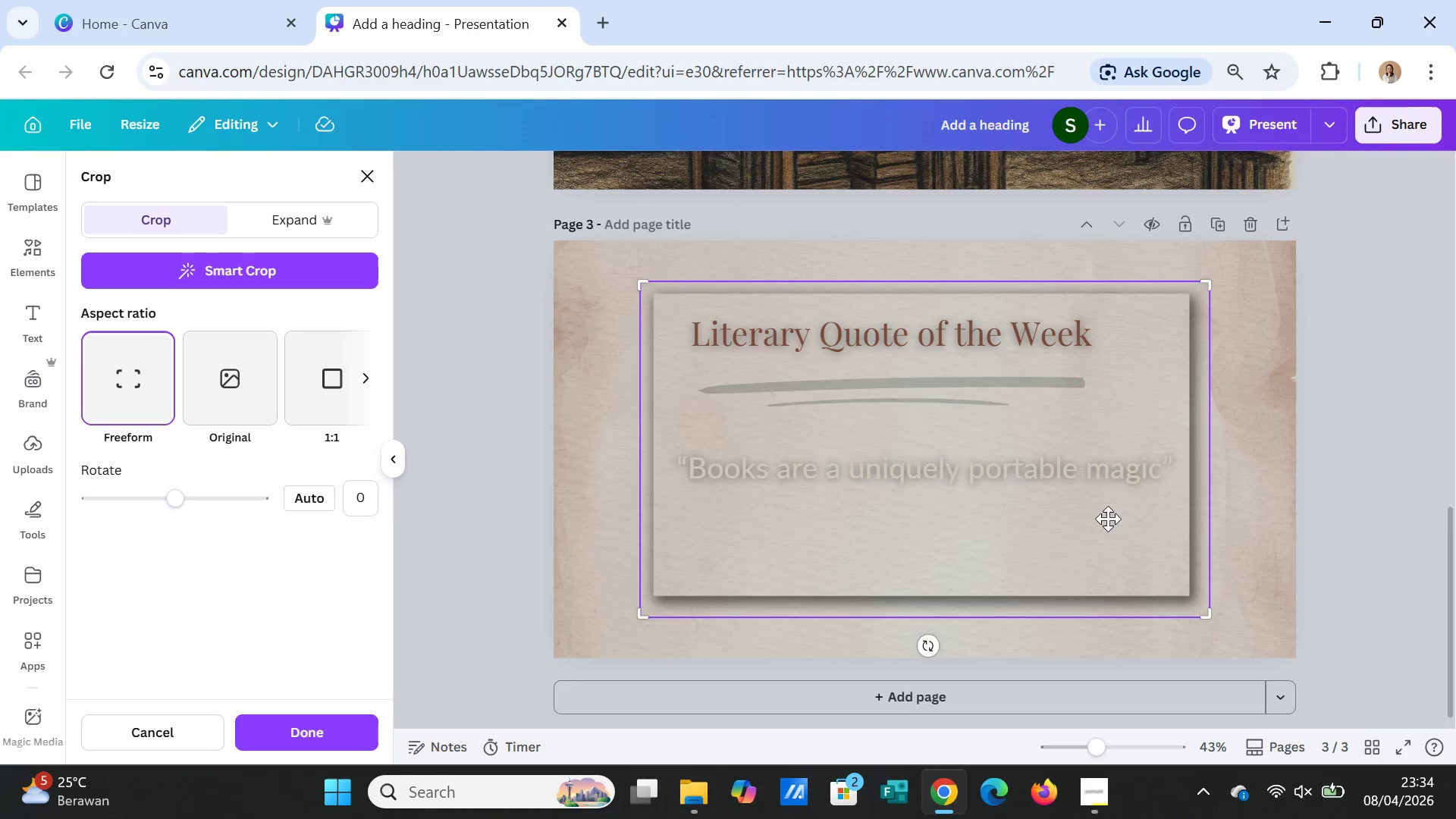 
left_click([1243, 525])
 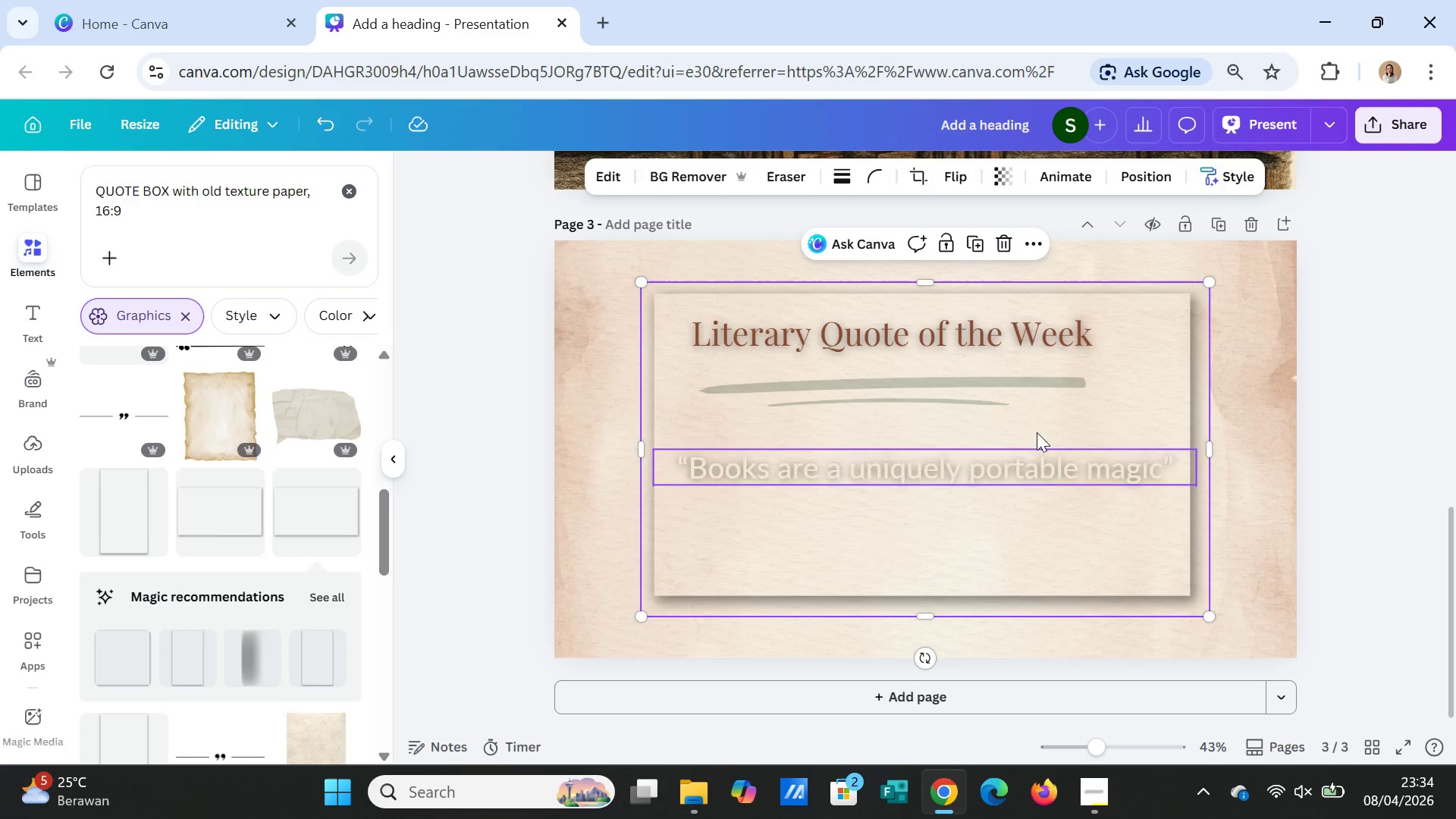 
left_click([1034, 428])
 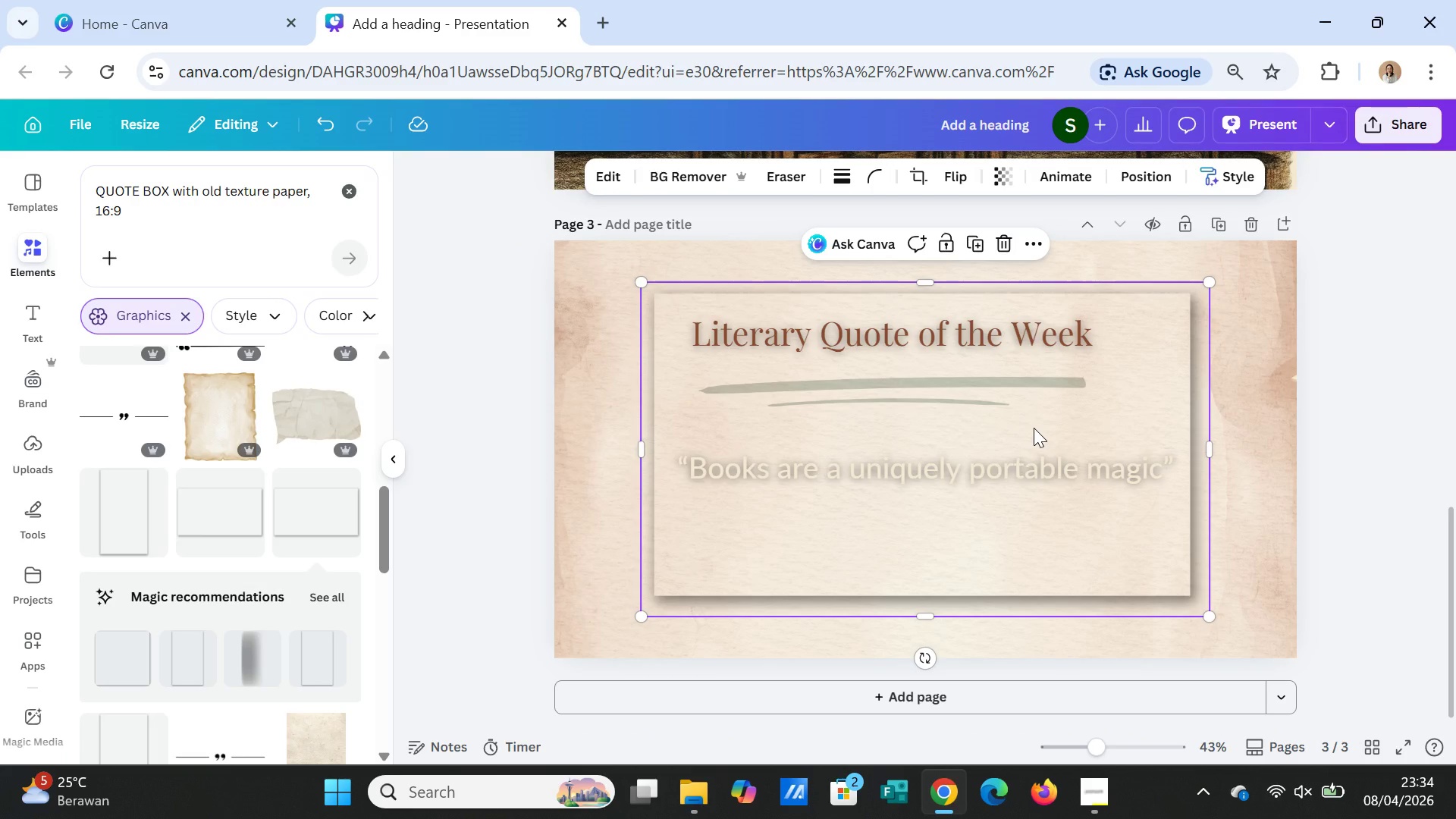 
right_click([1034, 428])
 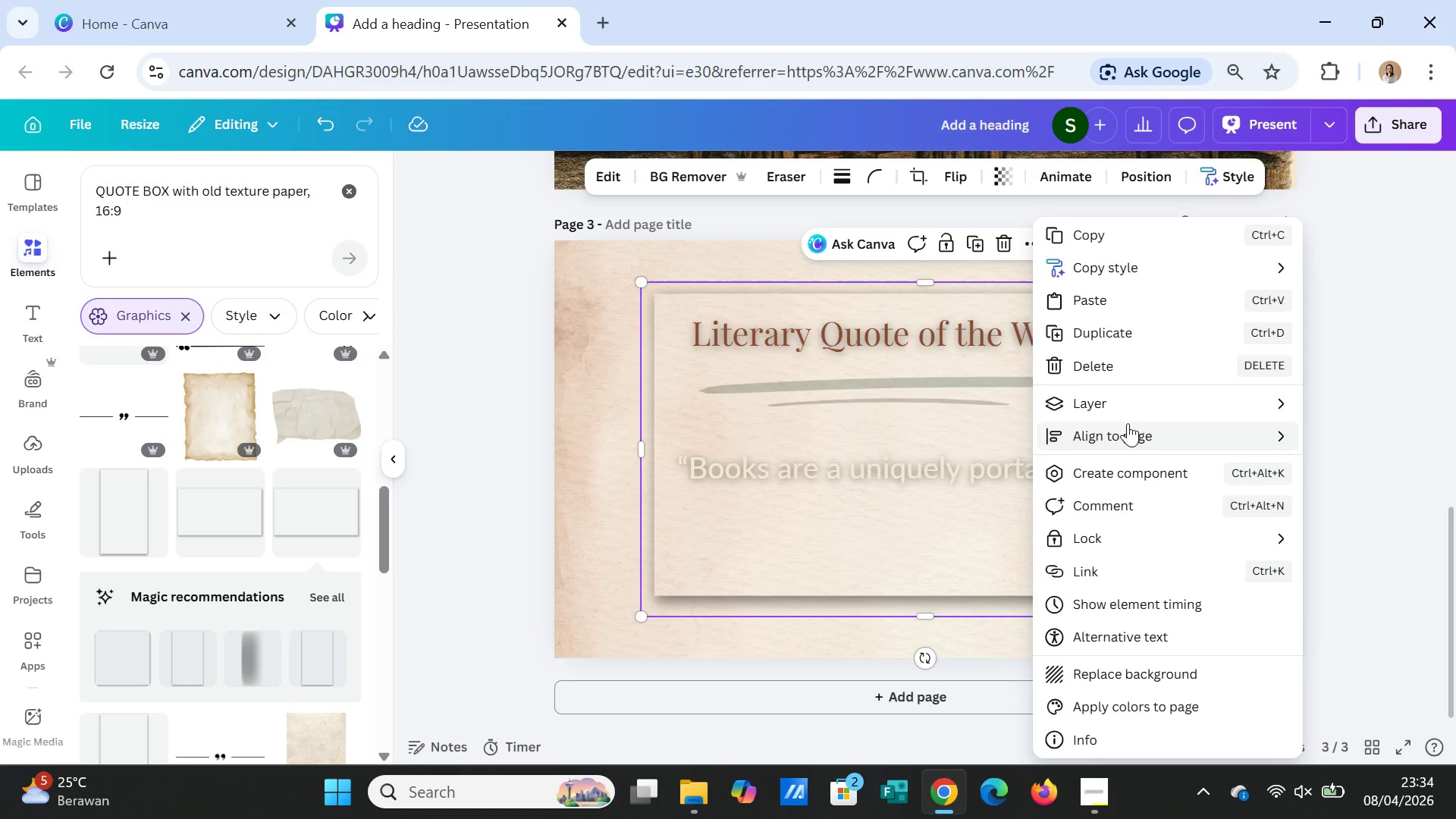 
left_click([1130, 403])
 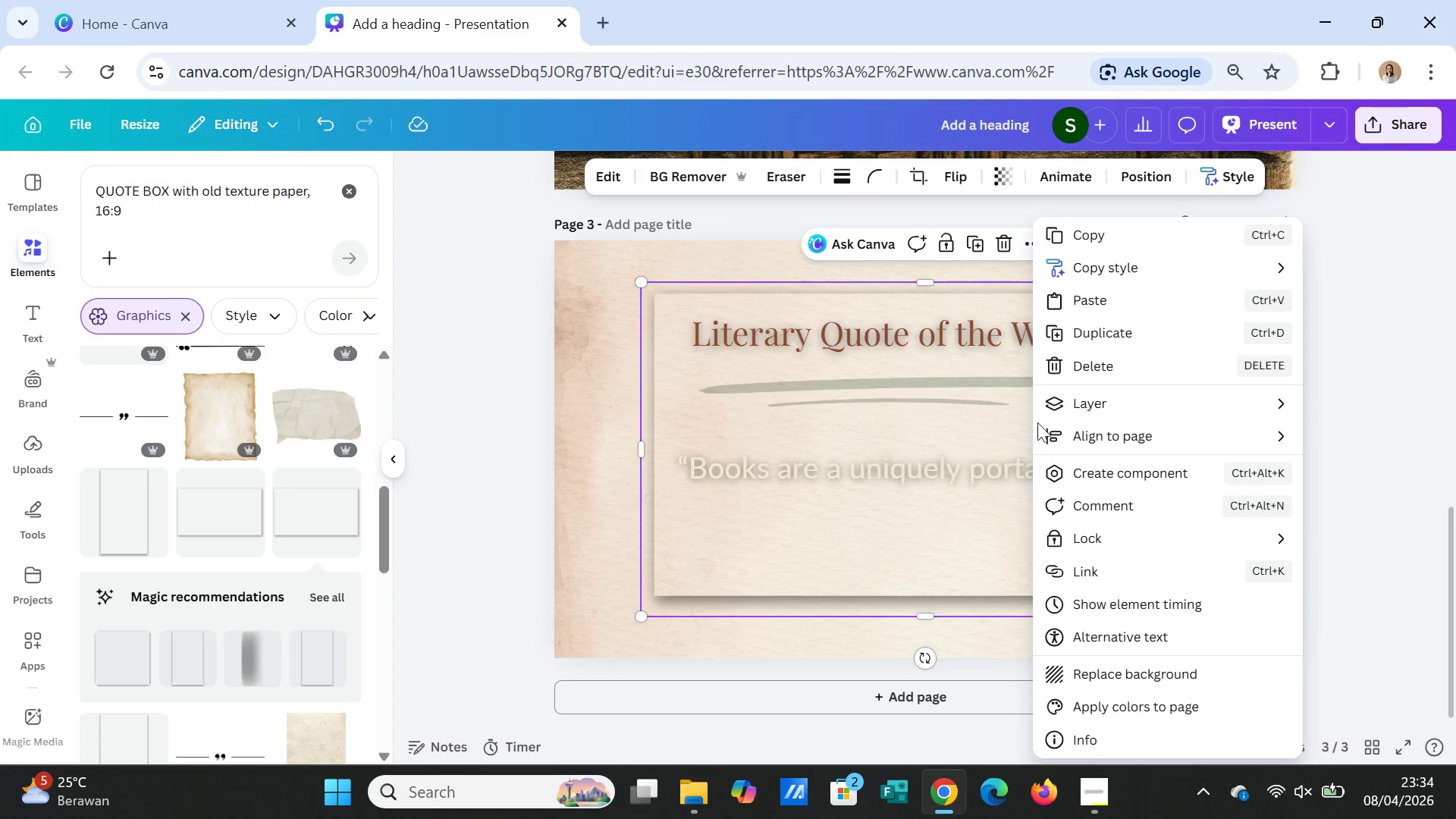 
left_click([1065, 399])
 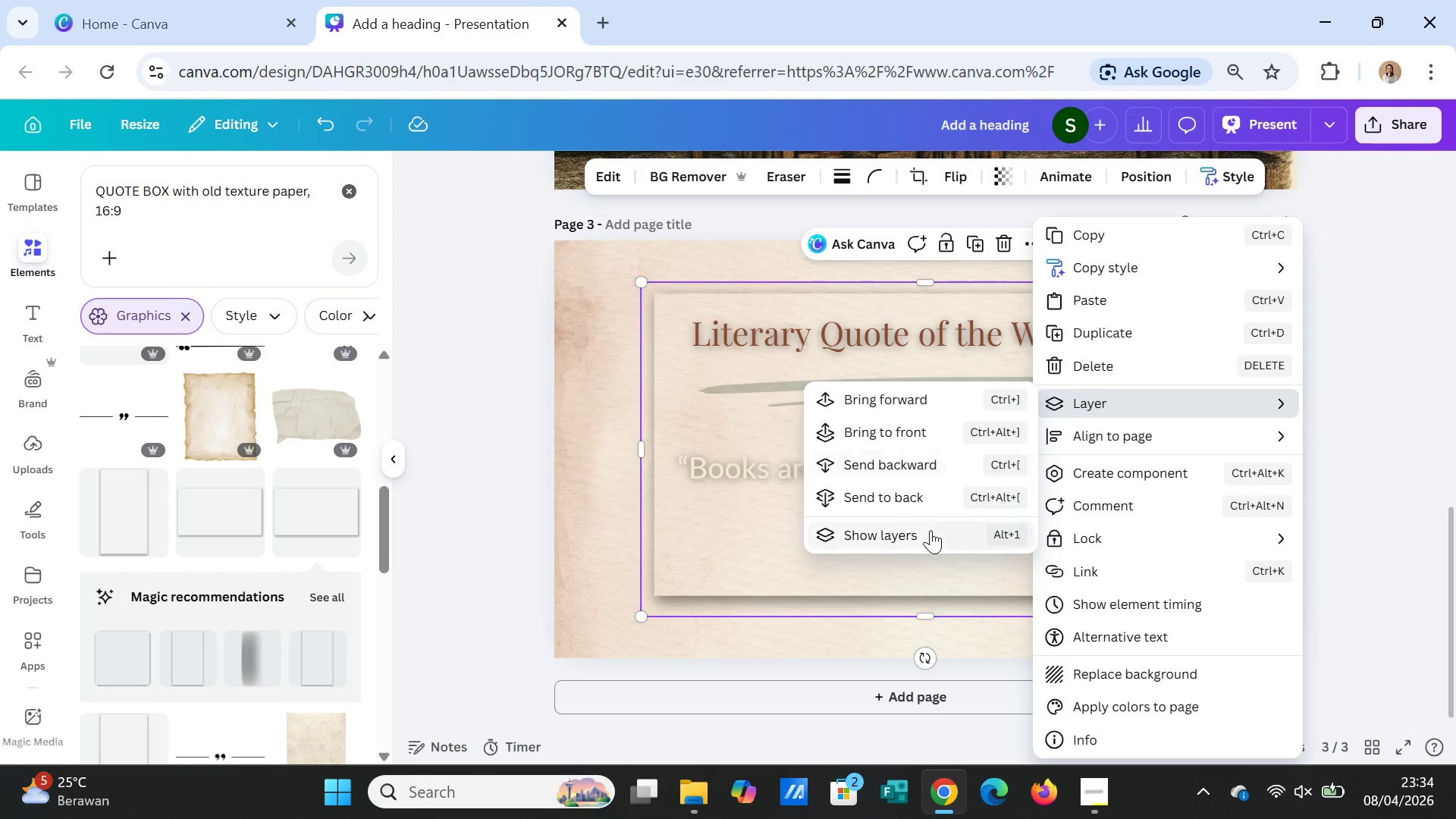 
left_click([930, 530])
 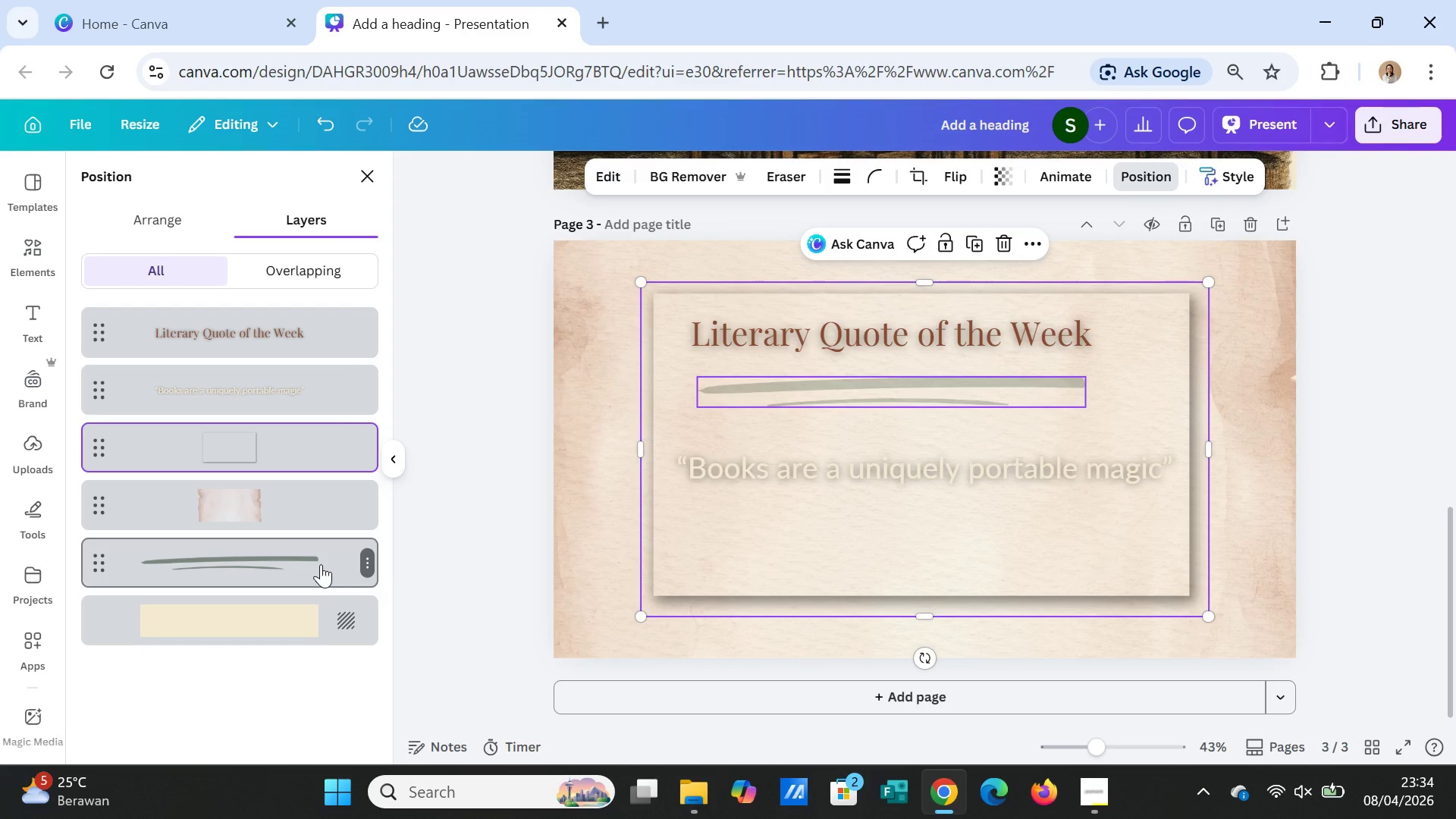 
left_click_drag(start_coordinate=[321, 564], to_coordinate=[321, 450])
 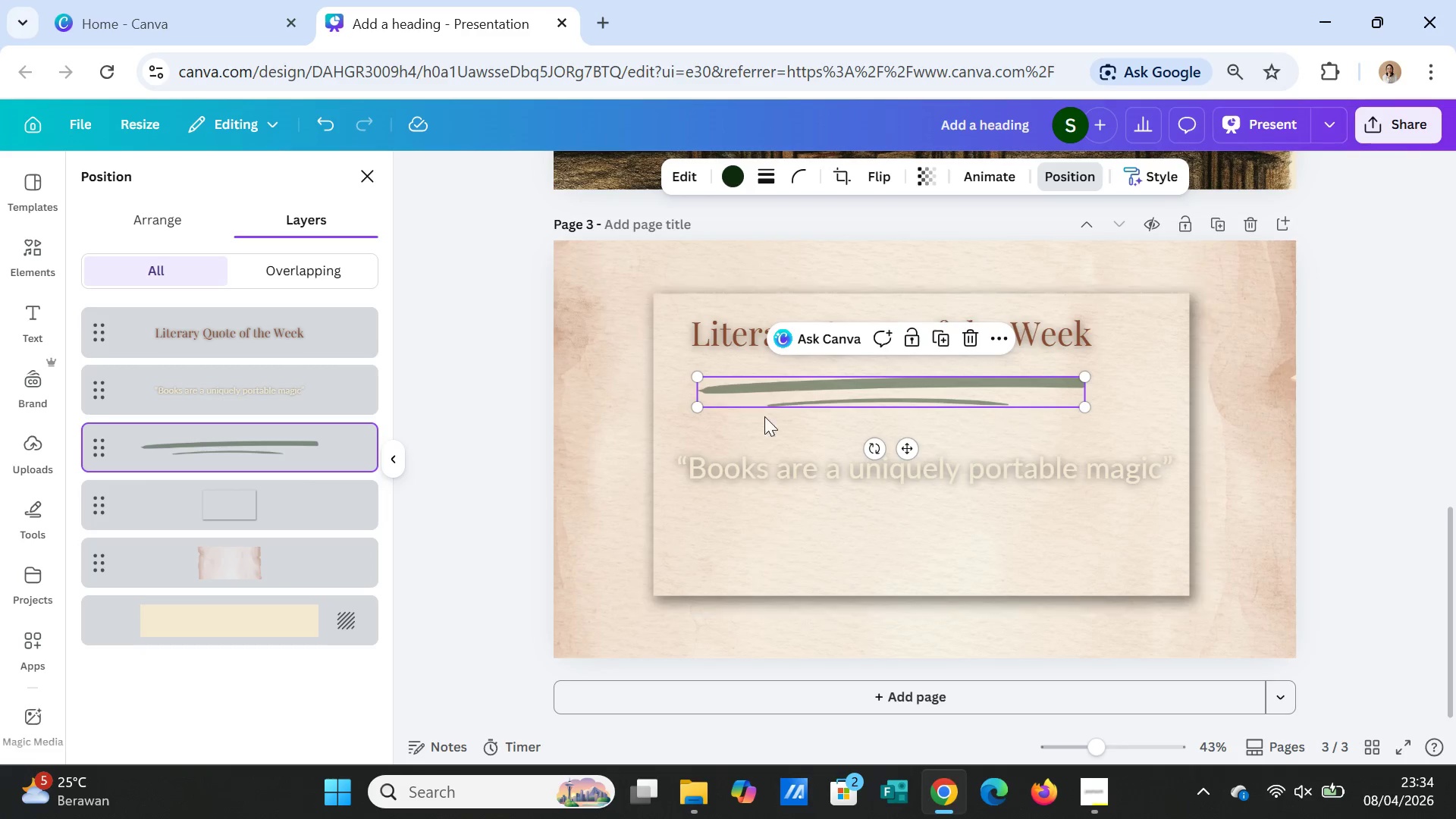 
left_click([734, 169])
 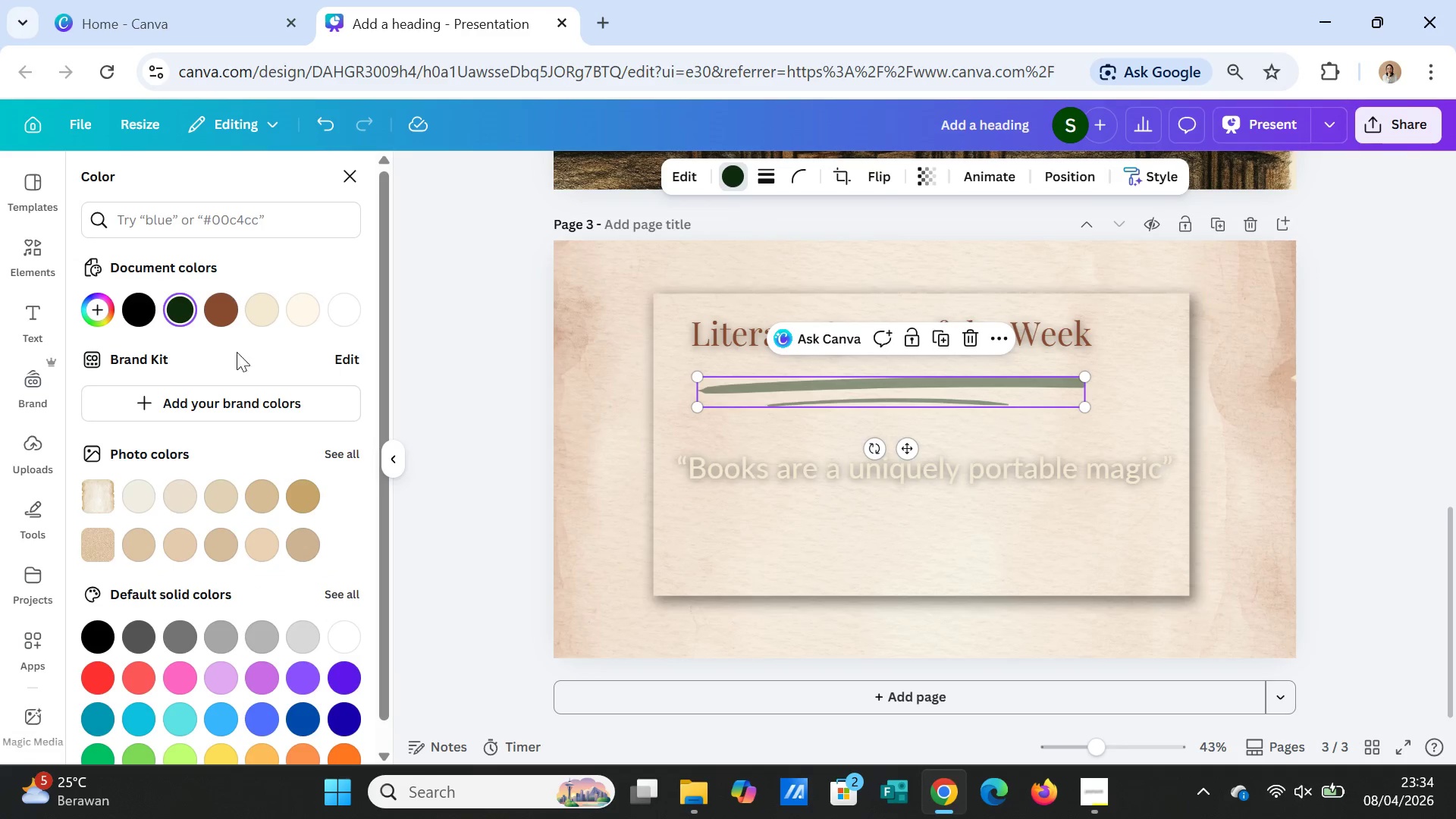 
mouse_move([184, 306])
 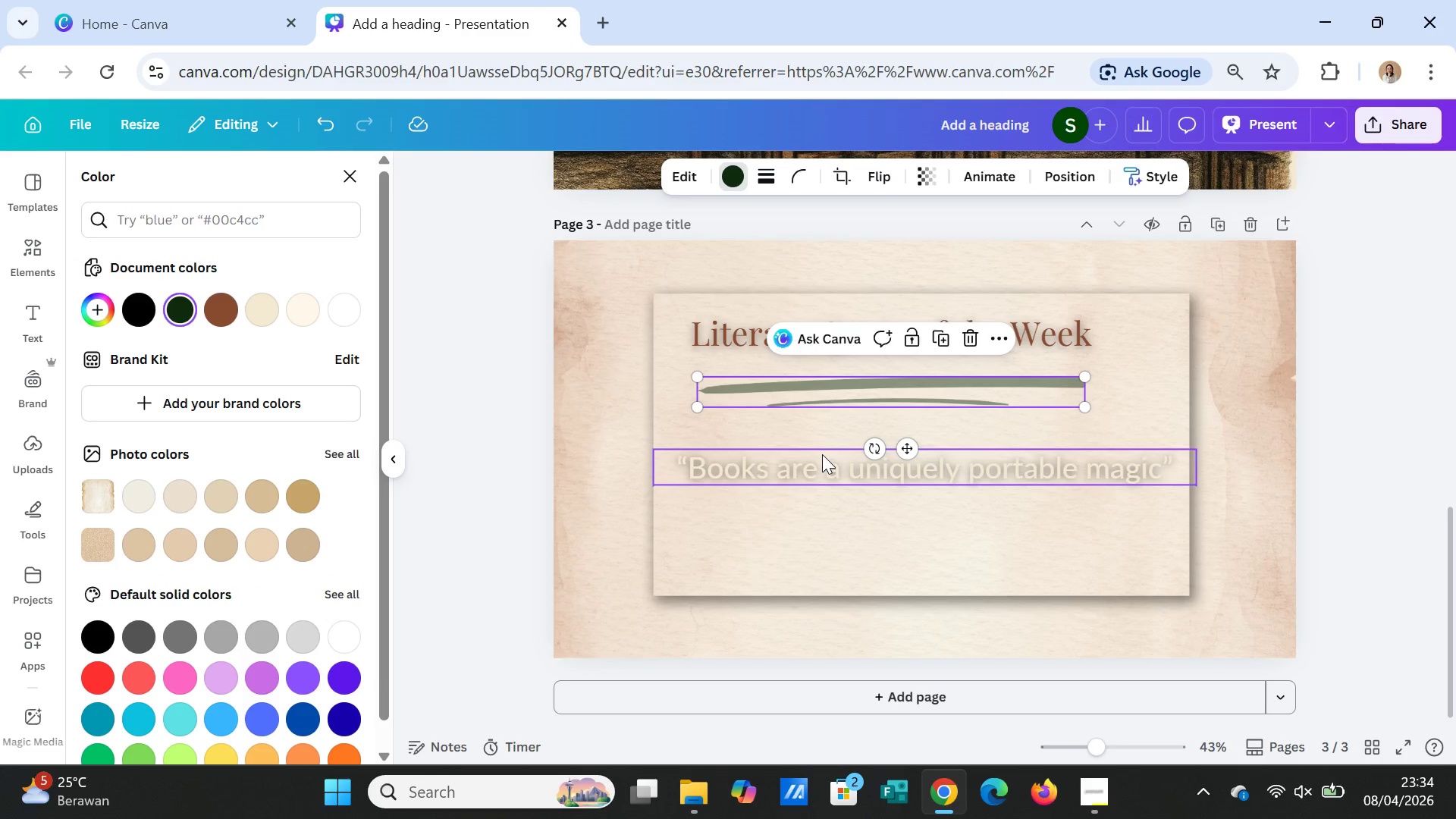 
left_click([822, 454])
 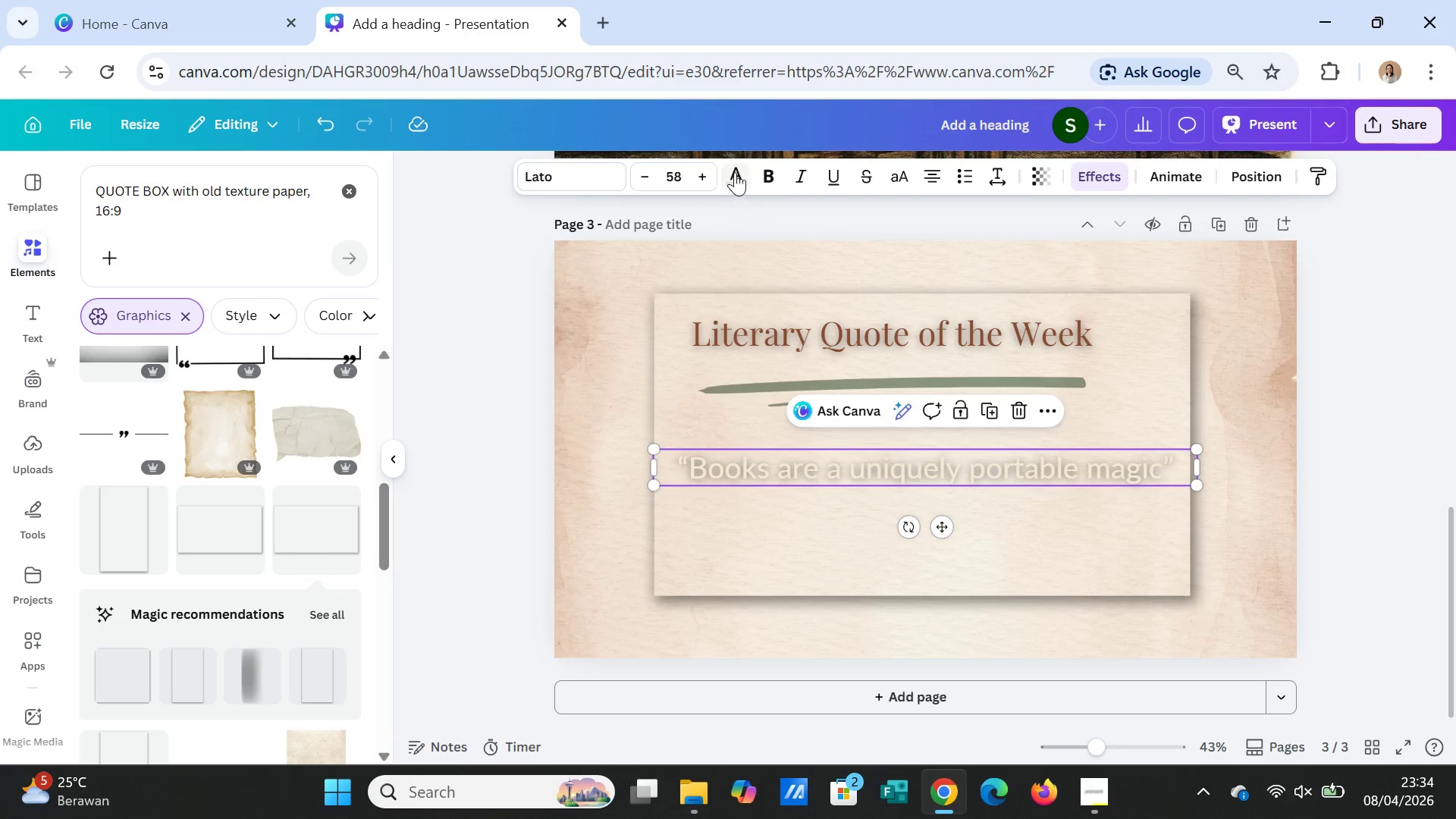 
left_click([735, 168])
 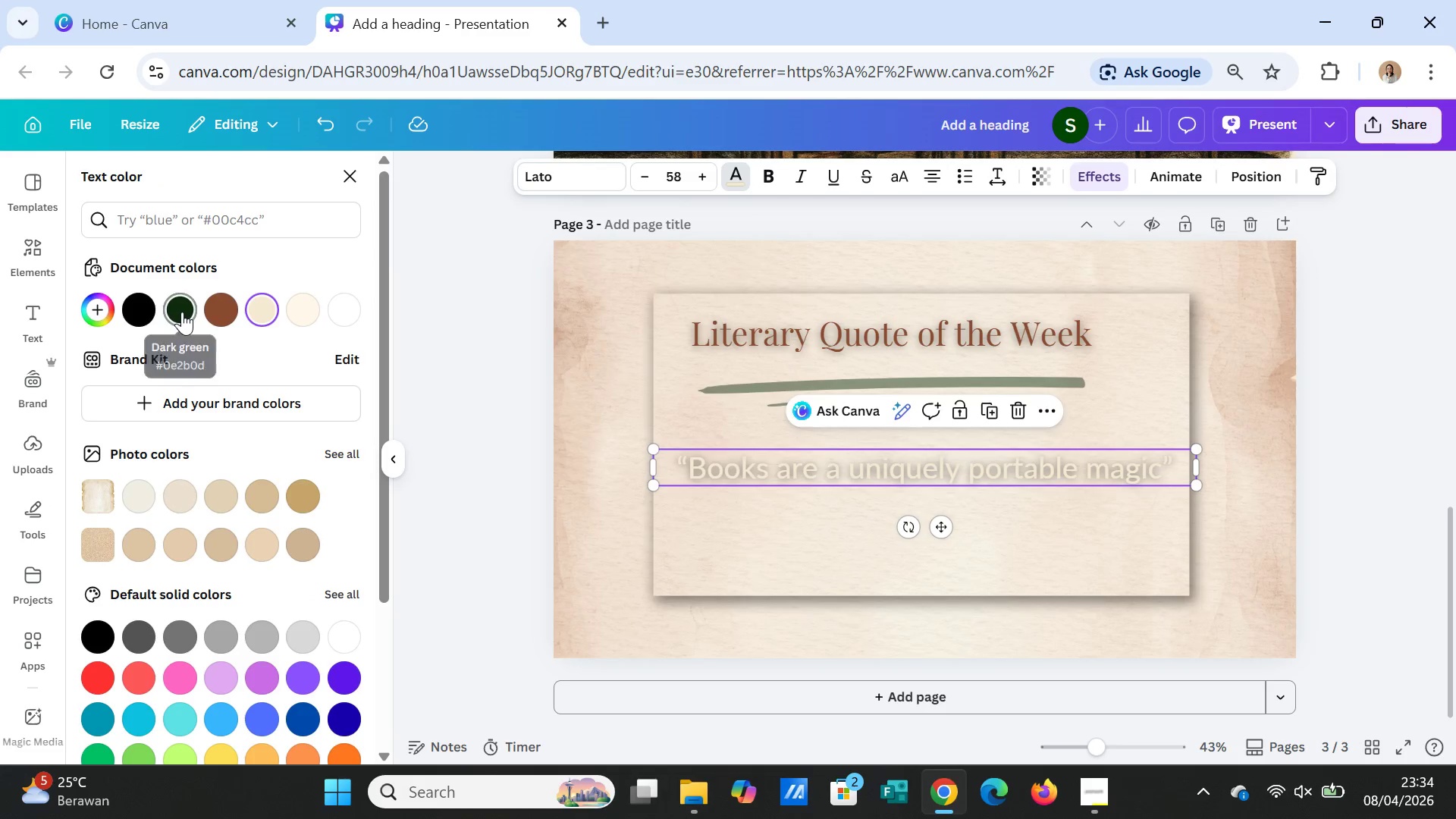 
left_click([182, 312])
 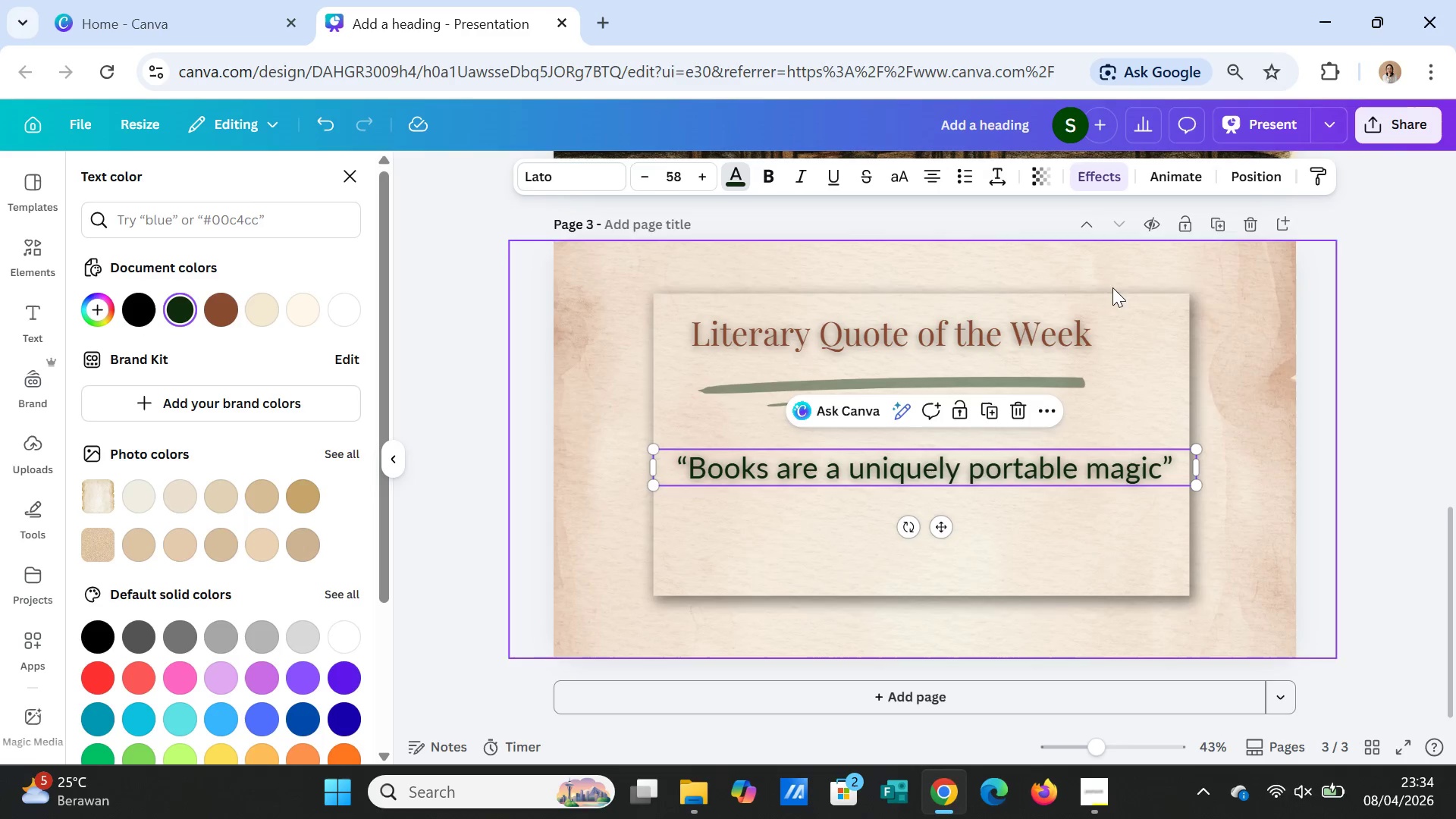 
left_click([1351, 557])
 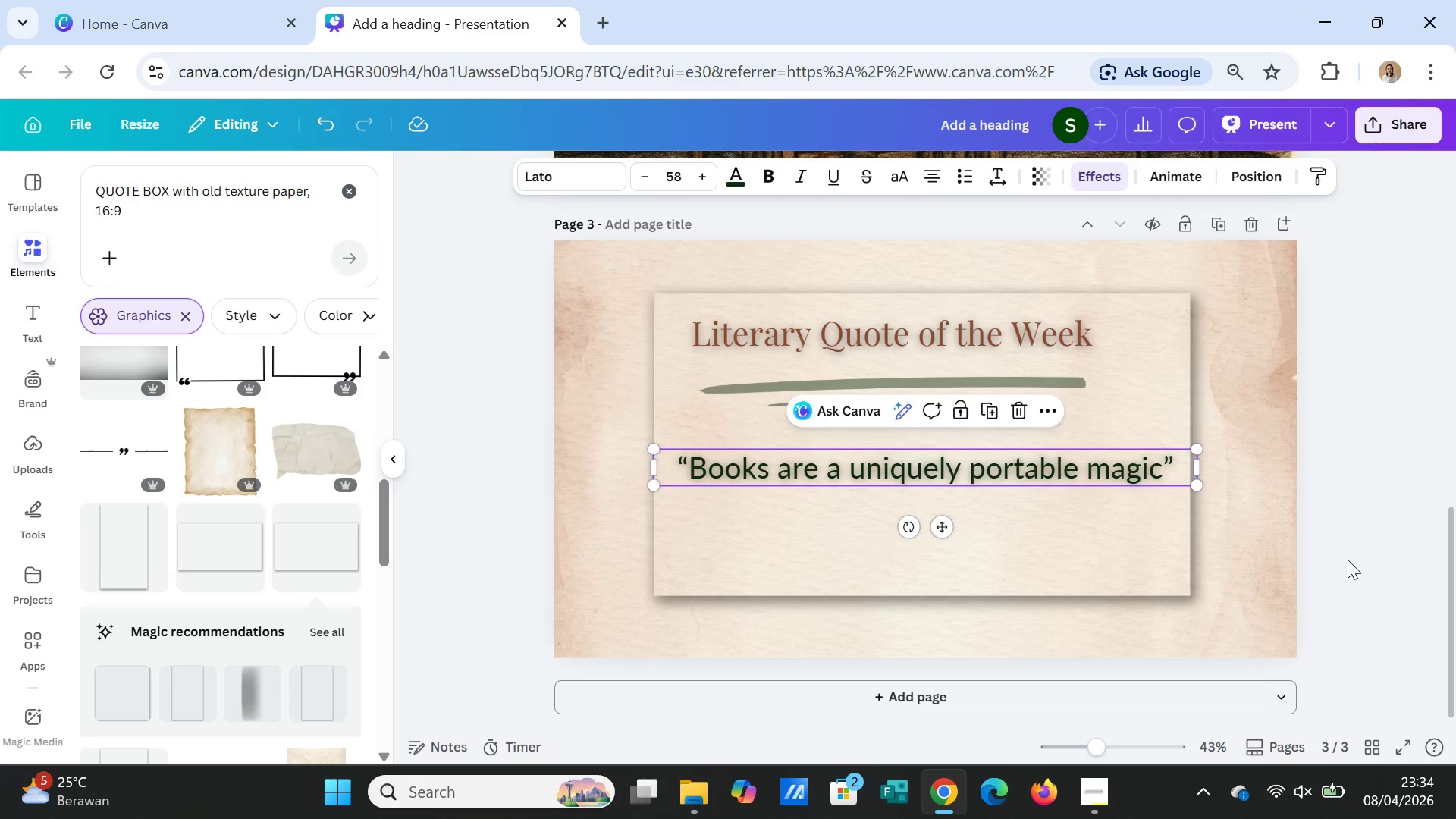 
left_click([1348, 560])
 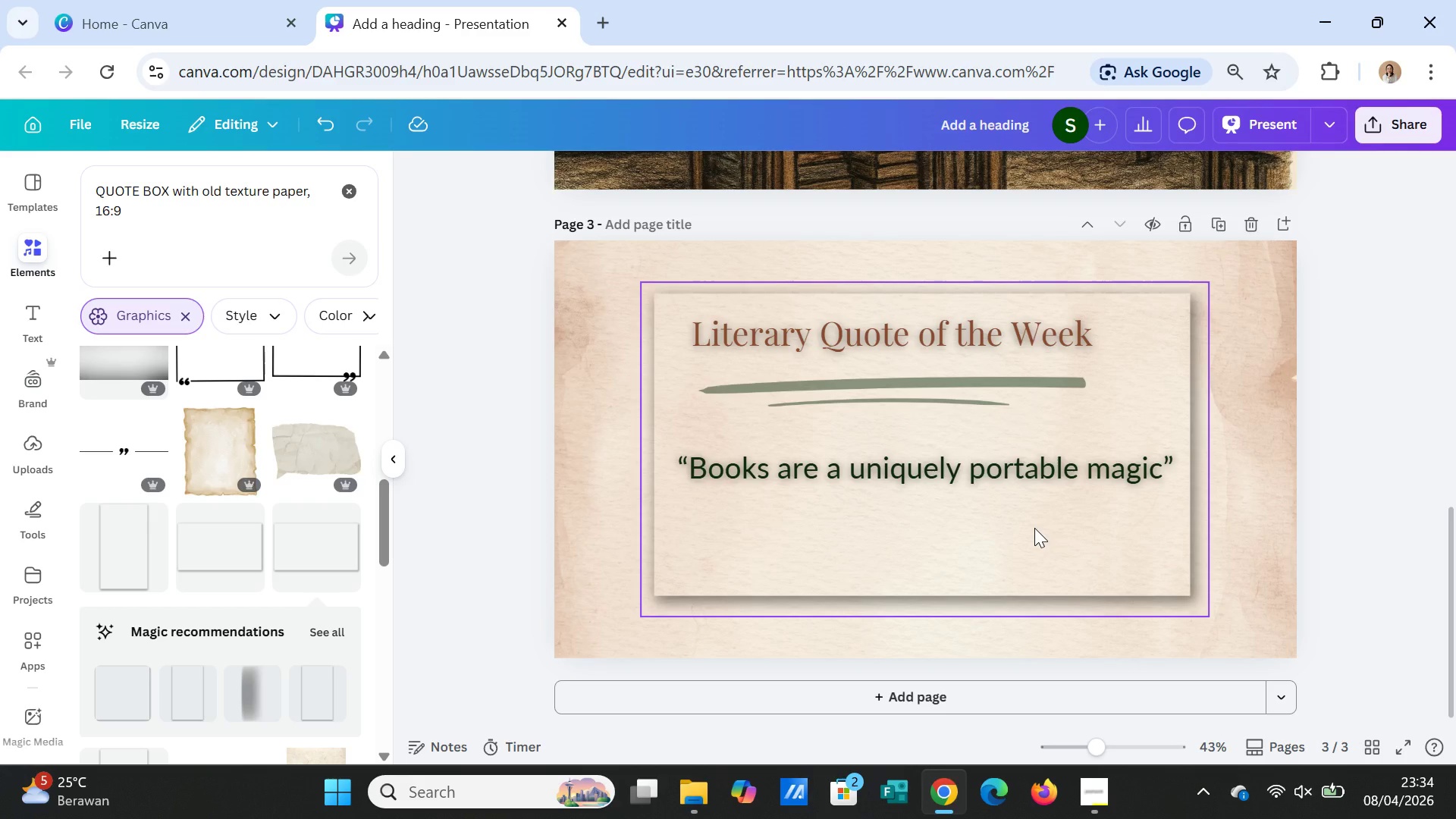 
wait(18.42)
 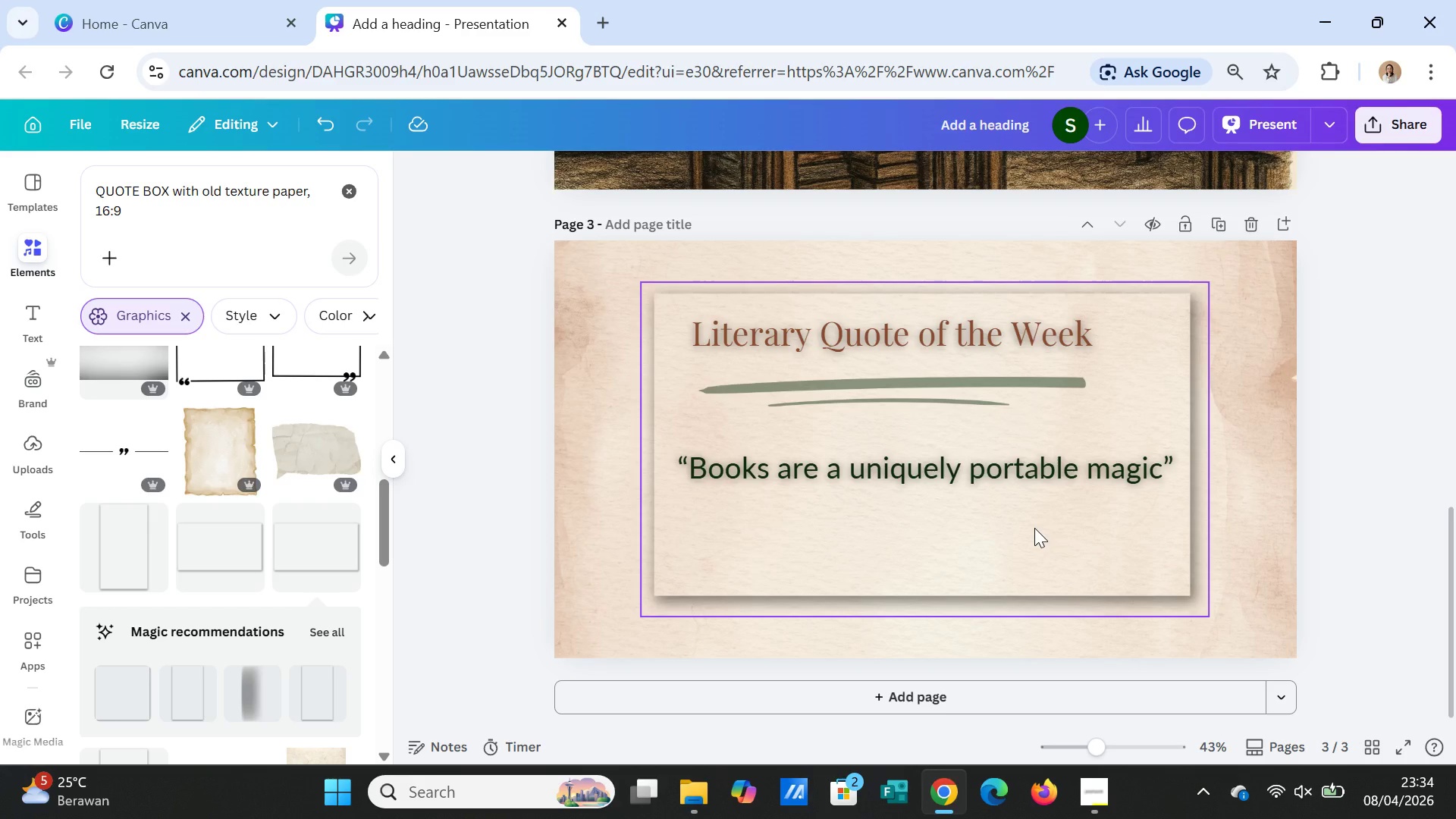 
left_click([945, 343])
 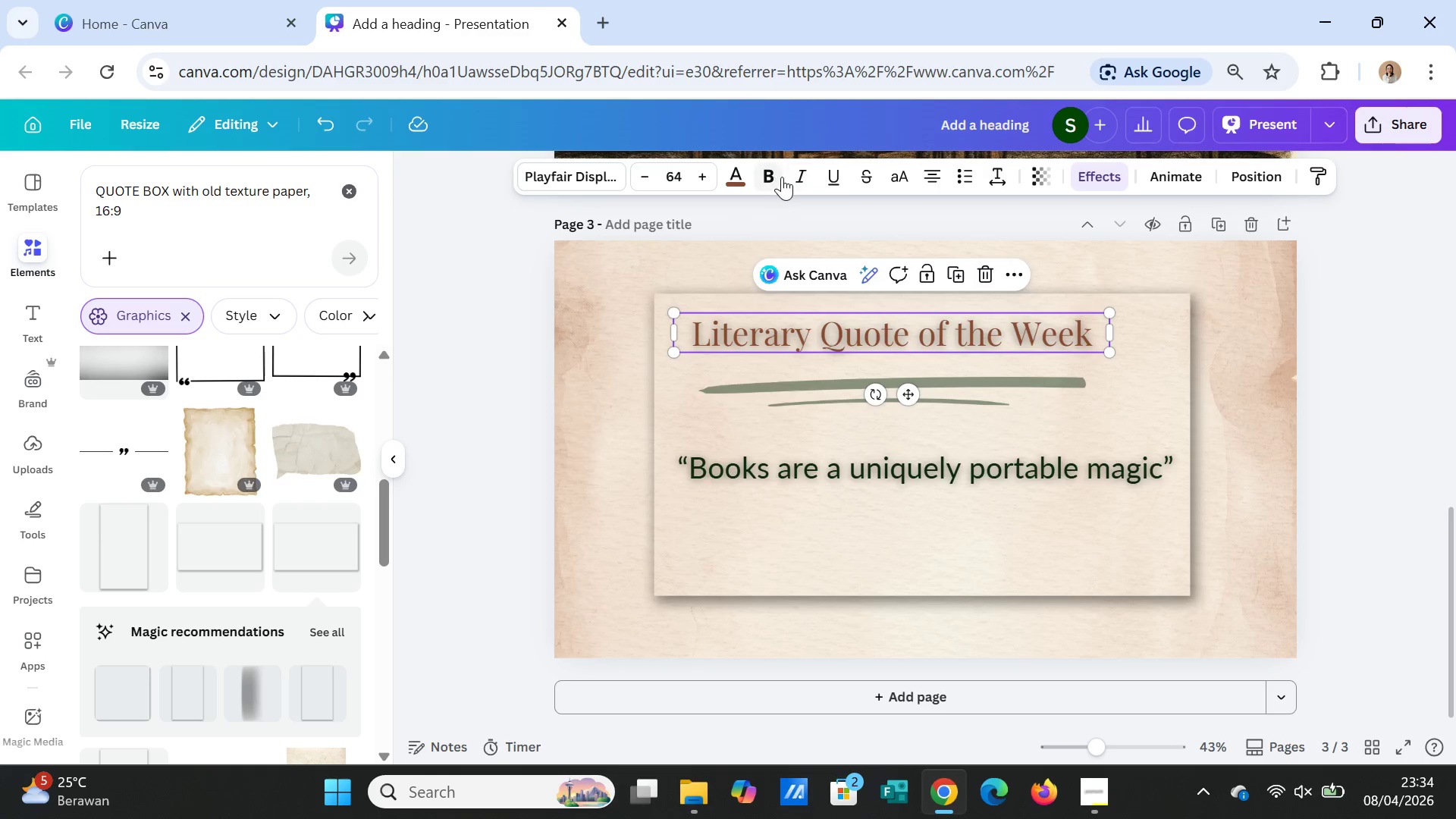 
left_click([800, 177])
 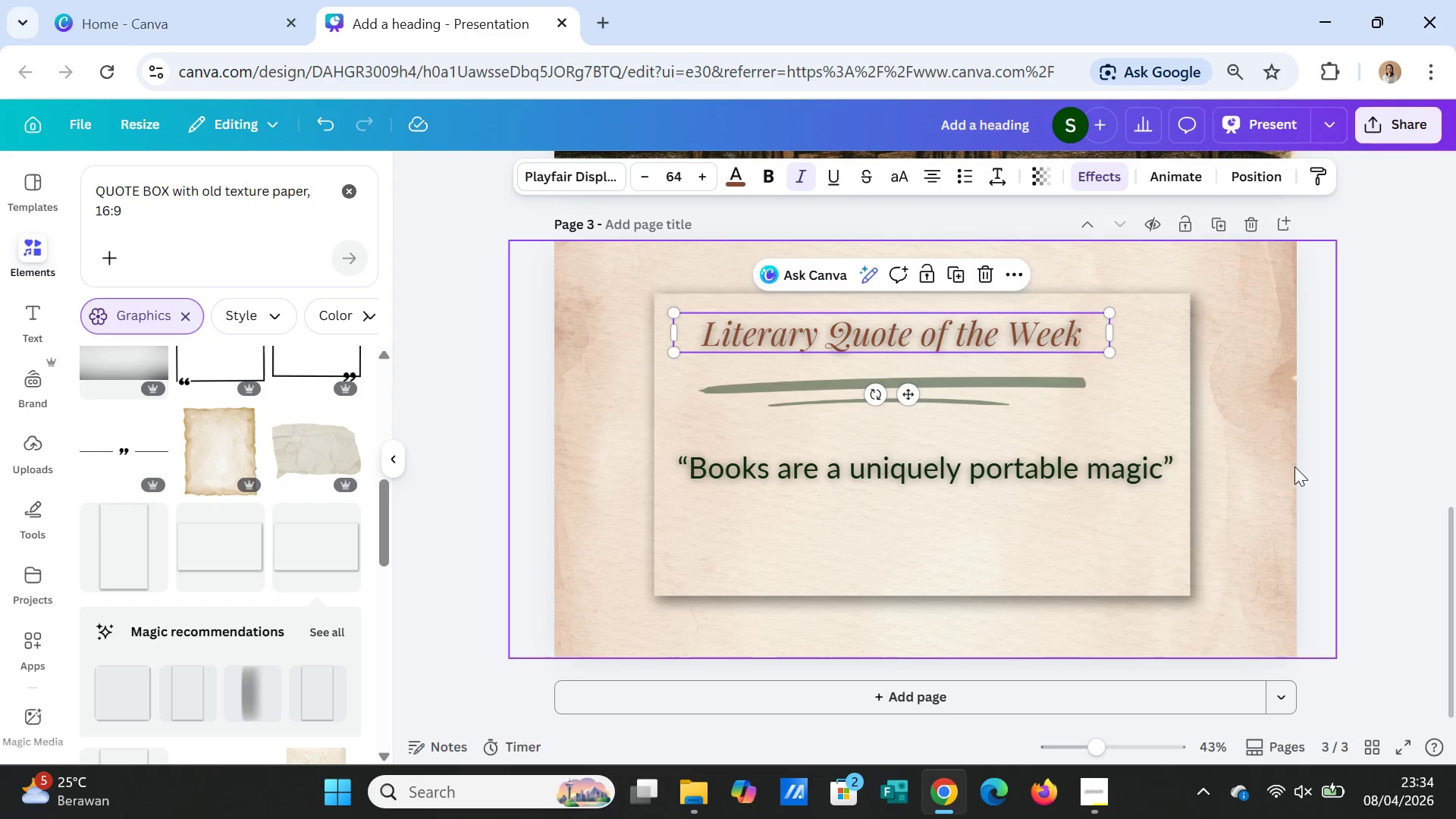 
left_click([1294, 475])
 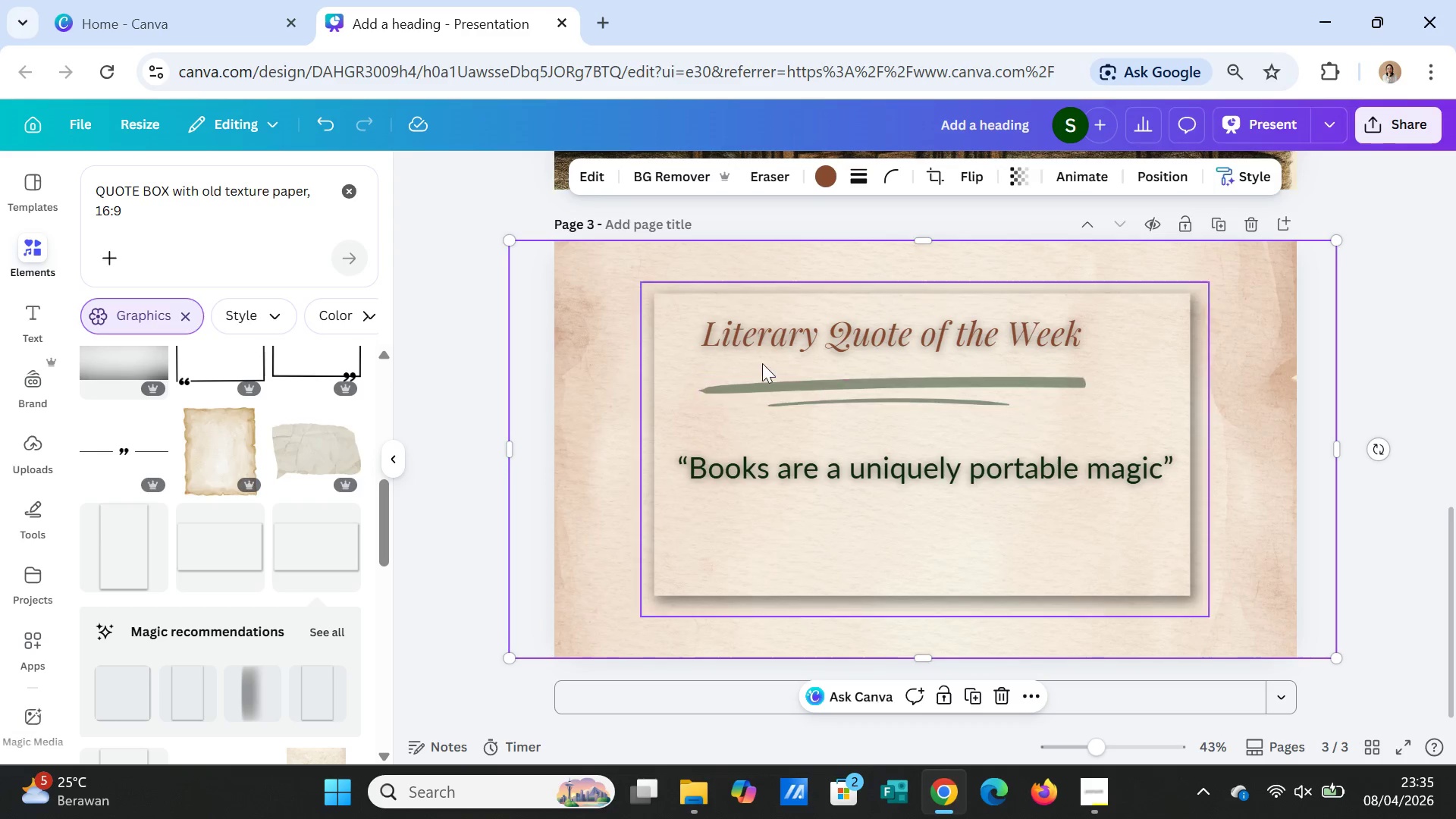 
wait(6.92)
 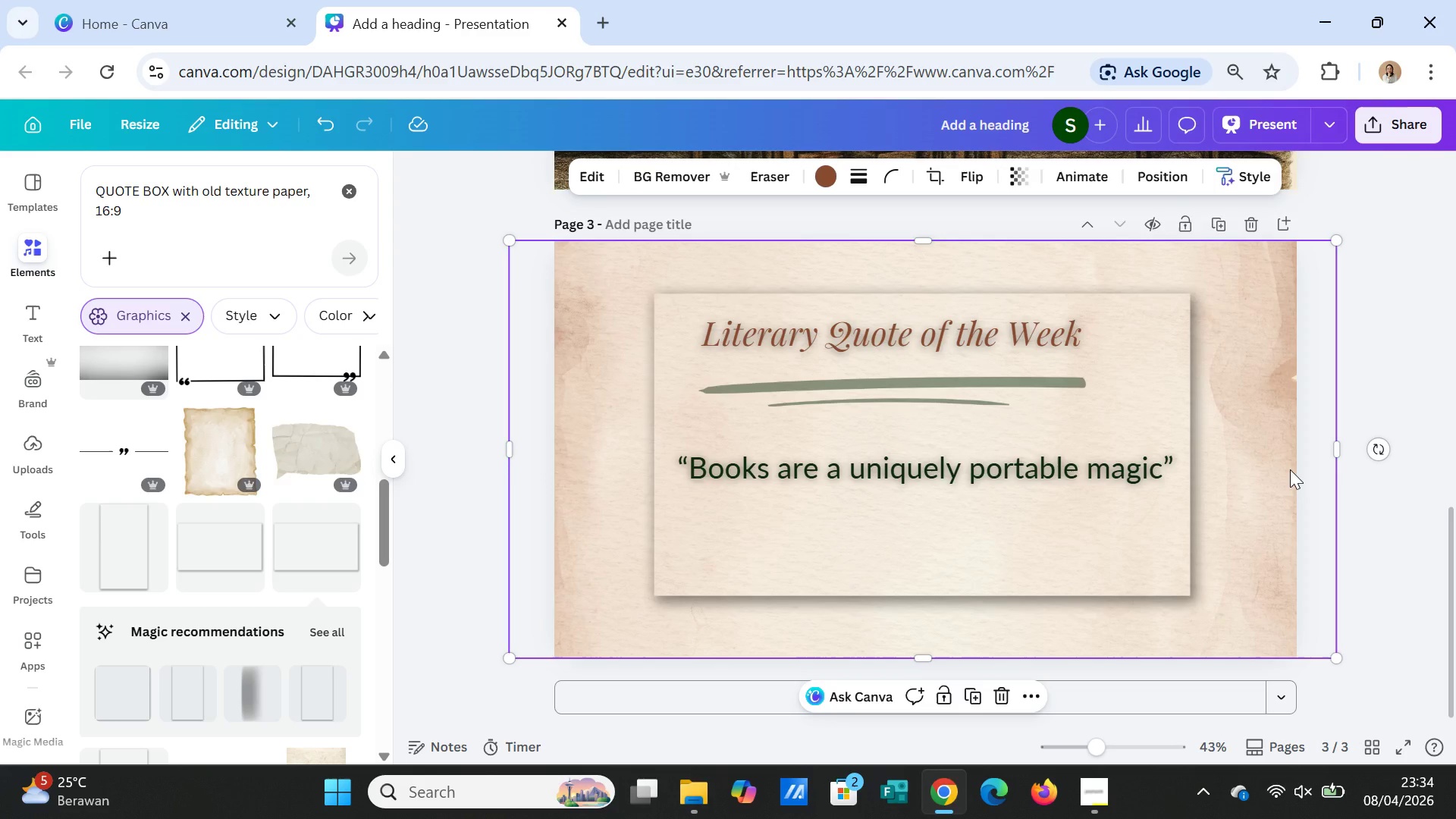 
left_click([35, 314])
 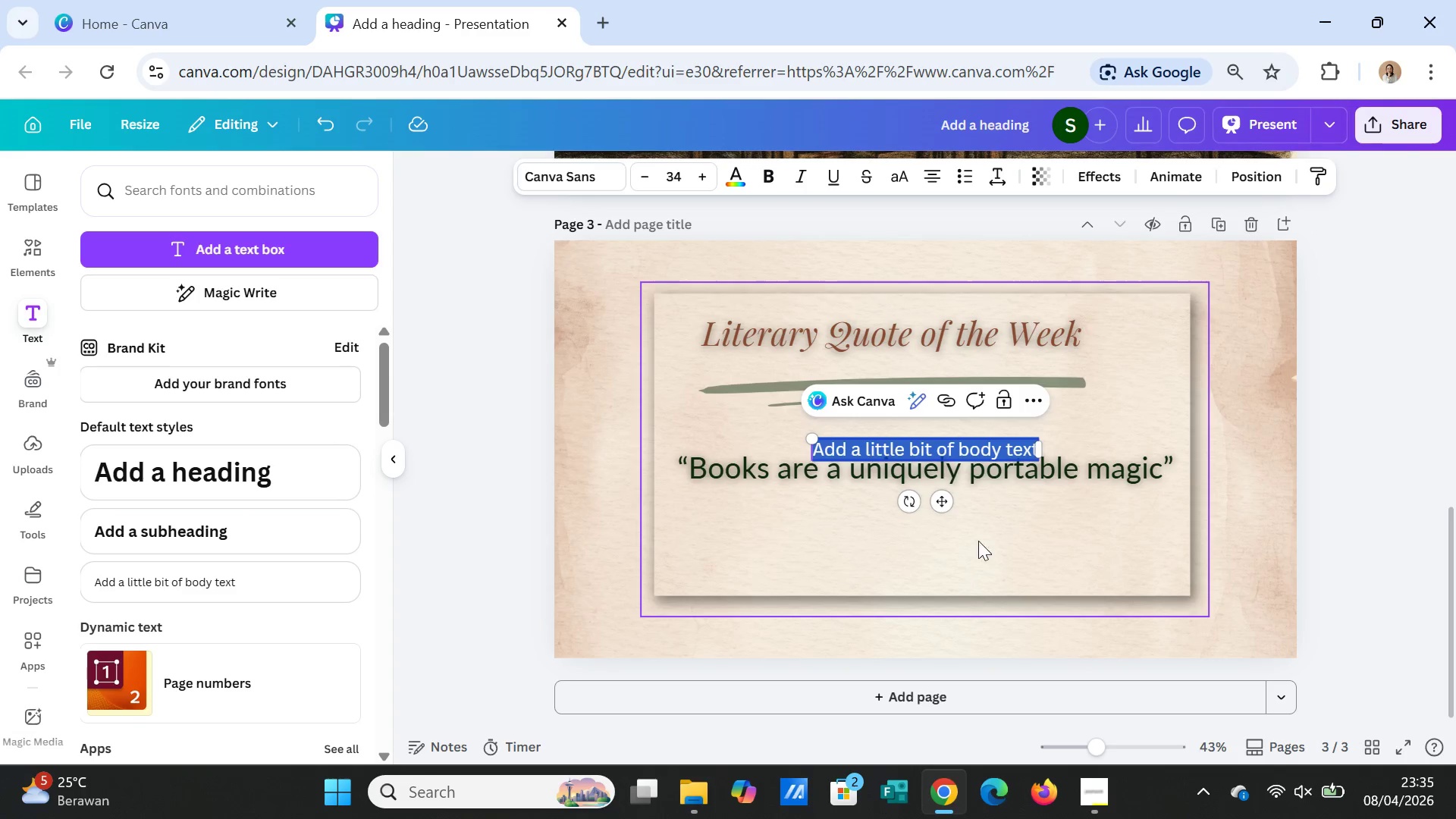 
left_click_drag(start_coordinate=[947, 500], to_coordinate=[947, 563])
 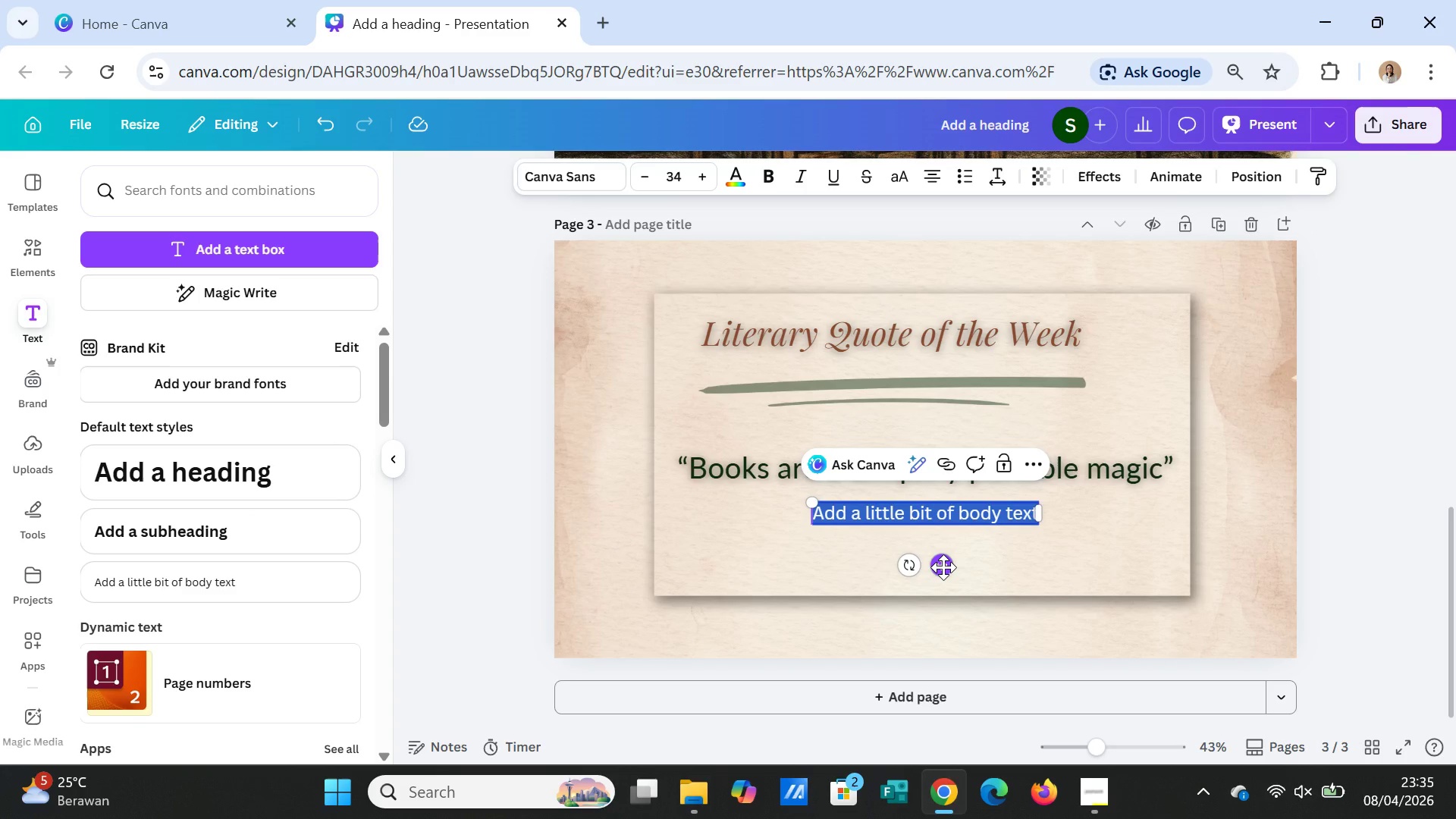 
key(Minus)
 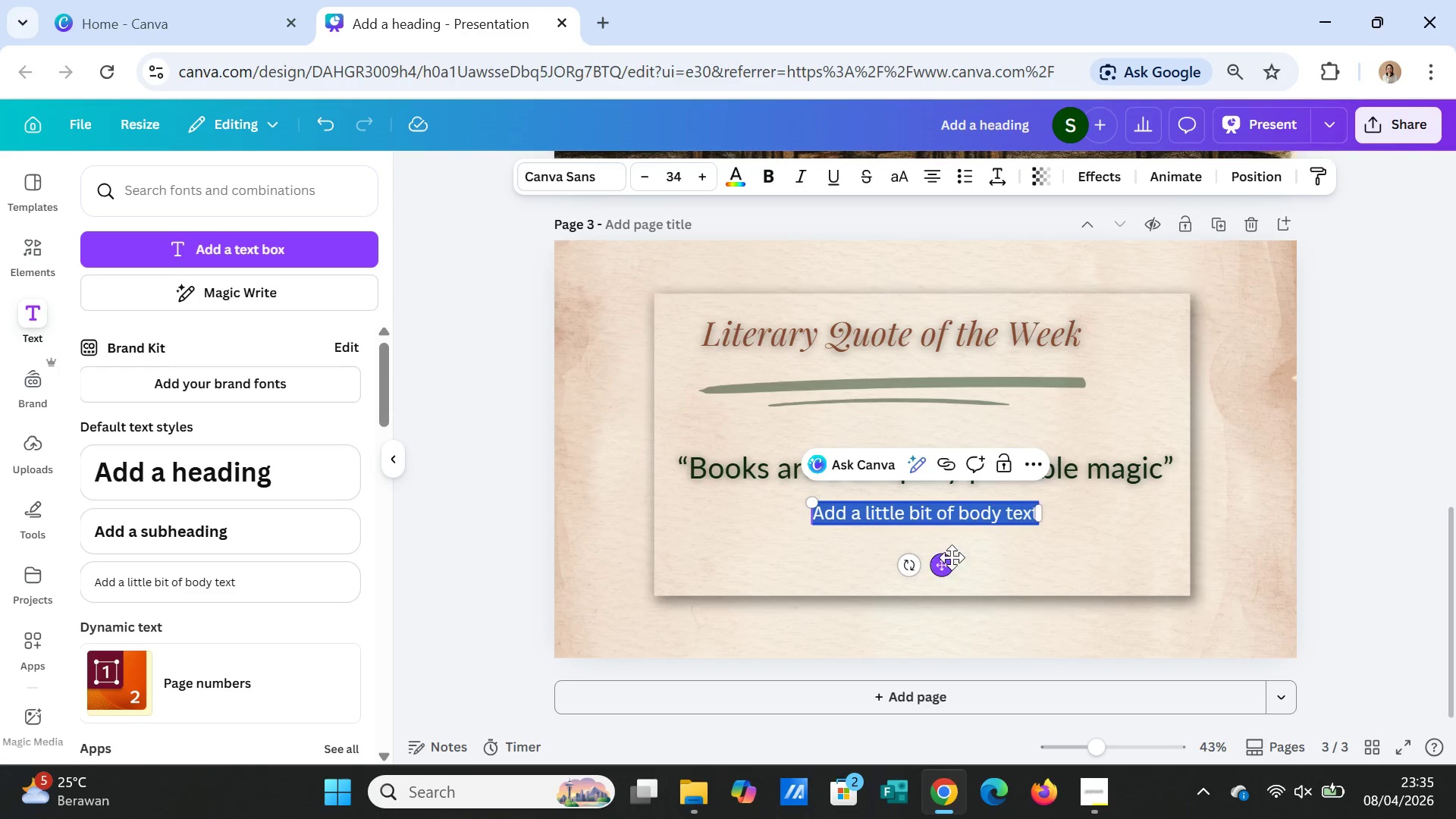 
left_click([962, 525])
 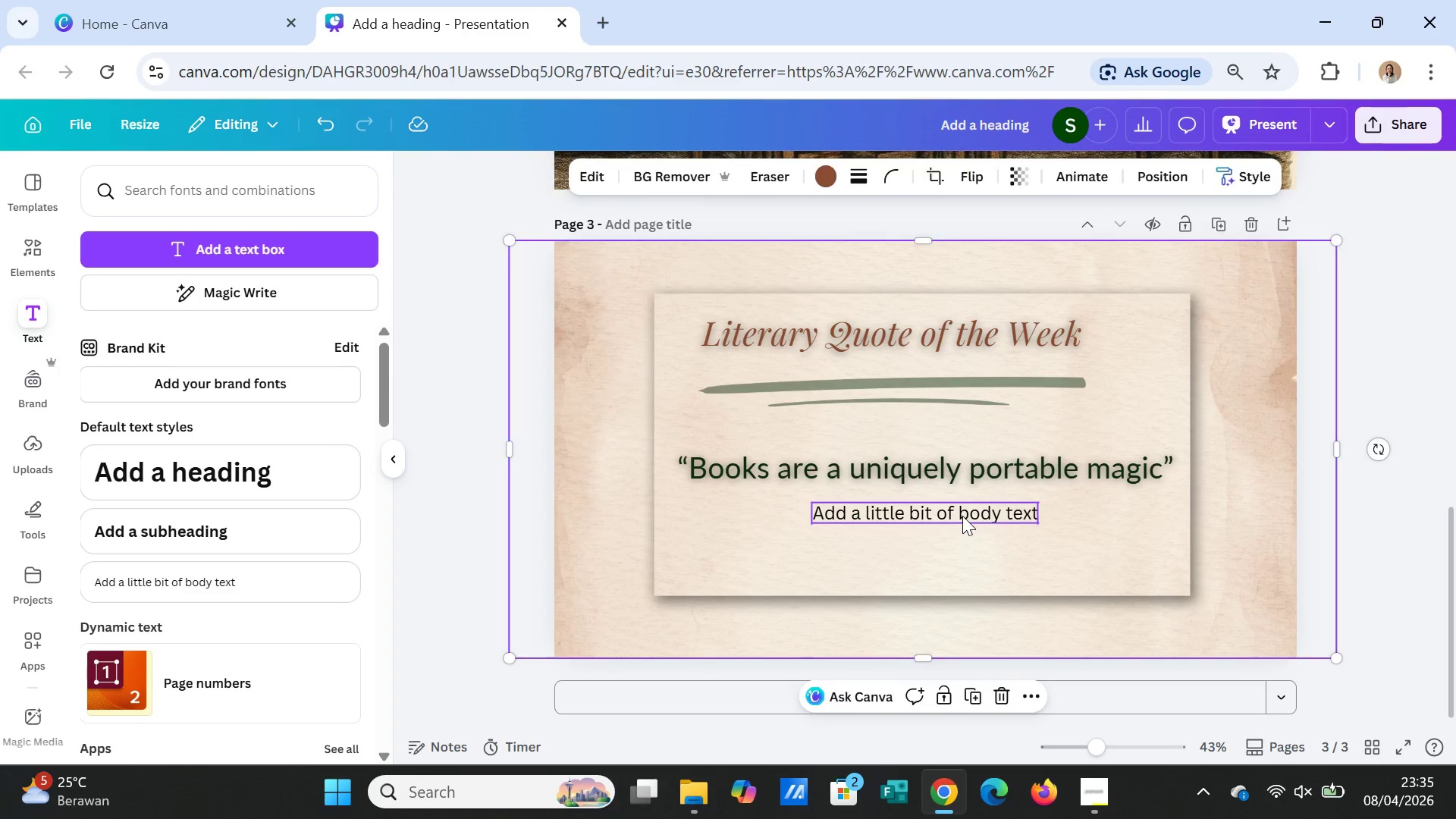 
double_click([962, 516])
 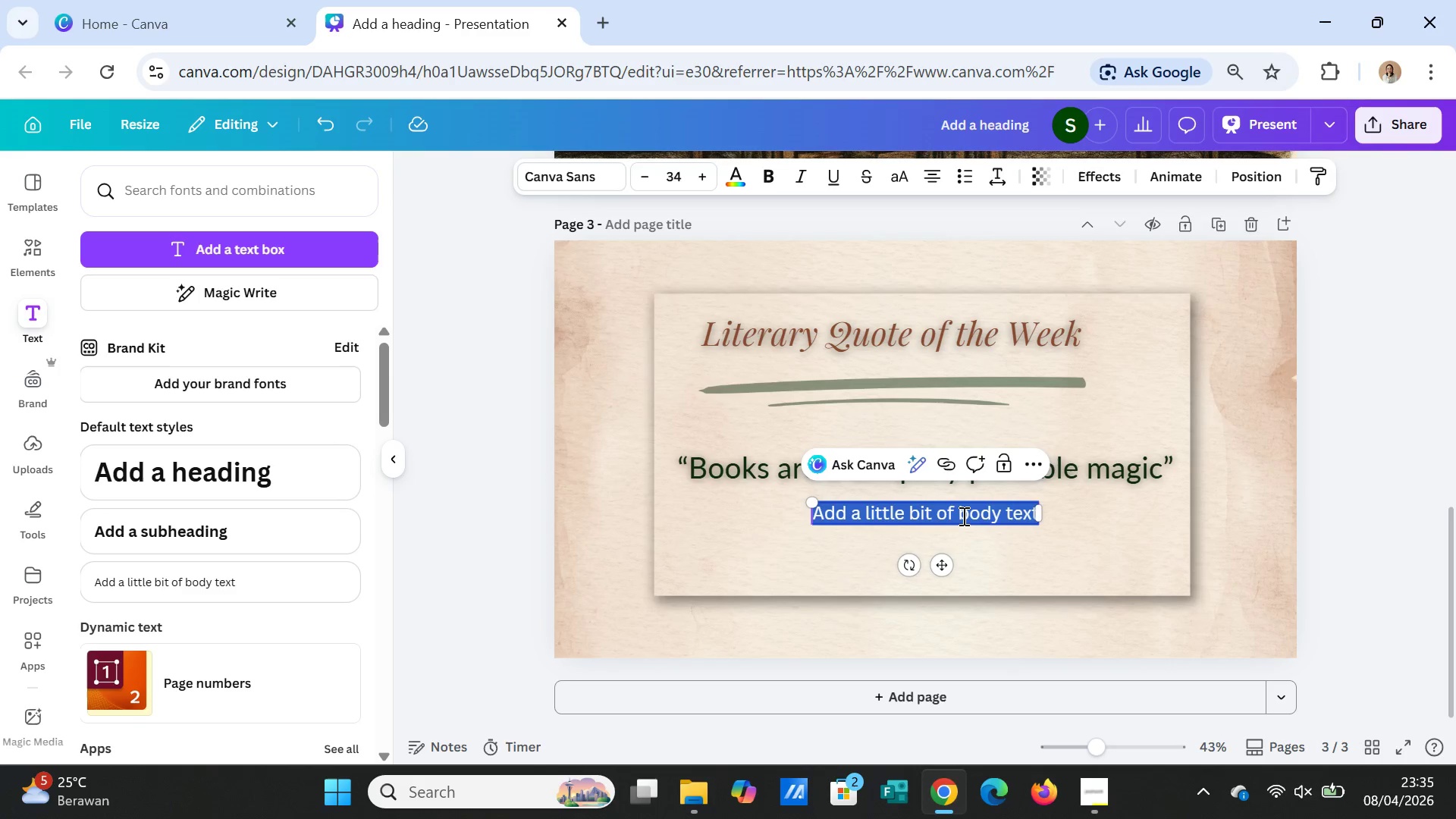 
triple_click([962, 516])
 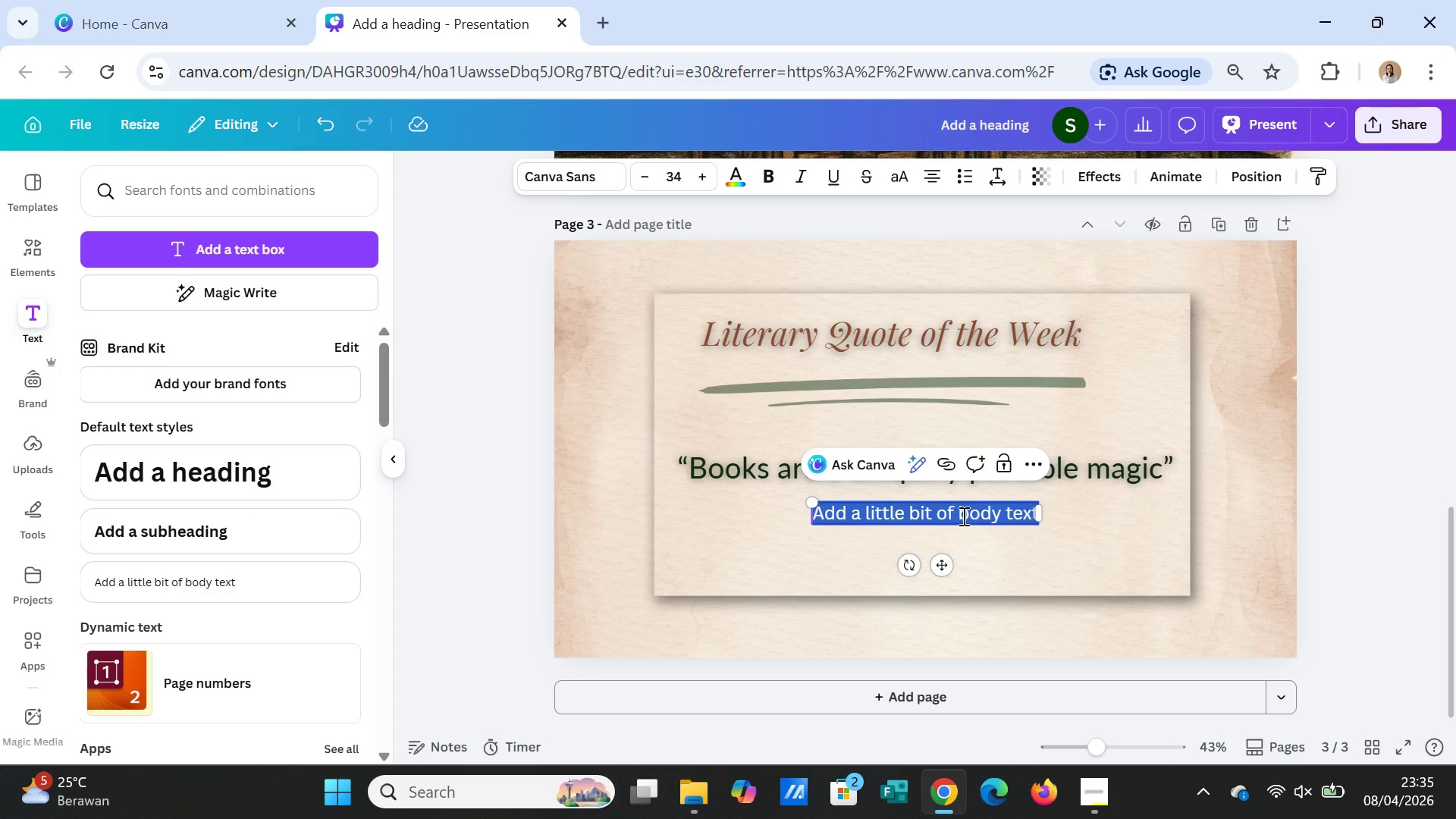 
type(- Stephen King")
 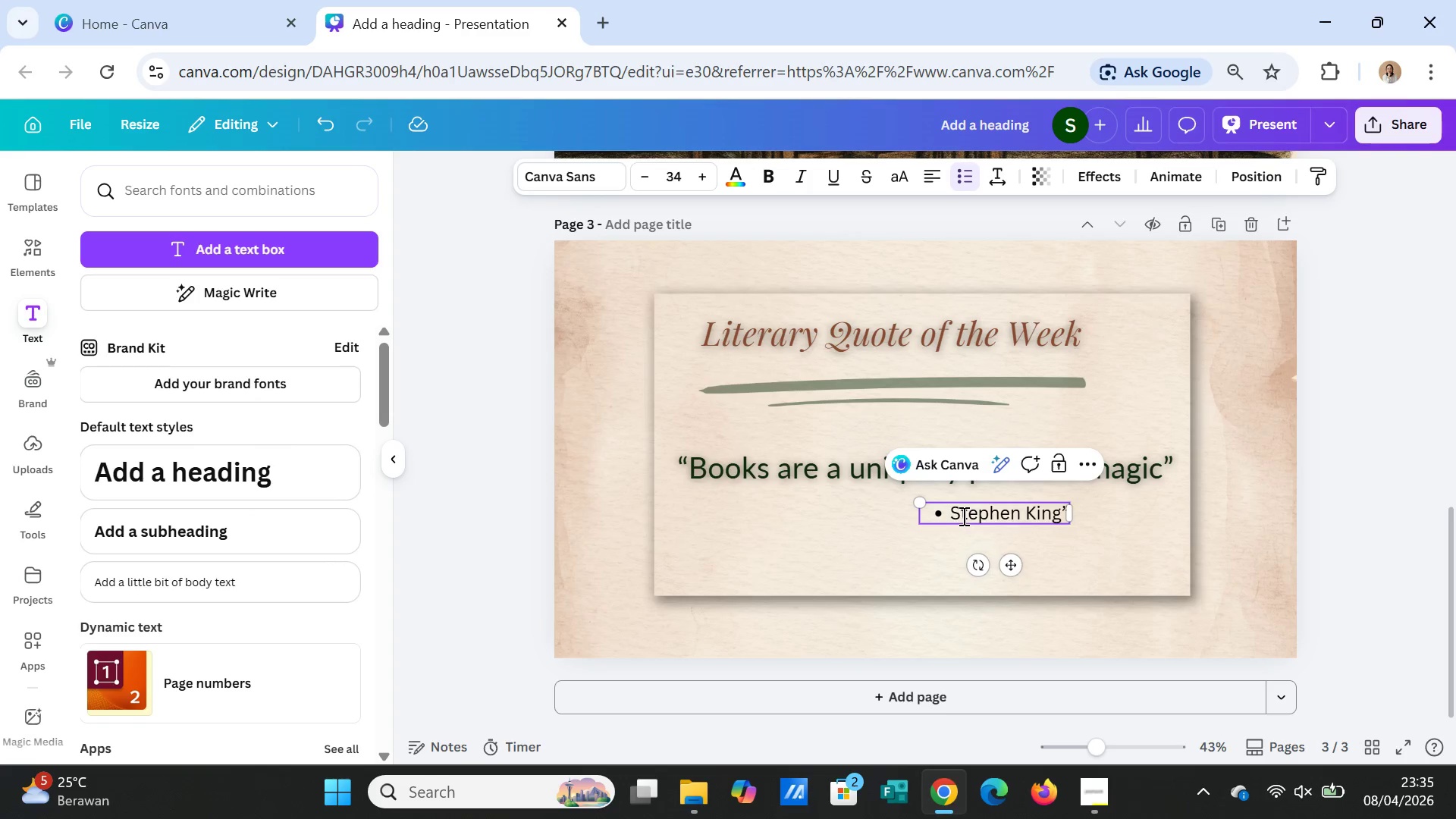 
key(Backspace)
 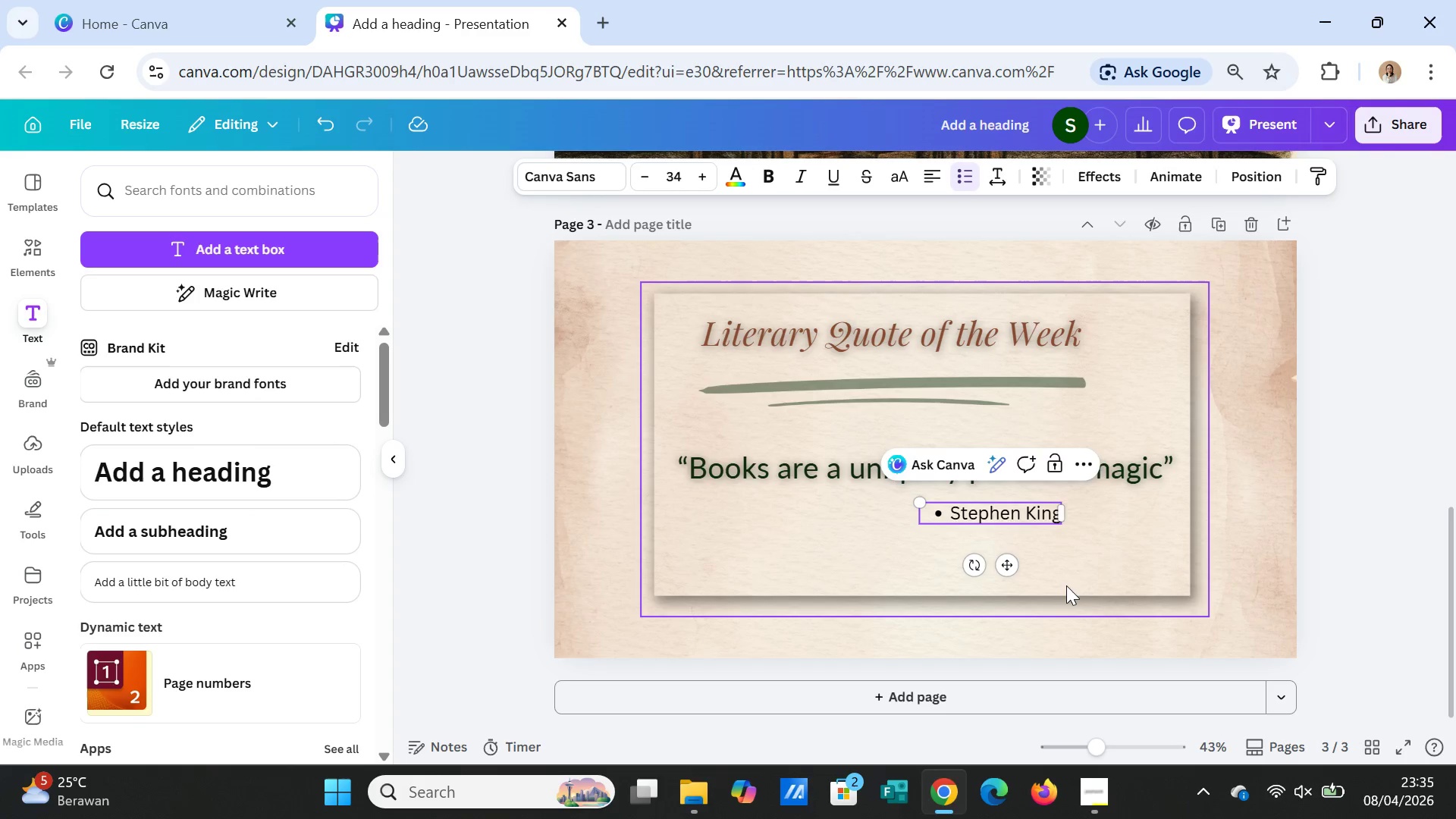 
key(Minus)
 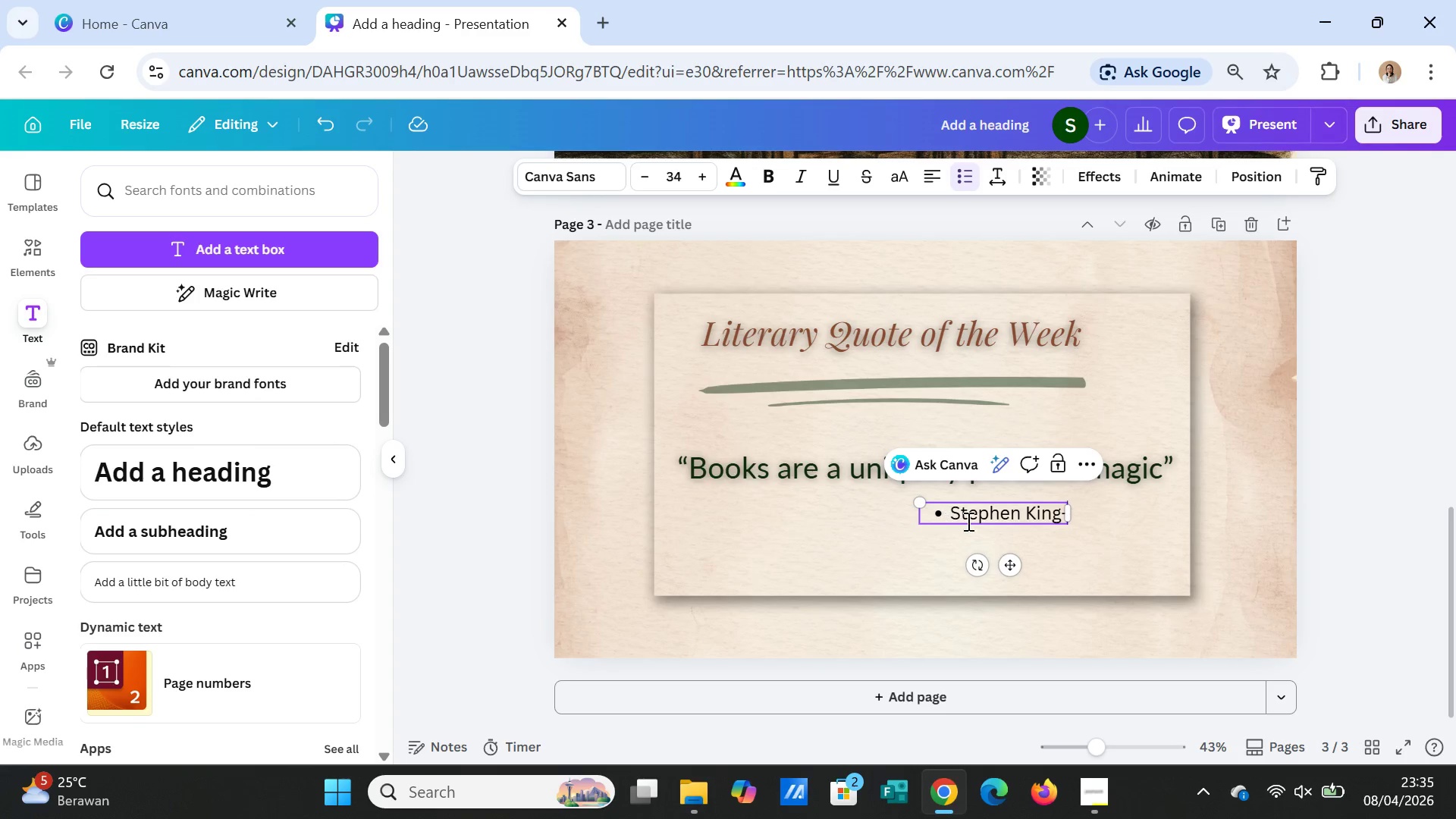 
left_click([953, 513])
 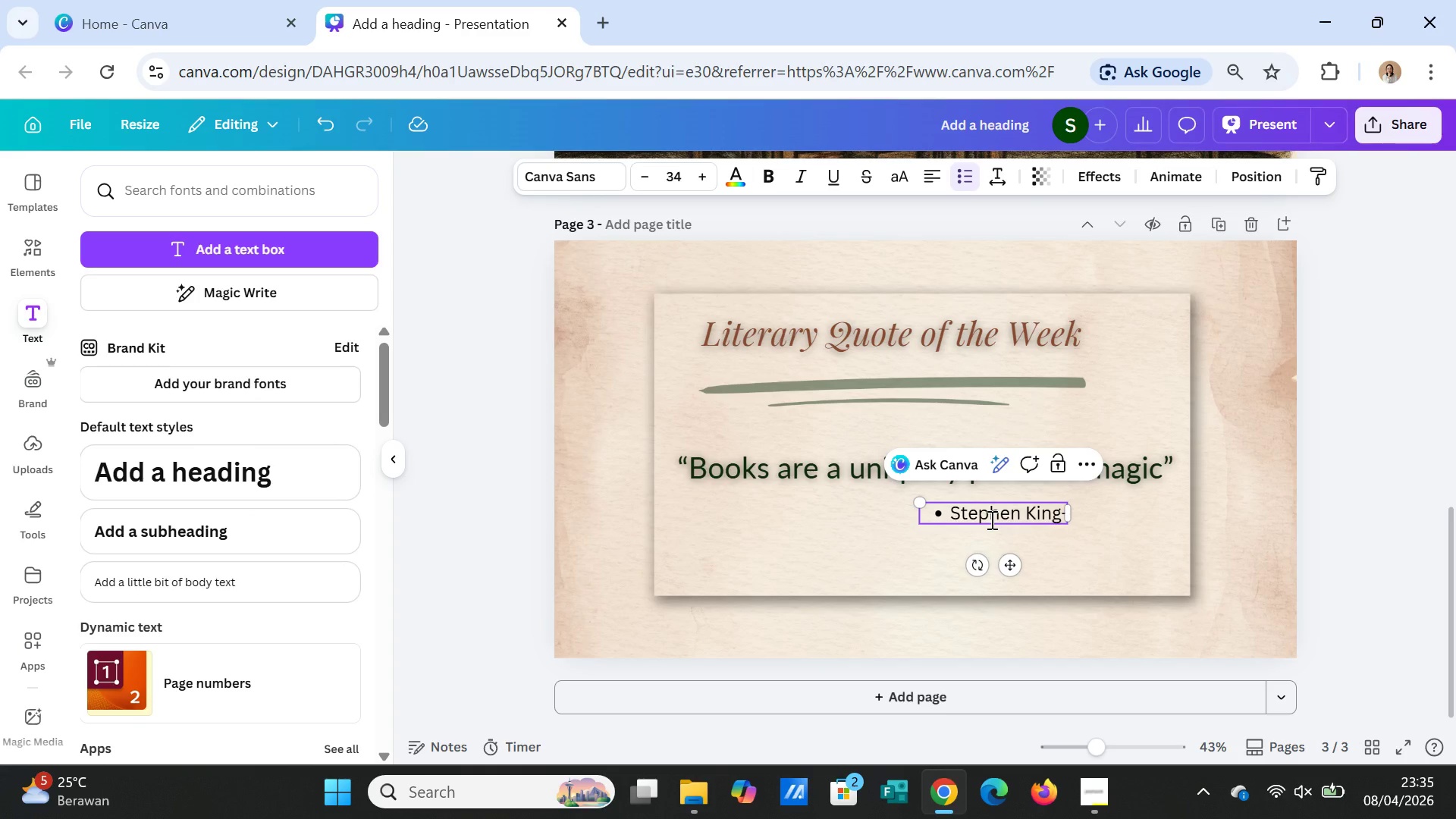 
key(Backspace)
 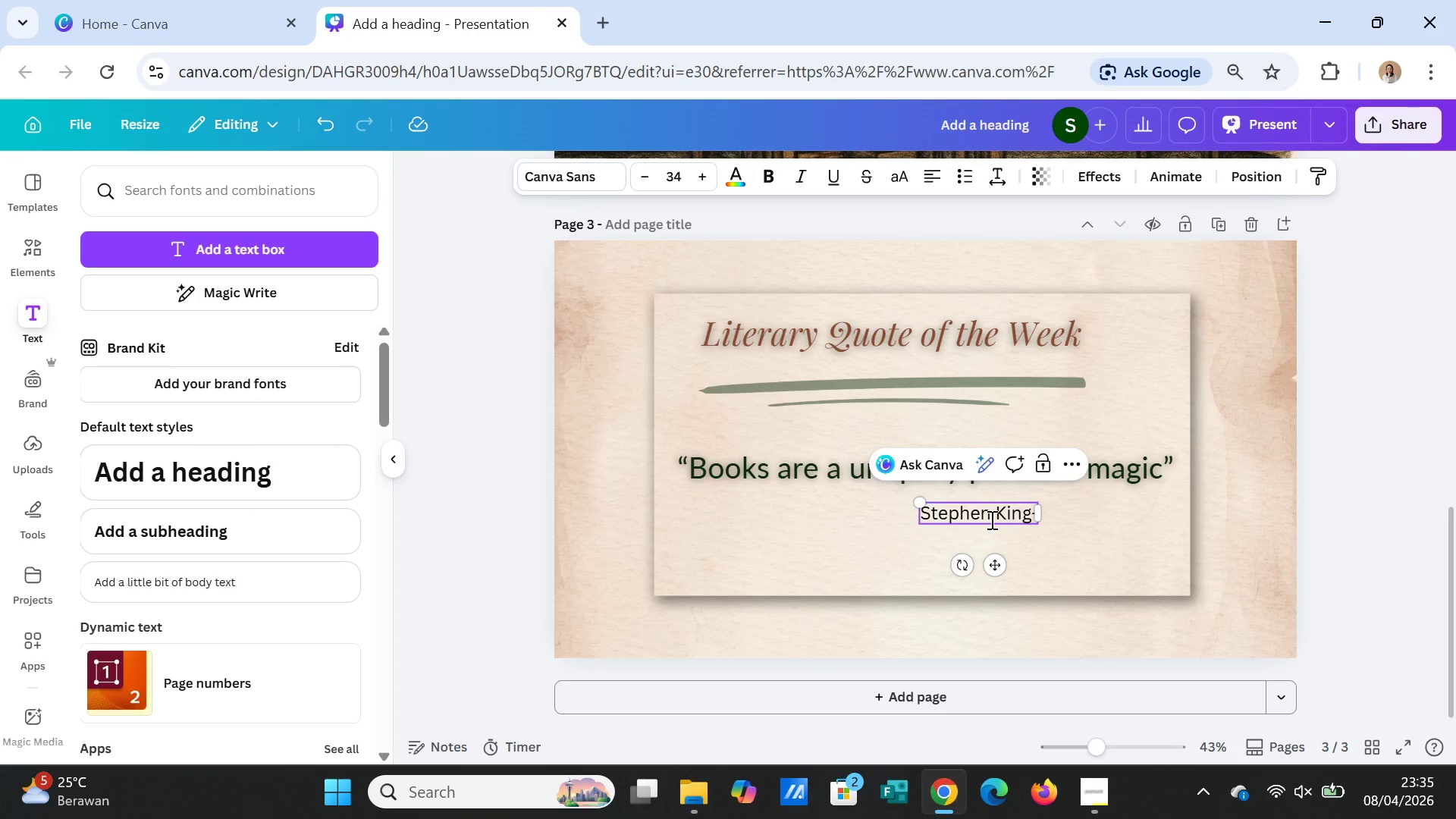 
key(Minus)
 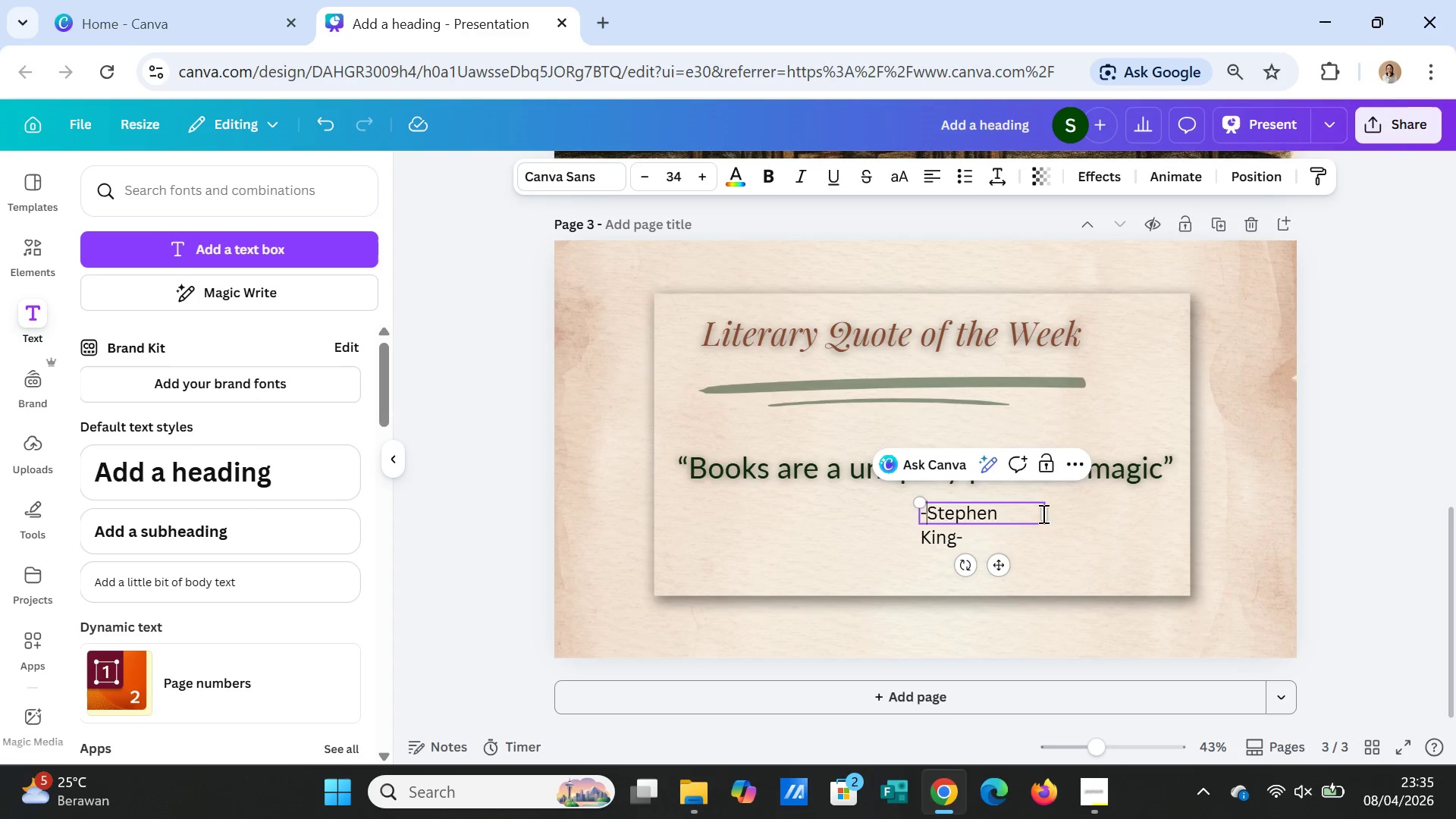 
left_click_drag(start_coordinate=[1046, 515], to_coordinate=[1068, 512])
 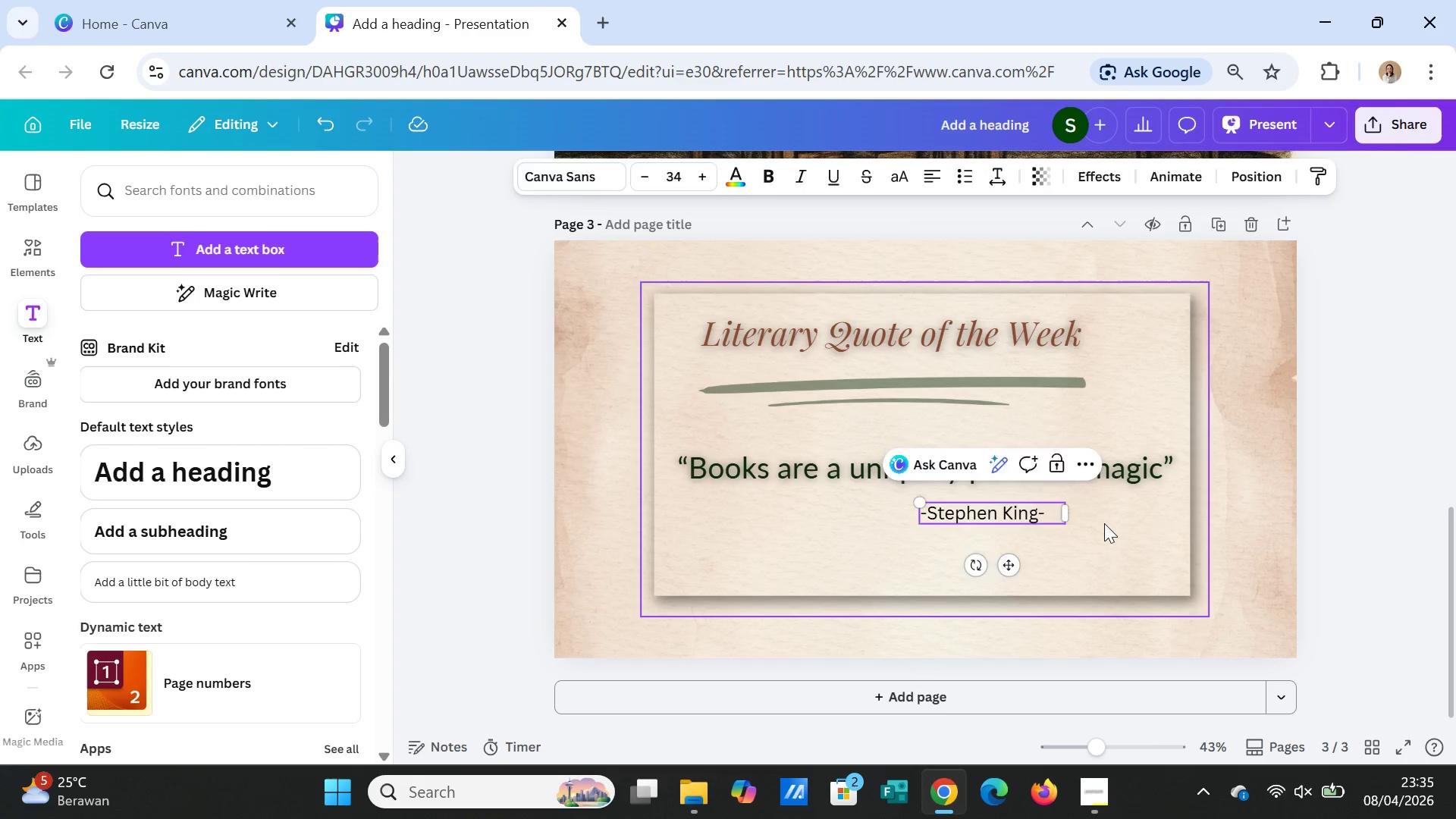 
left_click([1104, 523])
 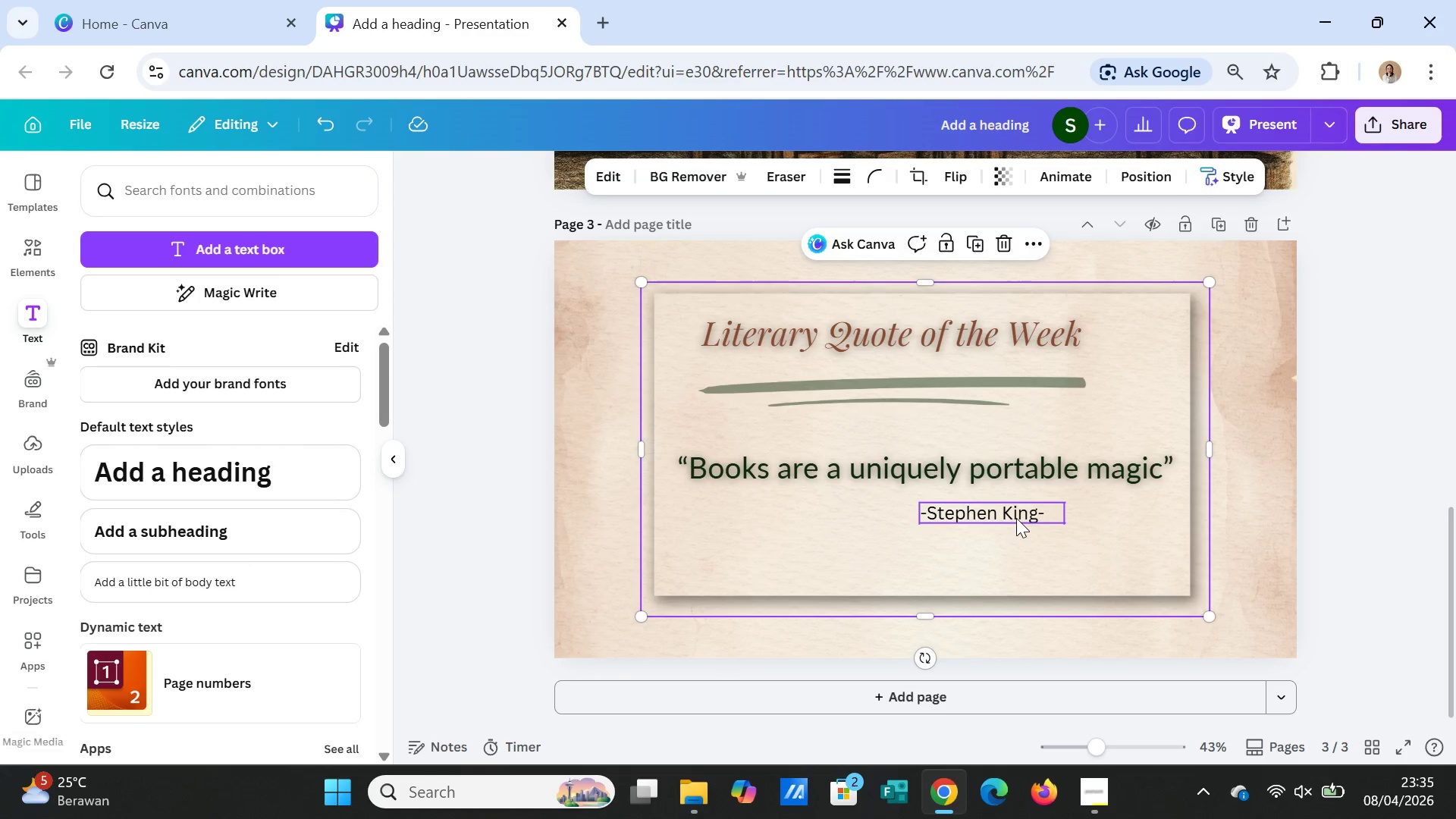 
left_click_drag(start_coordinate=[1016, 518], to_coordinate=[1039, 529])
 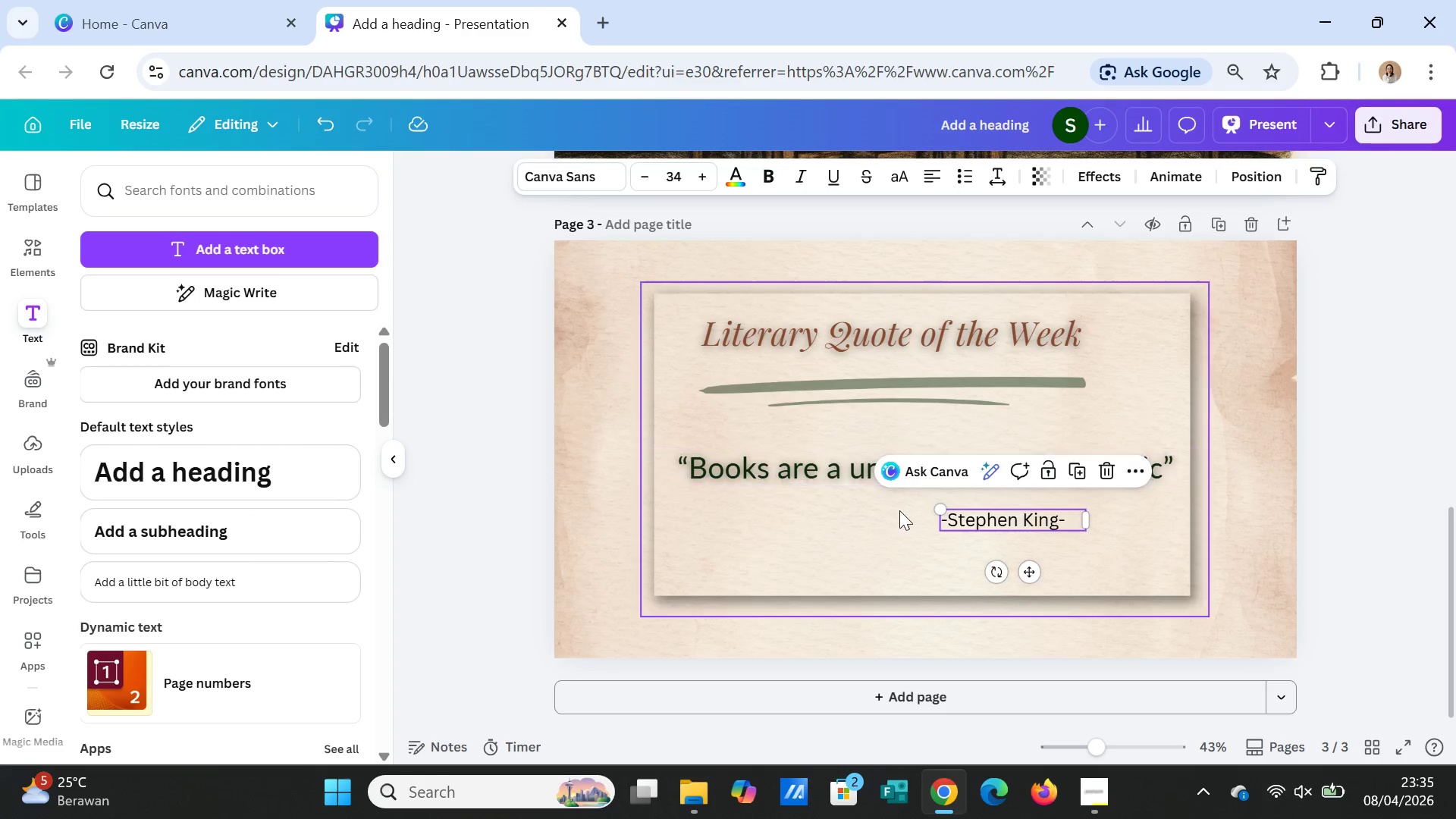 
left_click([968, 522])
 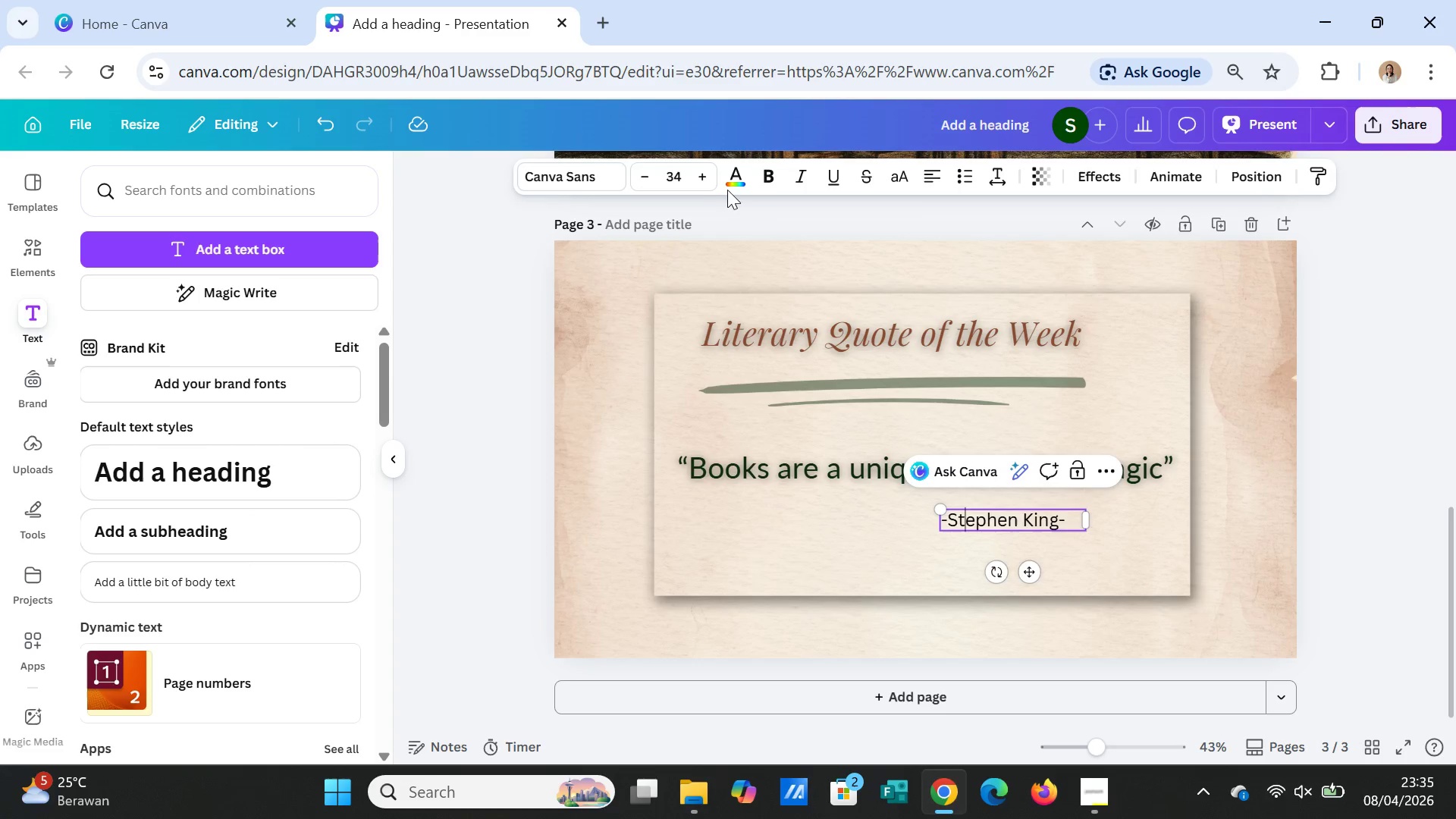 
left_click([733, 183])
 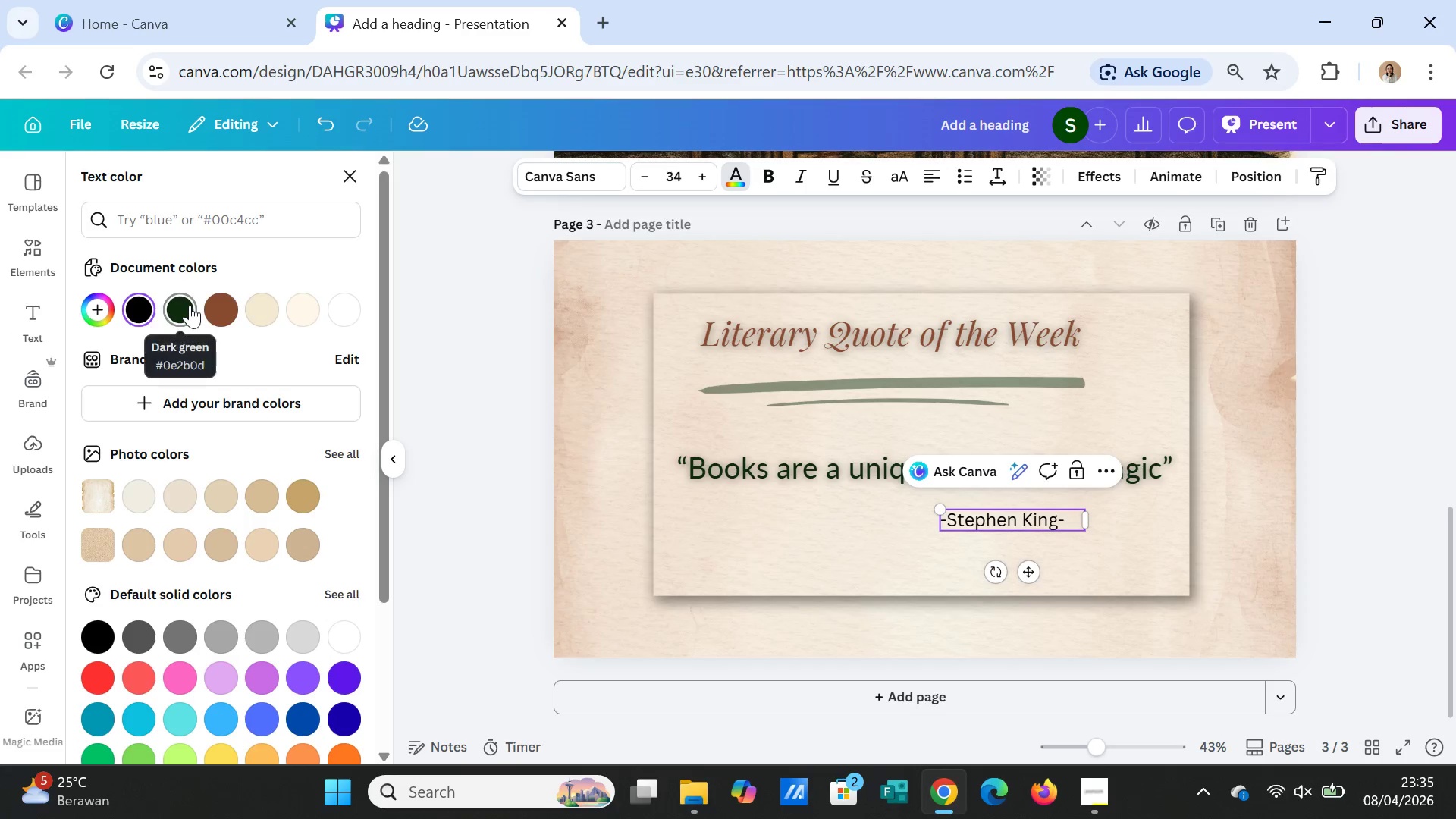 
left_click([190, 305])
 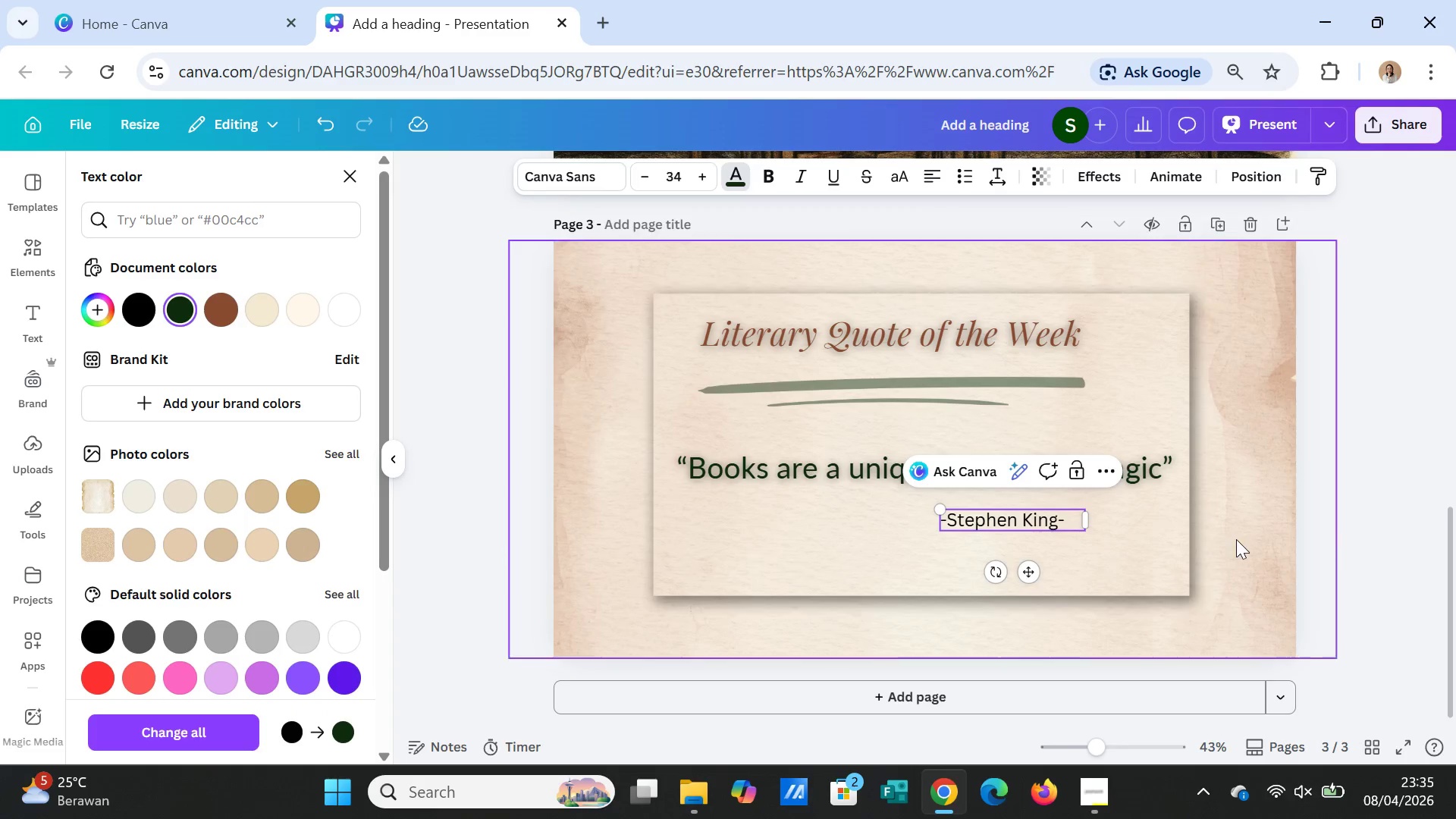 
left_click([1237, 540])
 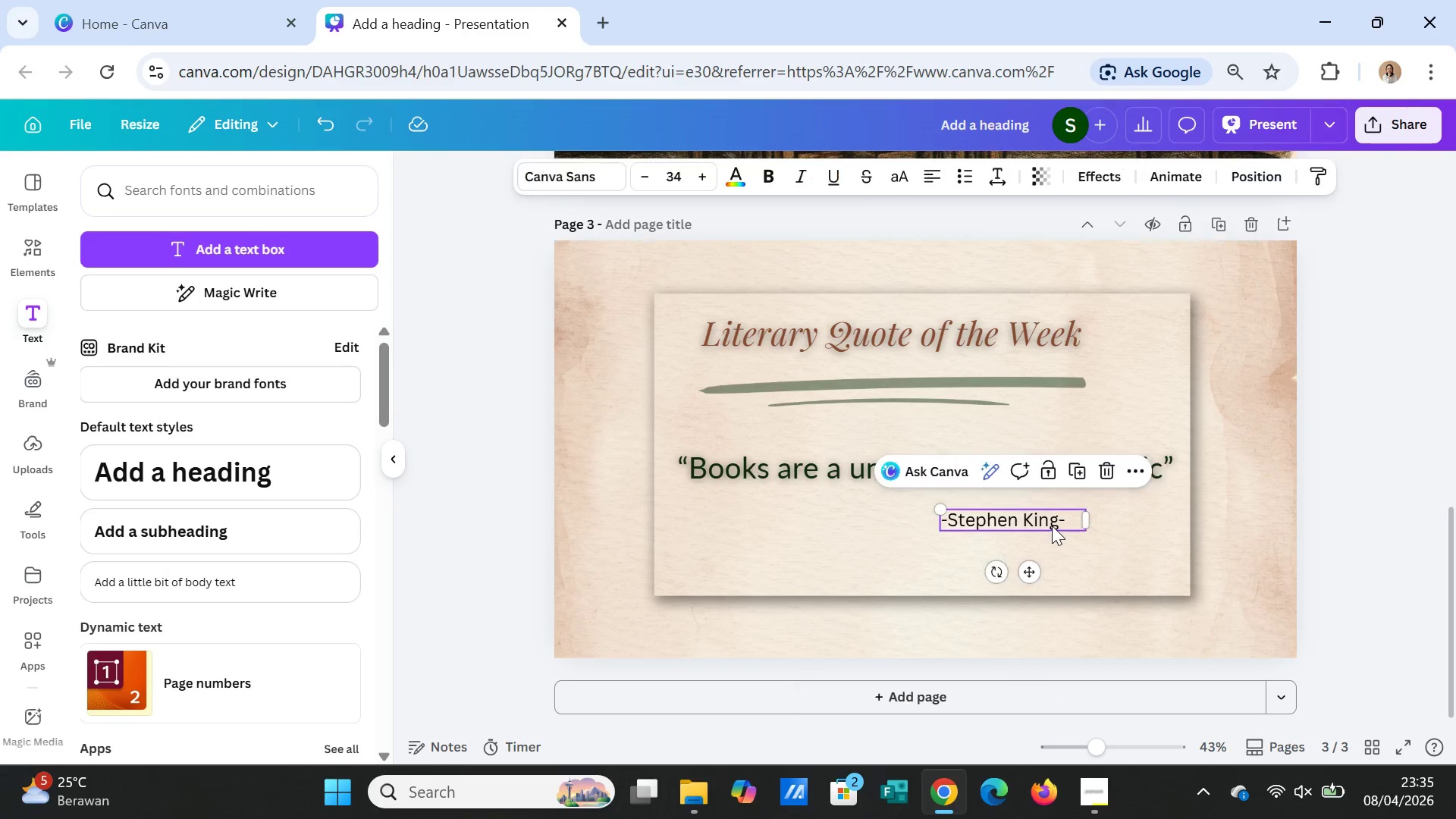 
double_click([1052, 526])
 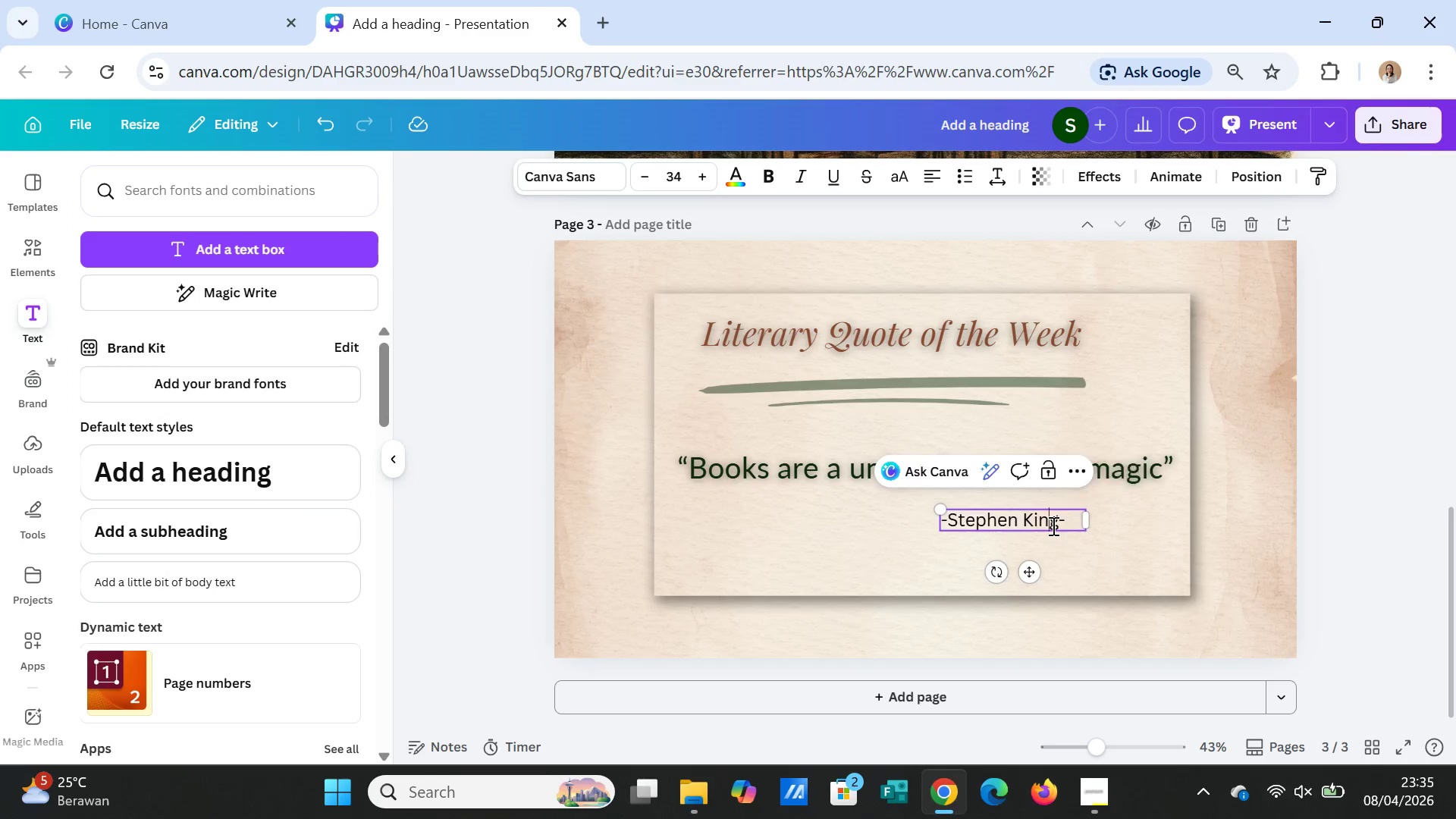 
triple_click([1052, 526])
 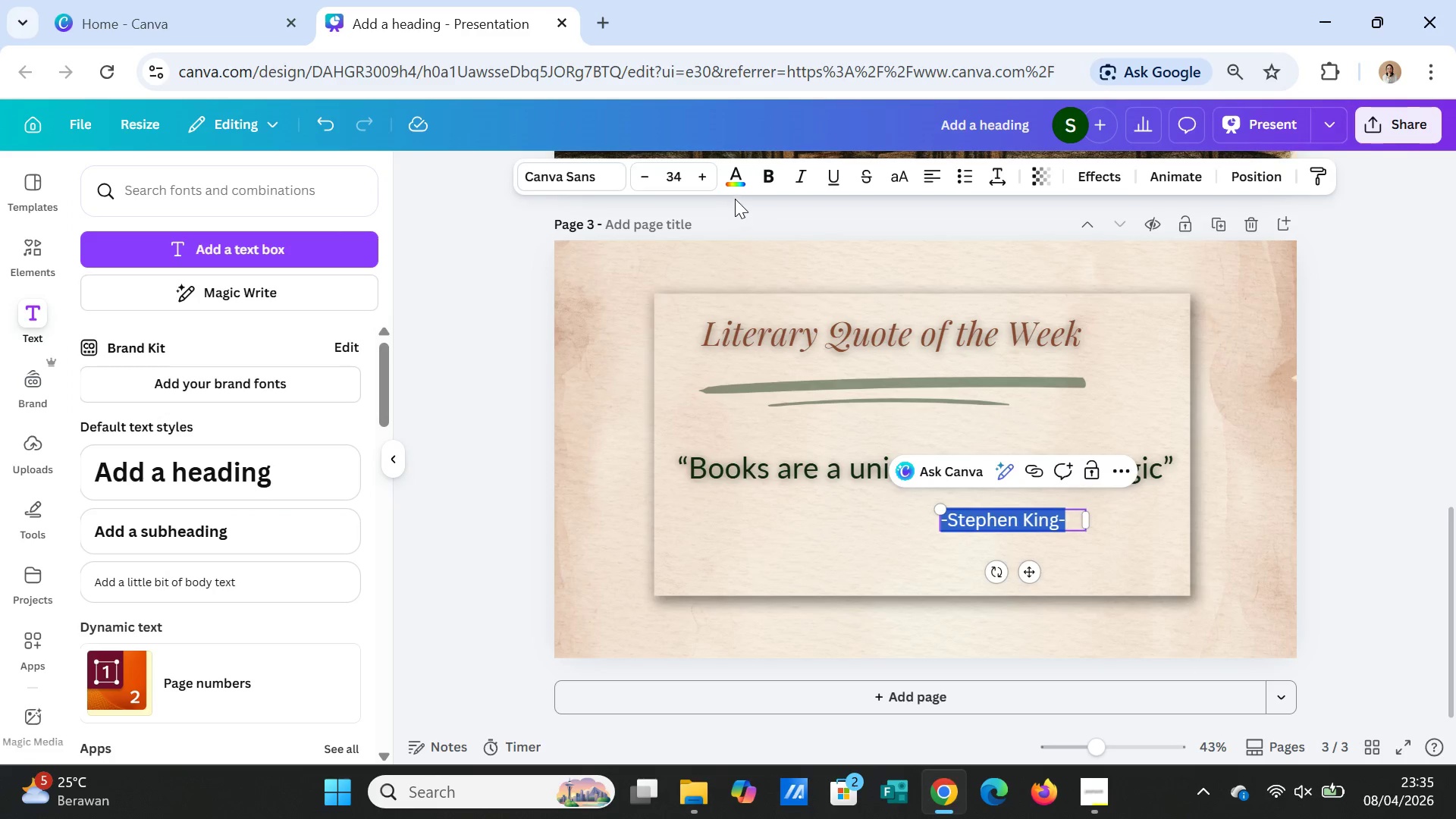 
left_click([736, 183])
 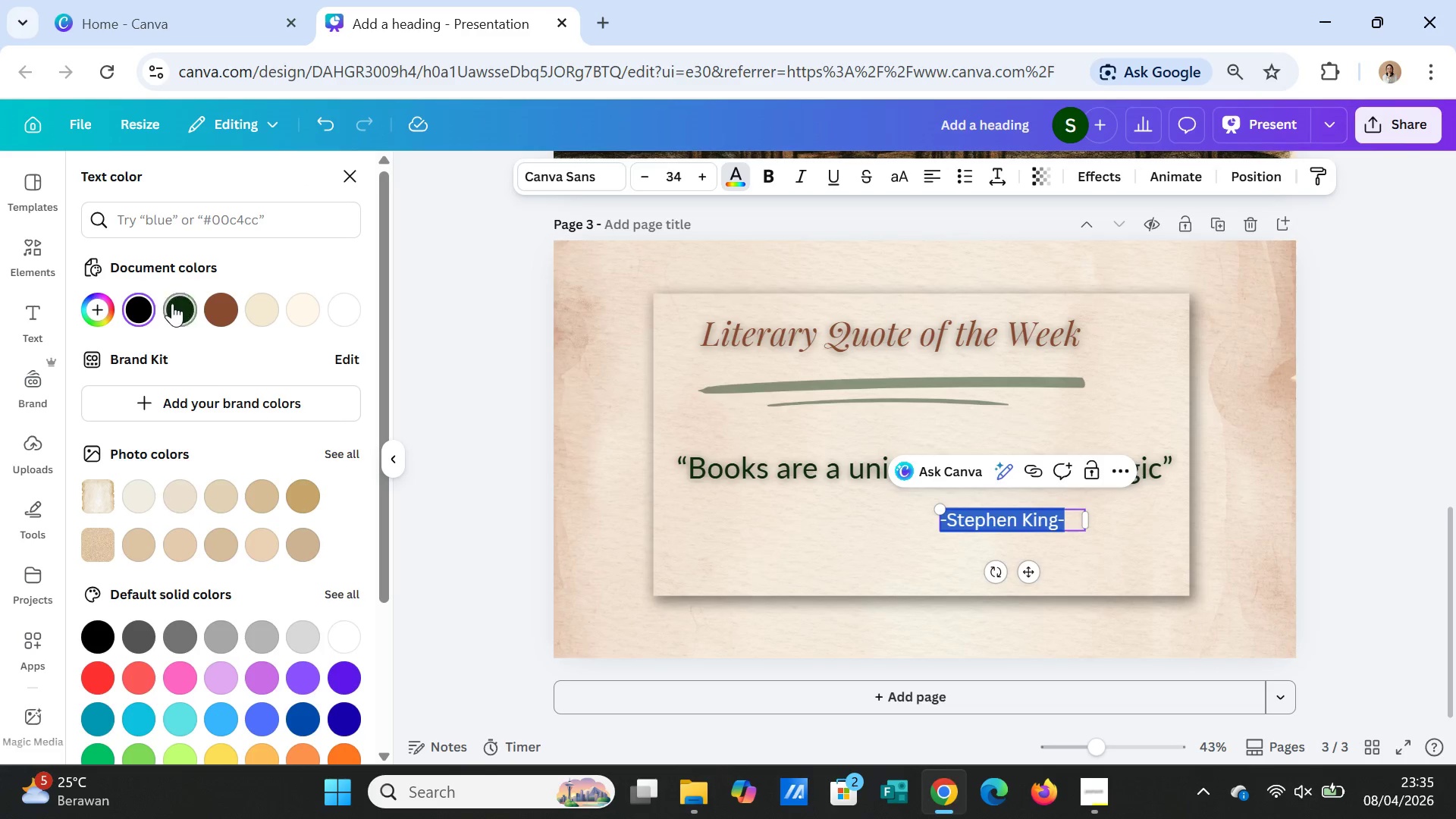 
left_click([172, 303])
 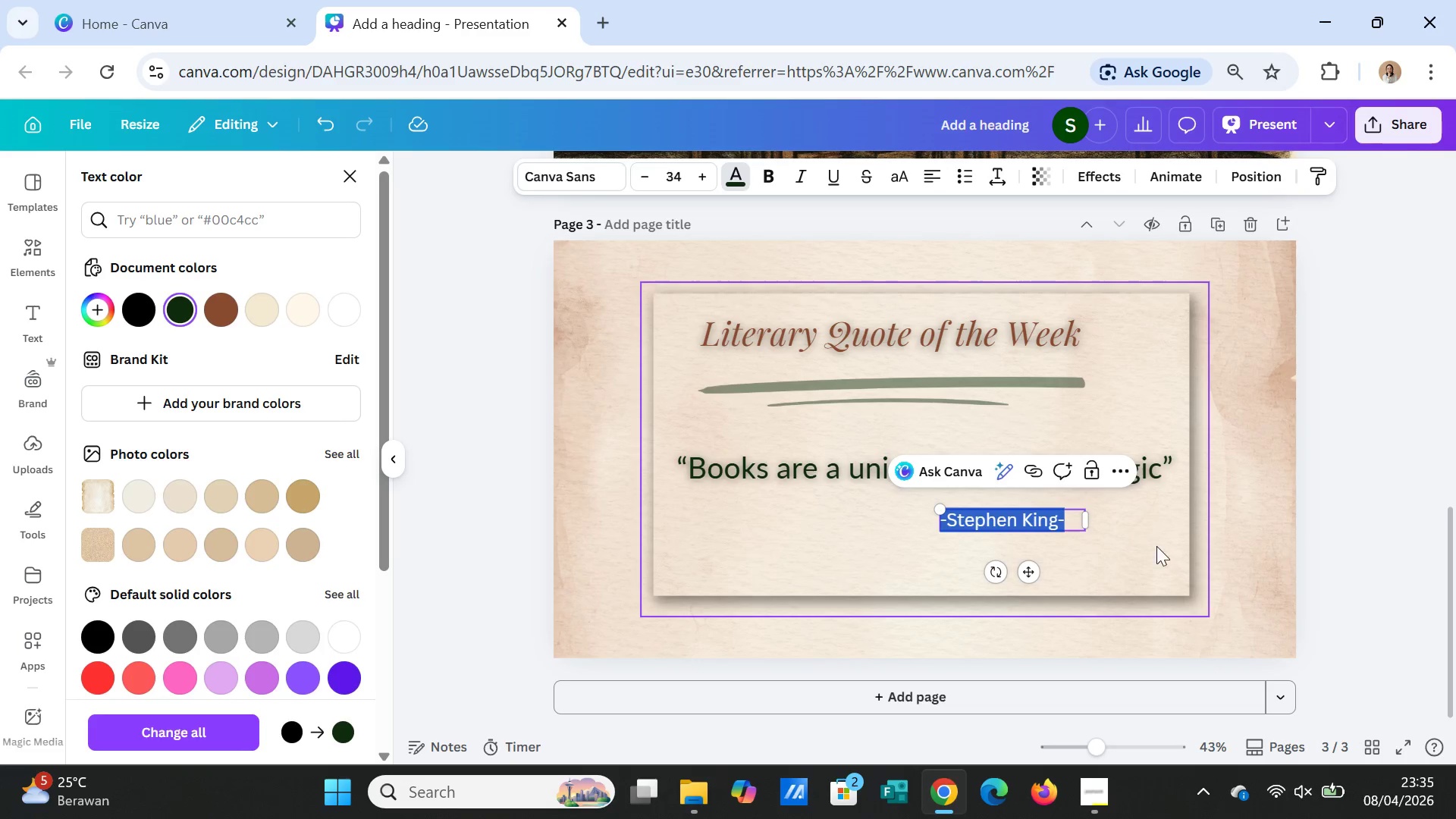 
left_click([1156, 546])
 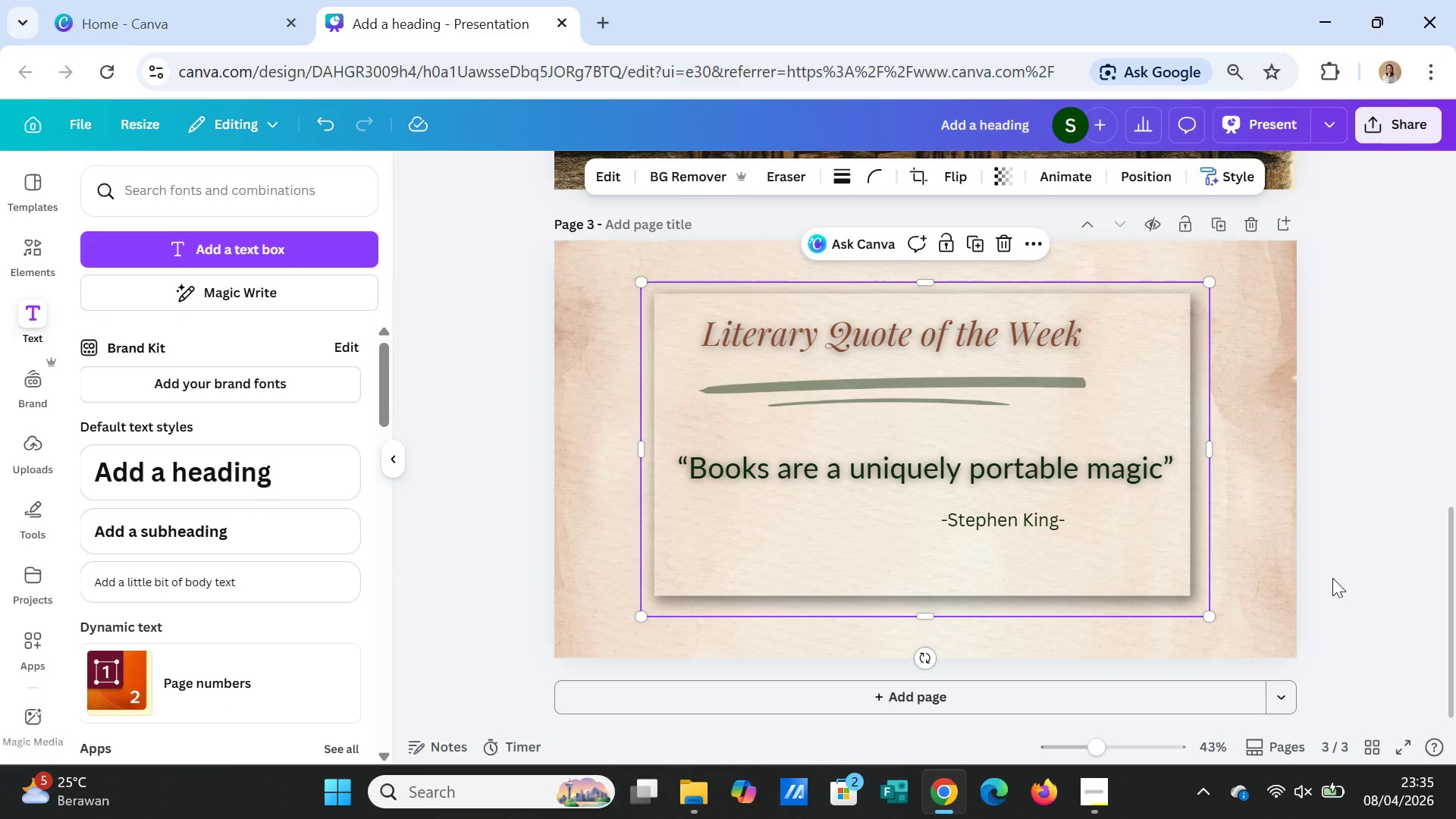 
left_click([1373, 594])
 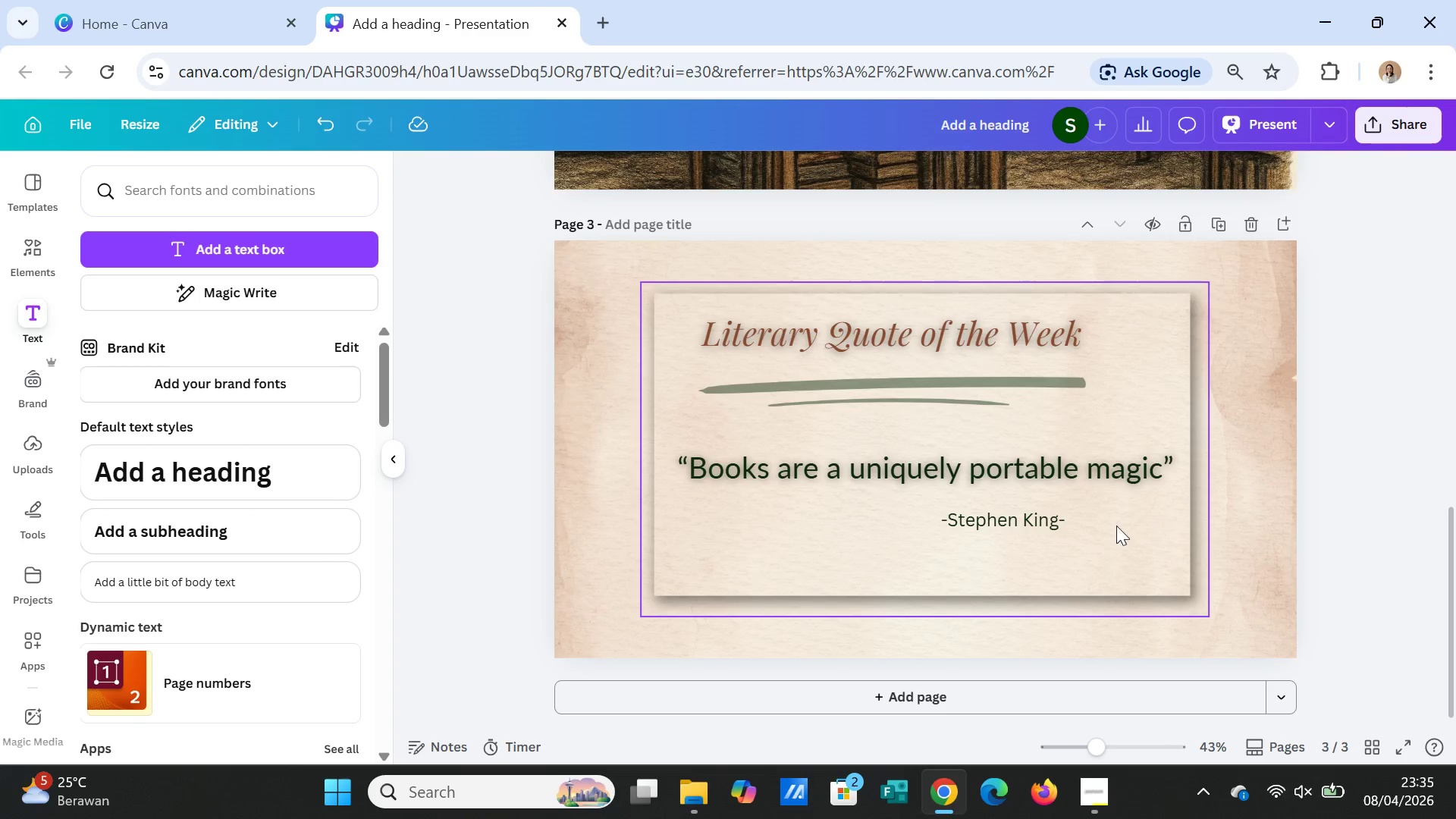 
left_click([1049, 476])
 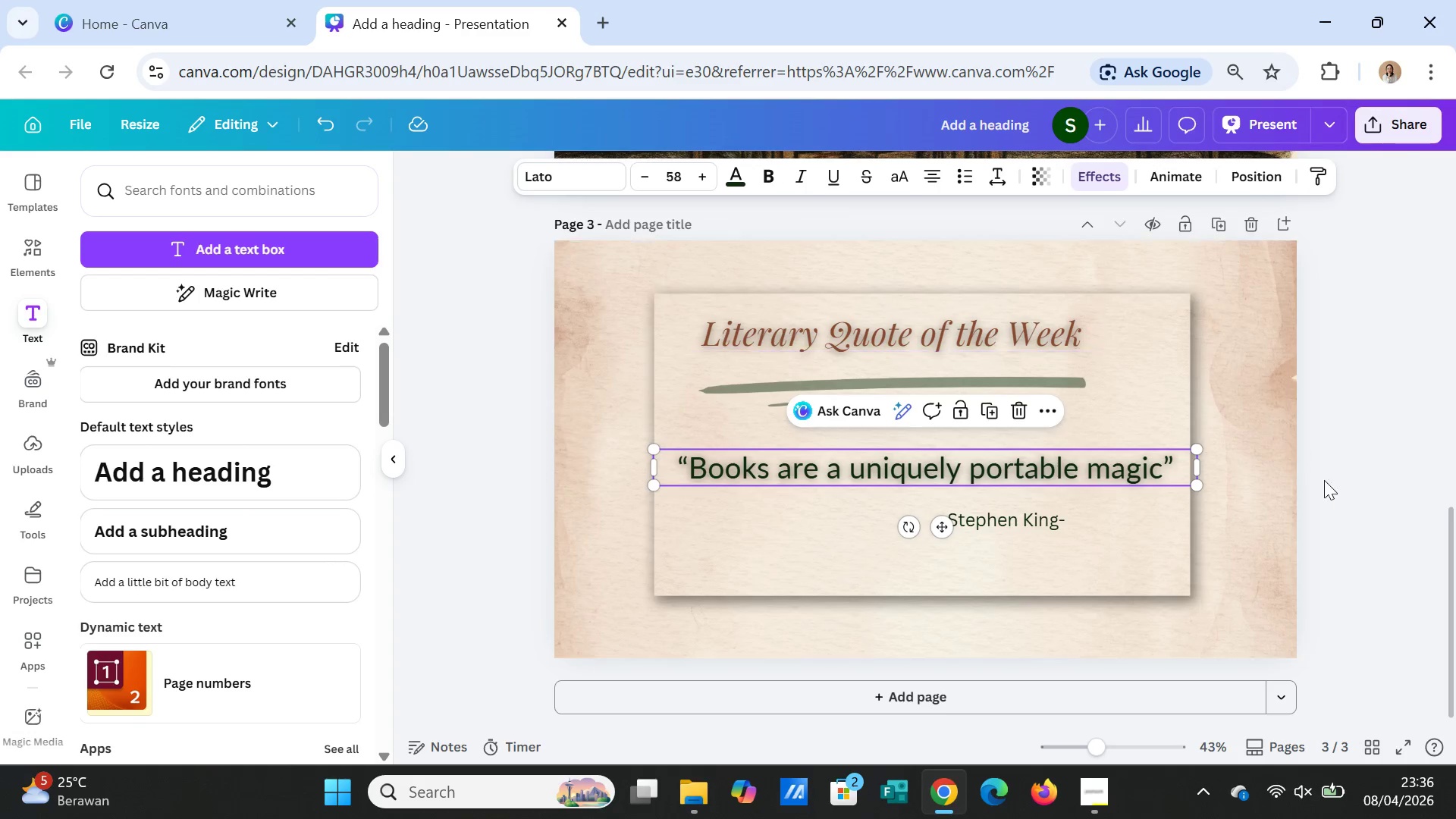 
left_click([1345, 559])
 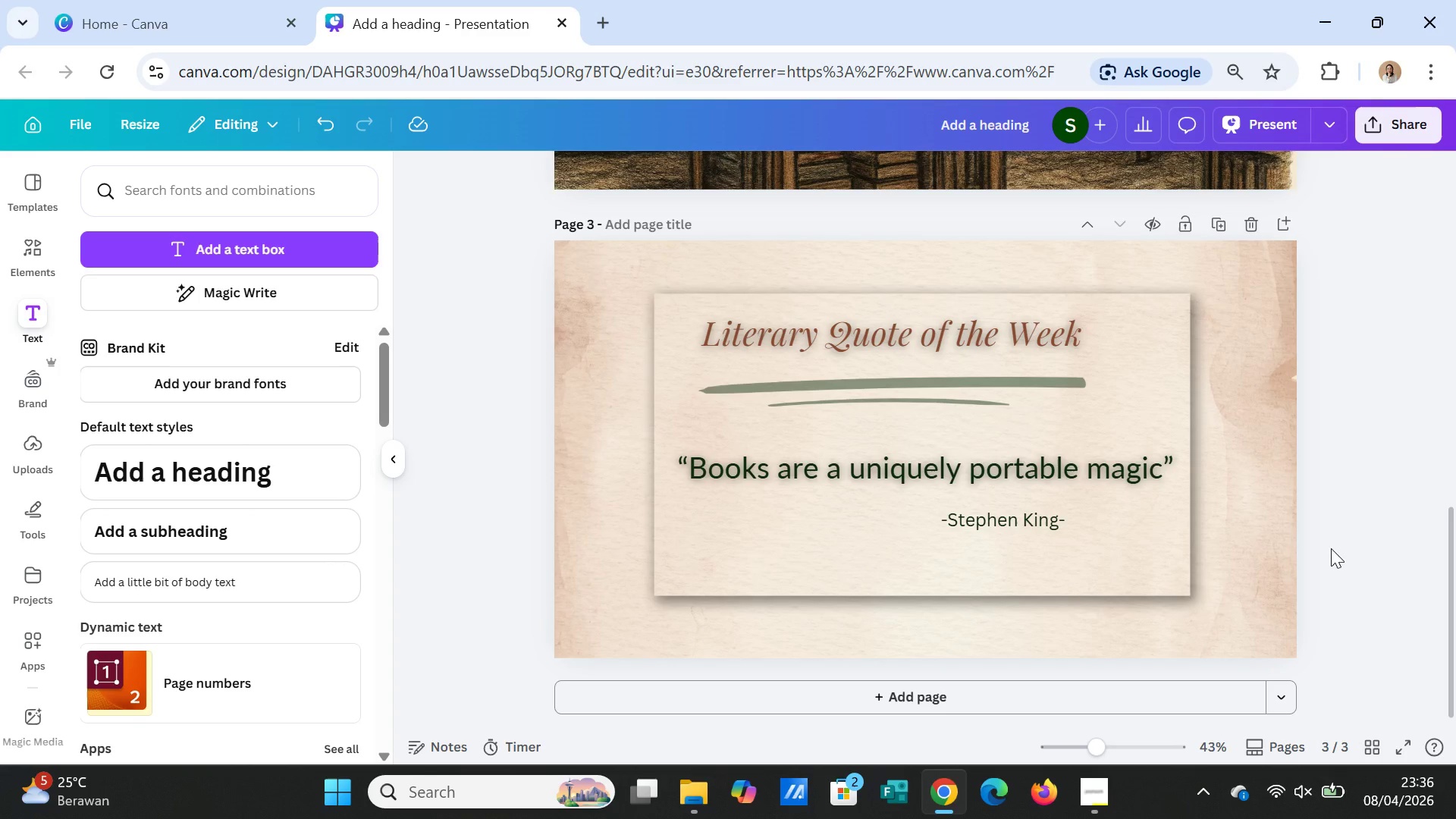 
scroll: coordinate [1348, 560], scroll_direction: up, amount: 1.0
 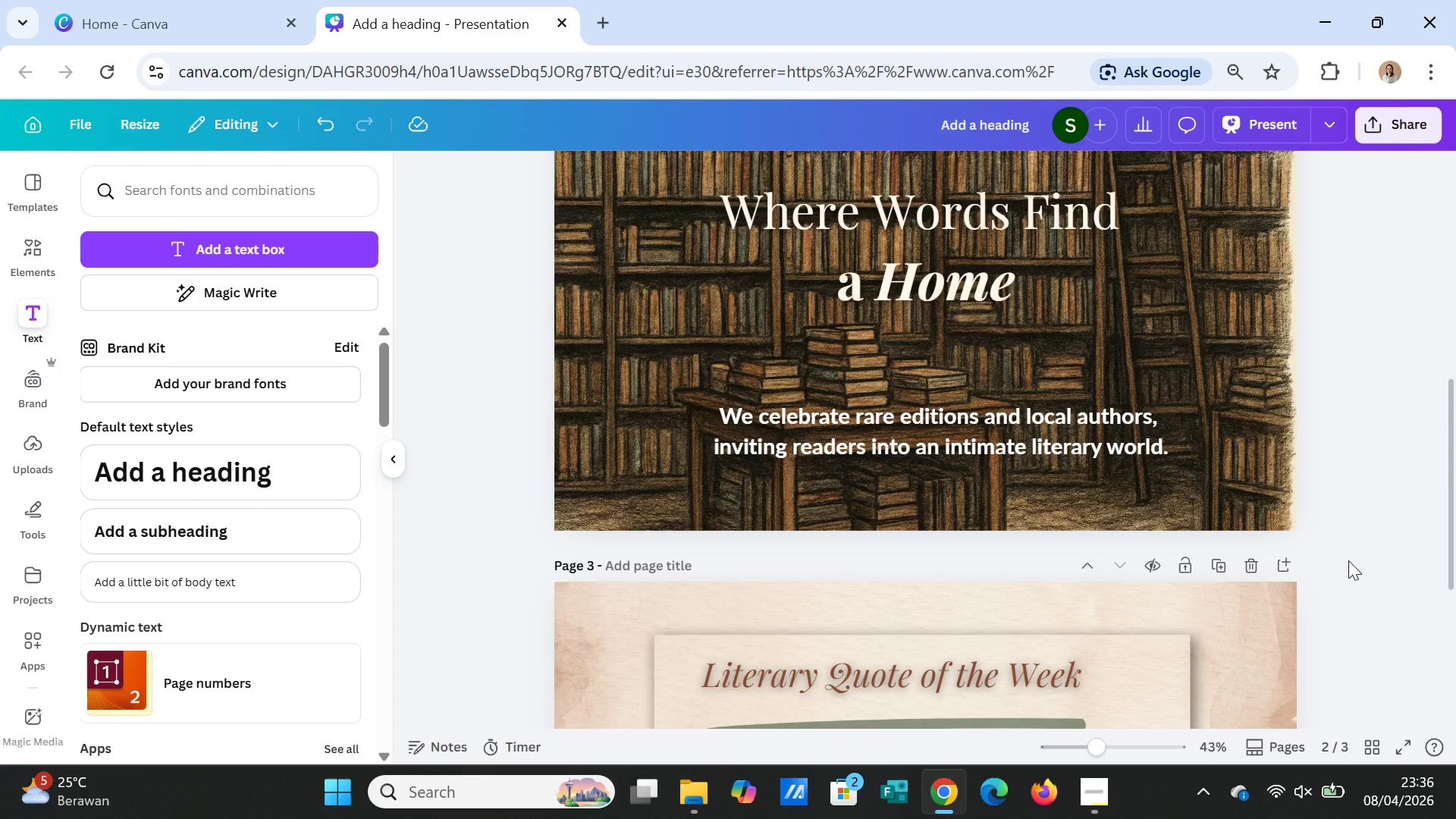 
scroll: coordinate [1348, 560], scroll_direction: down, amount: 2.0
 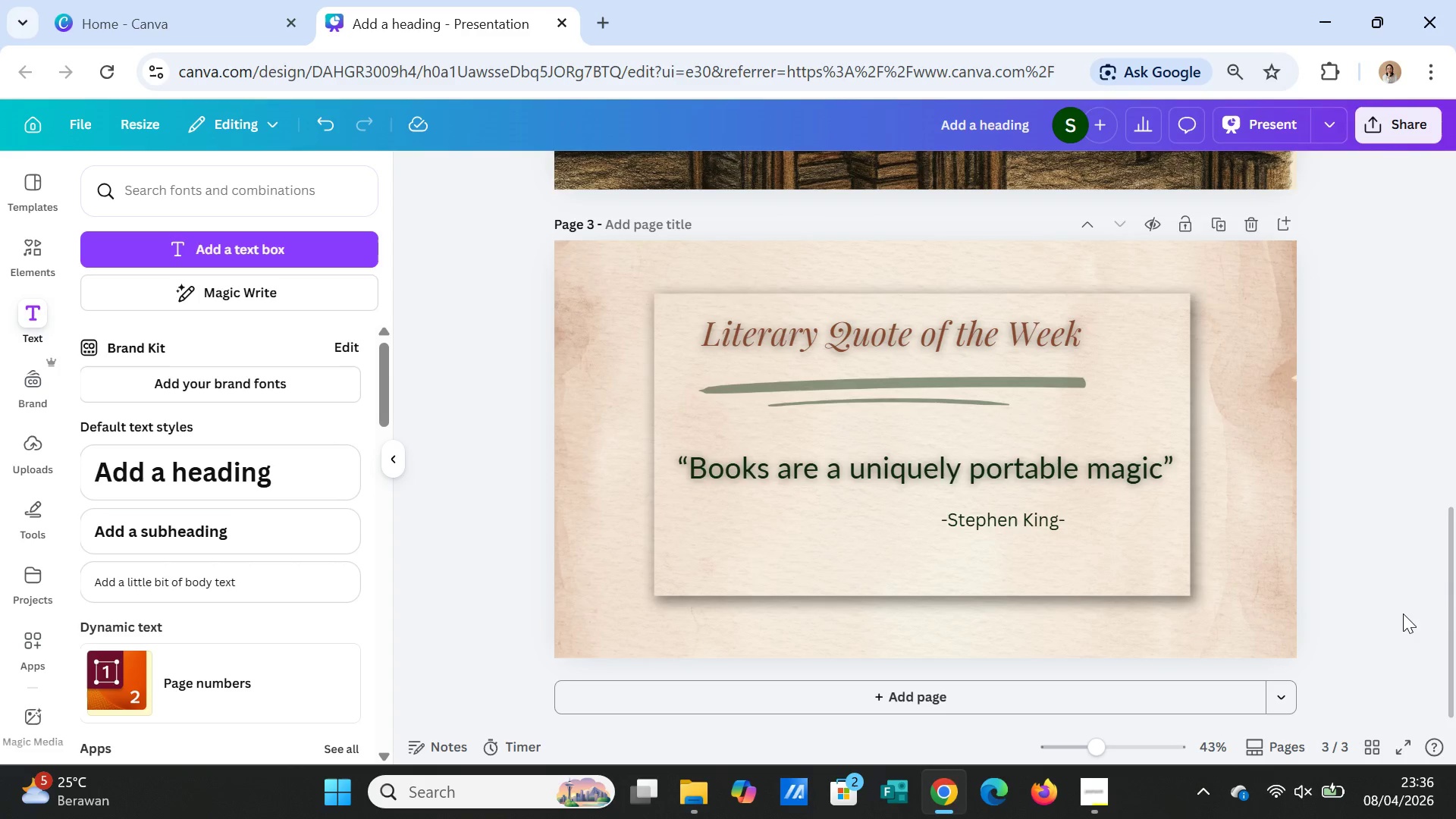 
wait(42.19)
 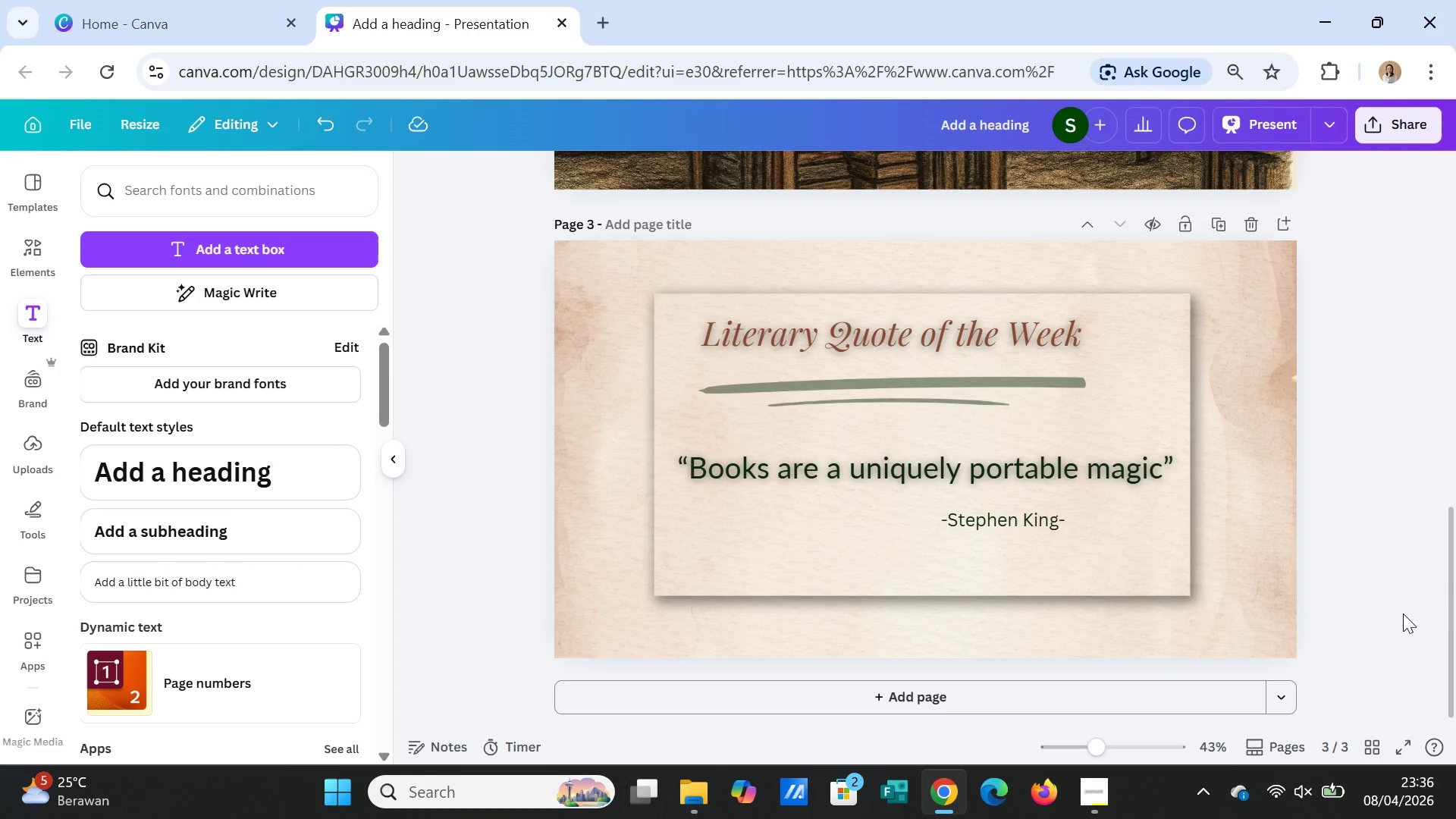 
left_click([36, 246])
 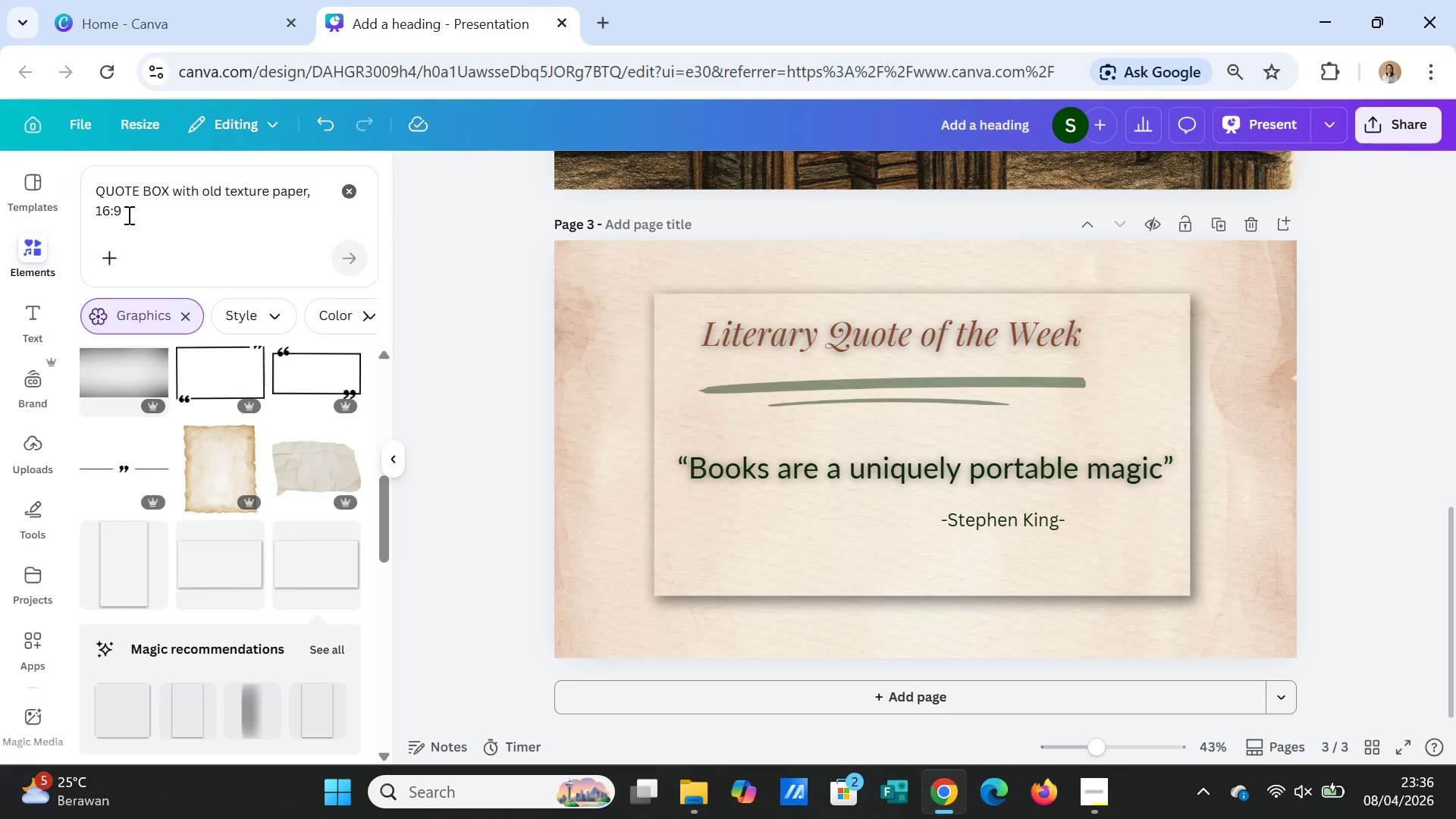 
left_click_drag(start_coordinate=[127, 212], to_coordinate=[90, 188])
 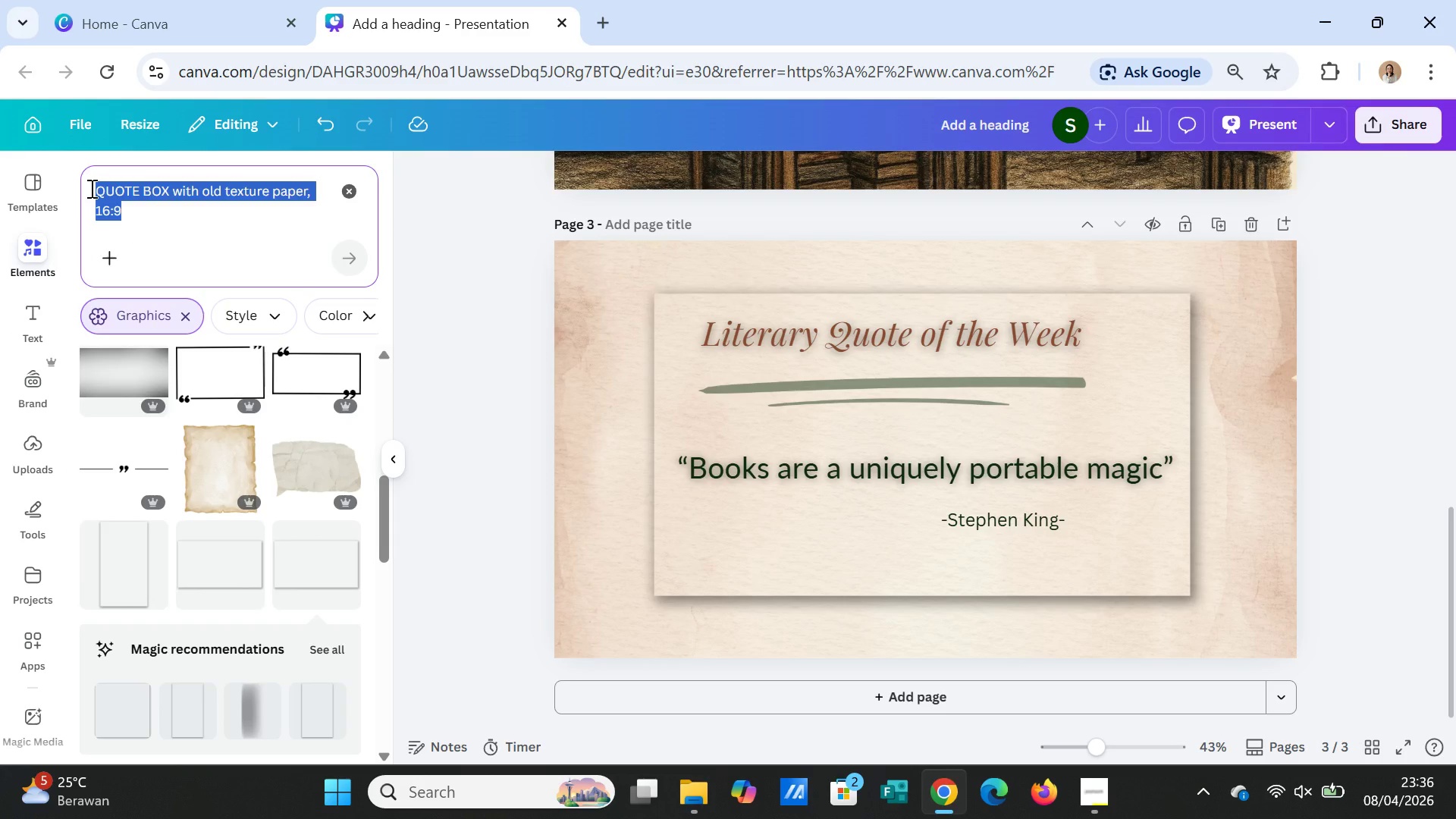 
type(subtle ink blot)
 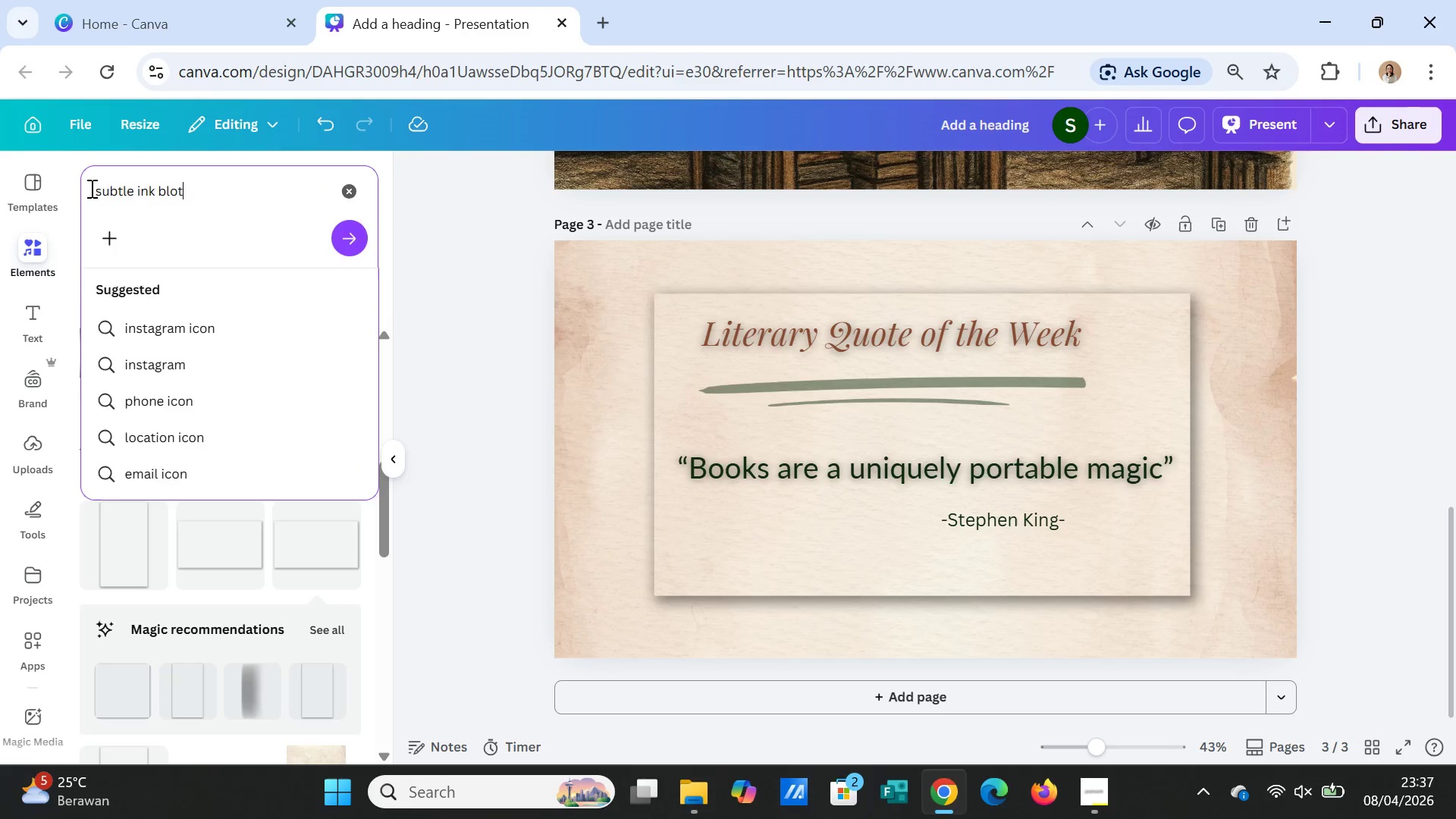 
key(Enter)
 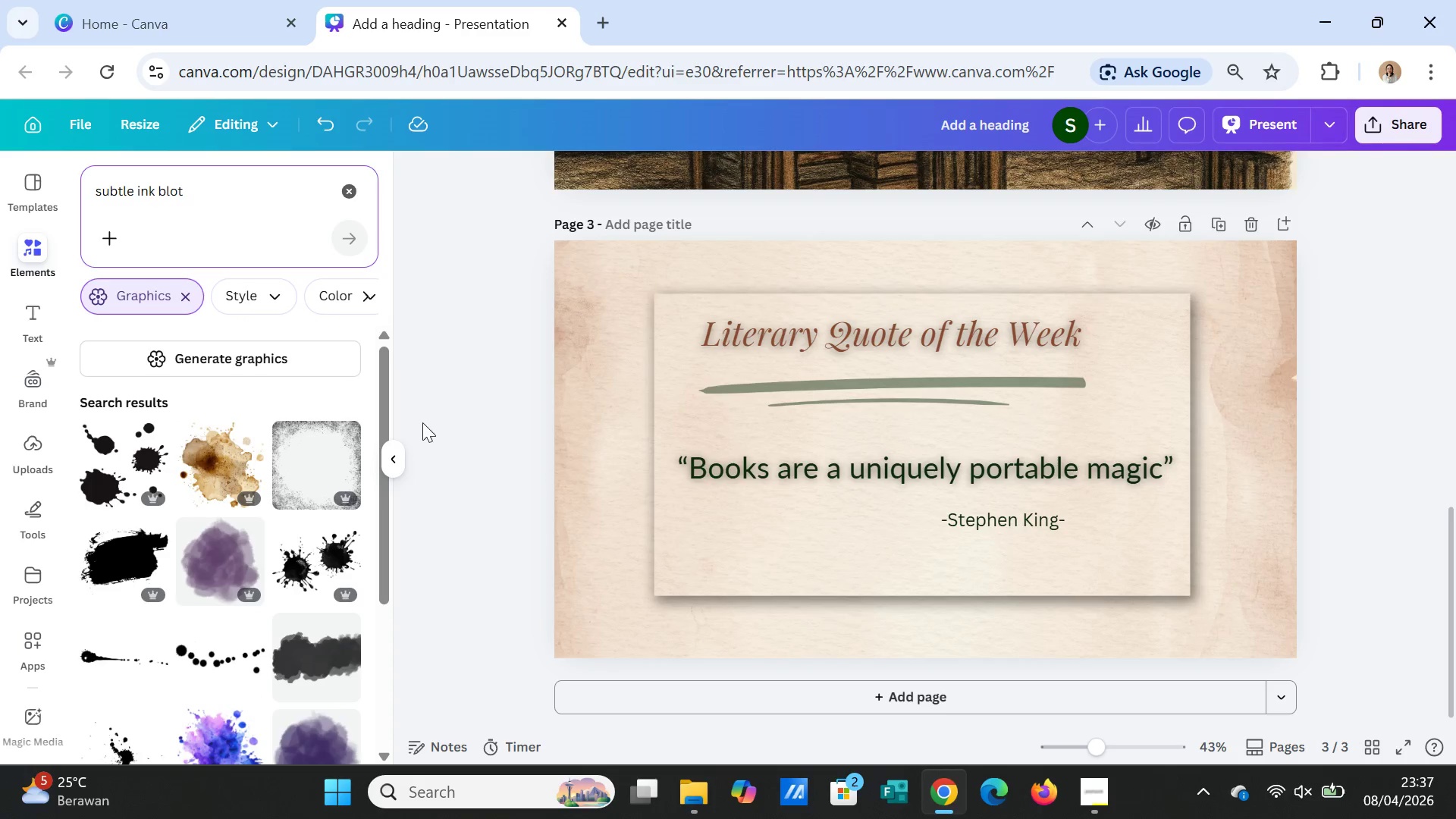 
wait(8.67)
 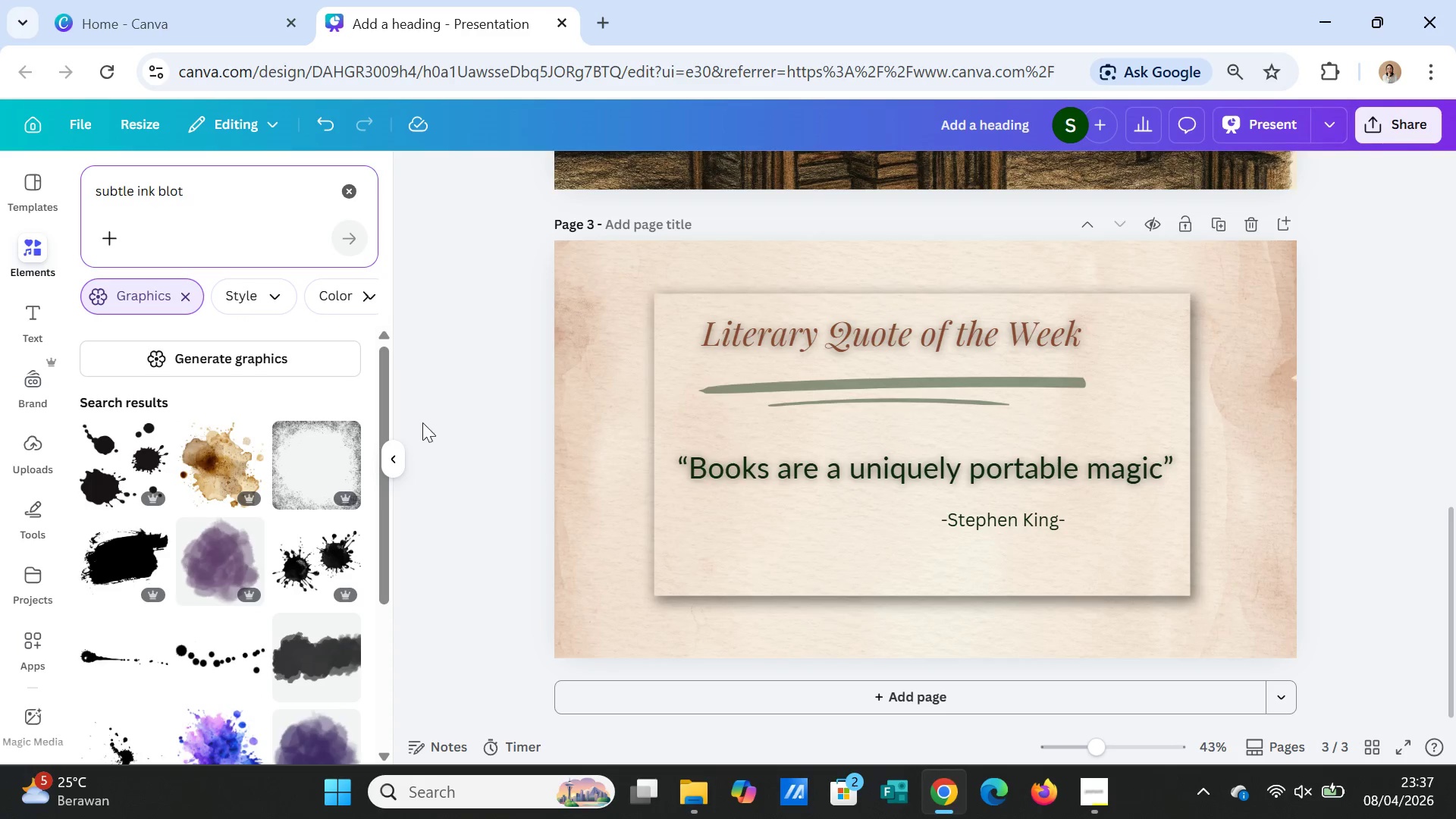 
scroll: coordinate [301, 622], scroll_direction: down, amount: 1.0
 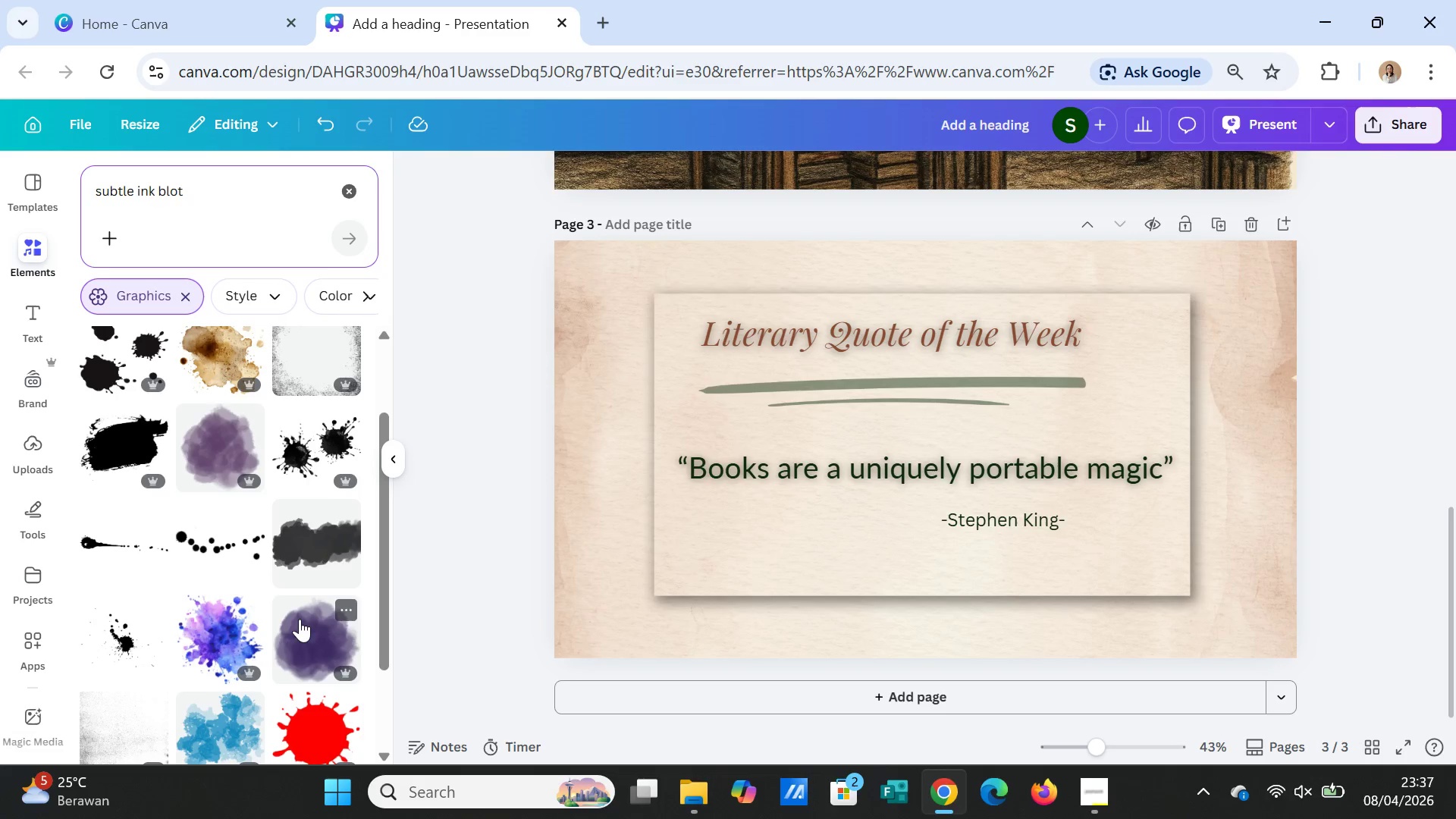 
wait(6.75)
 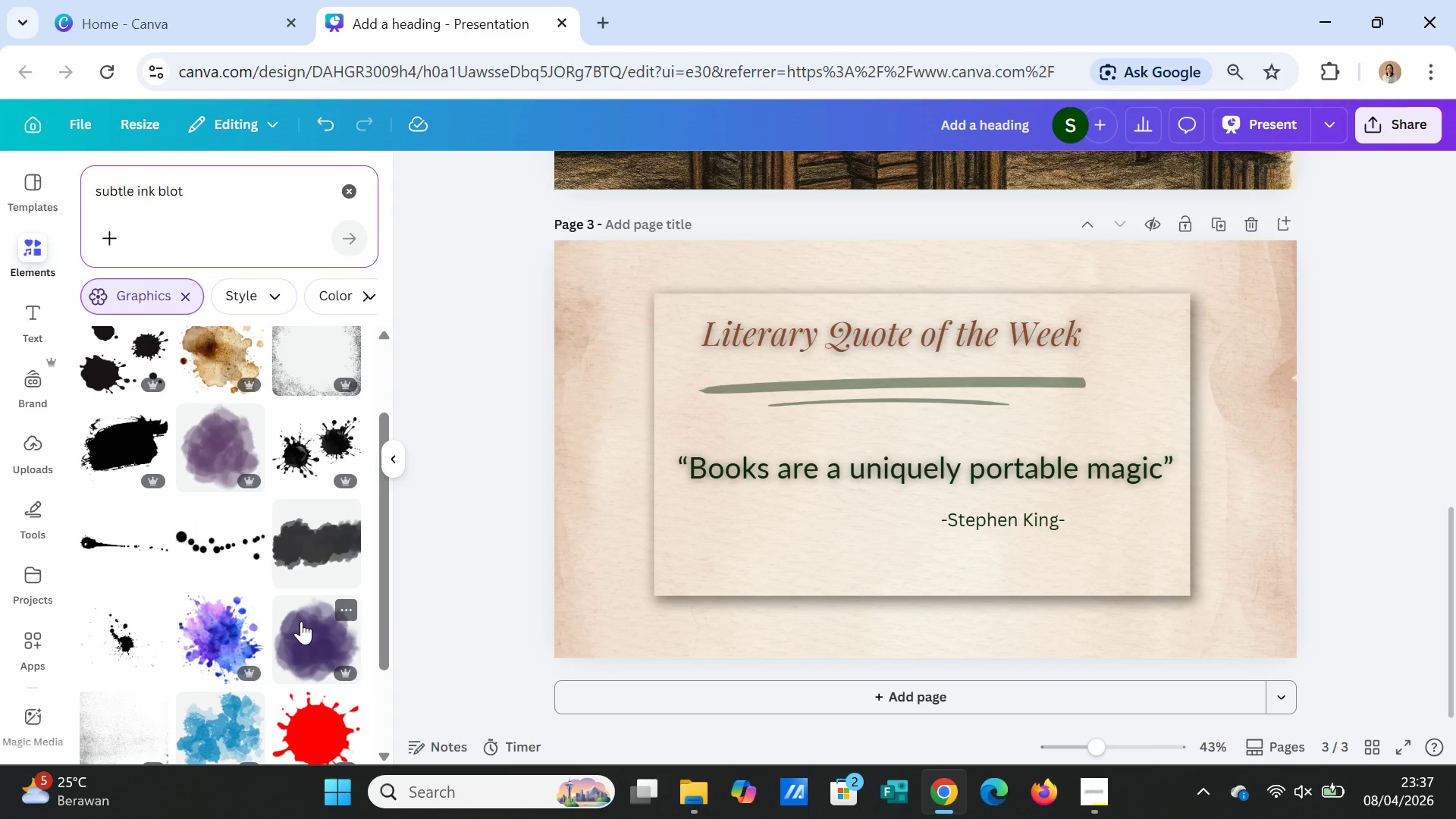 
scroll: coordinate [300, 619], scroll_direction: down, amount: 1.0
 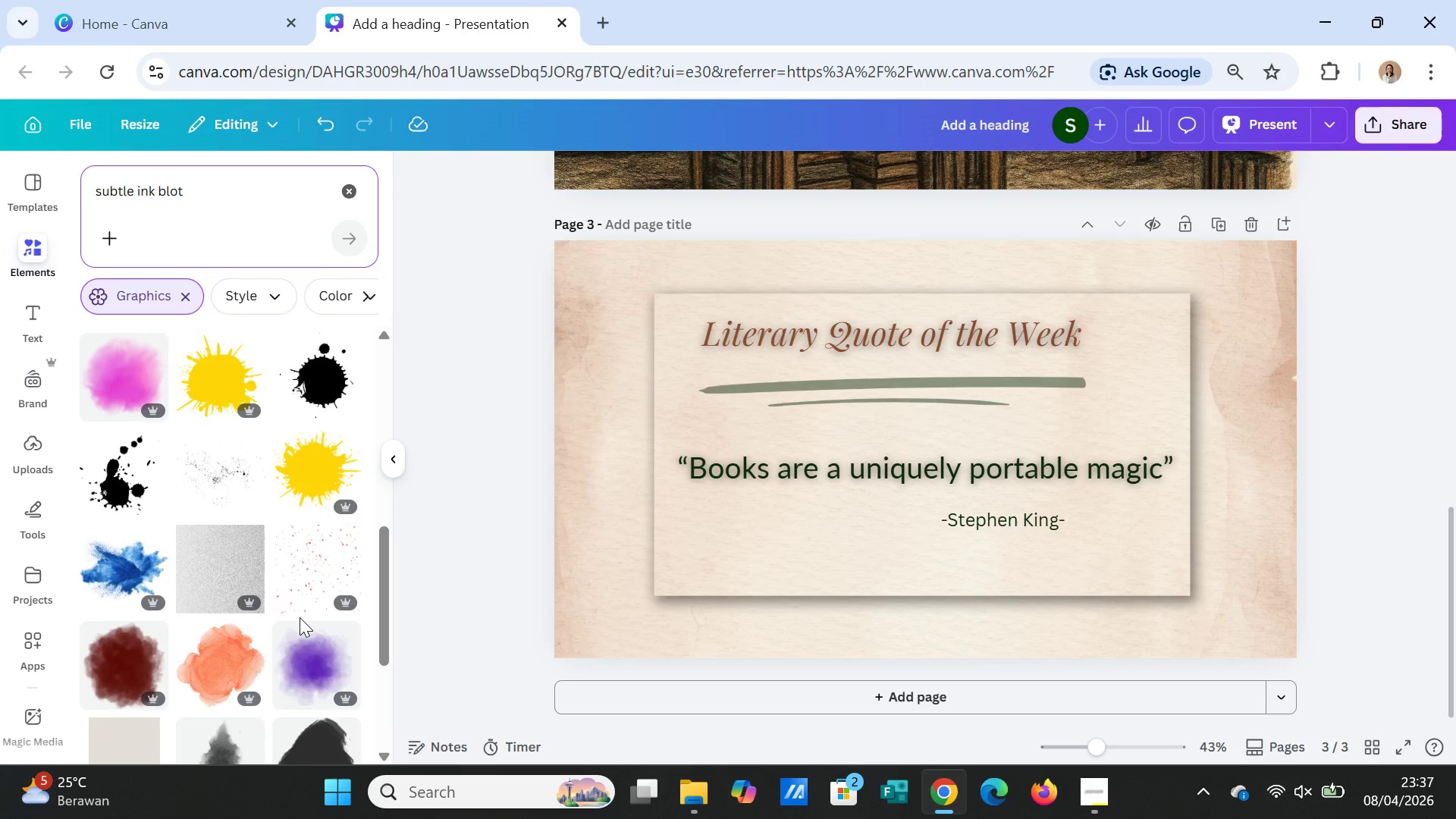 
mouse_move([280, 574])
 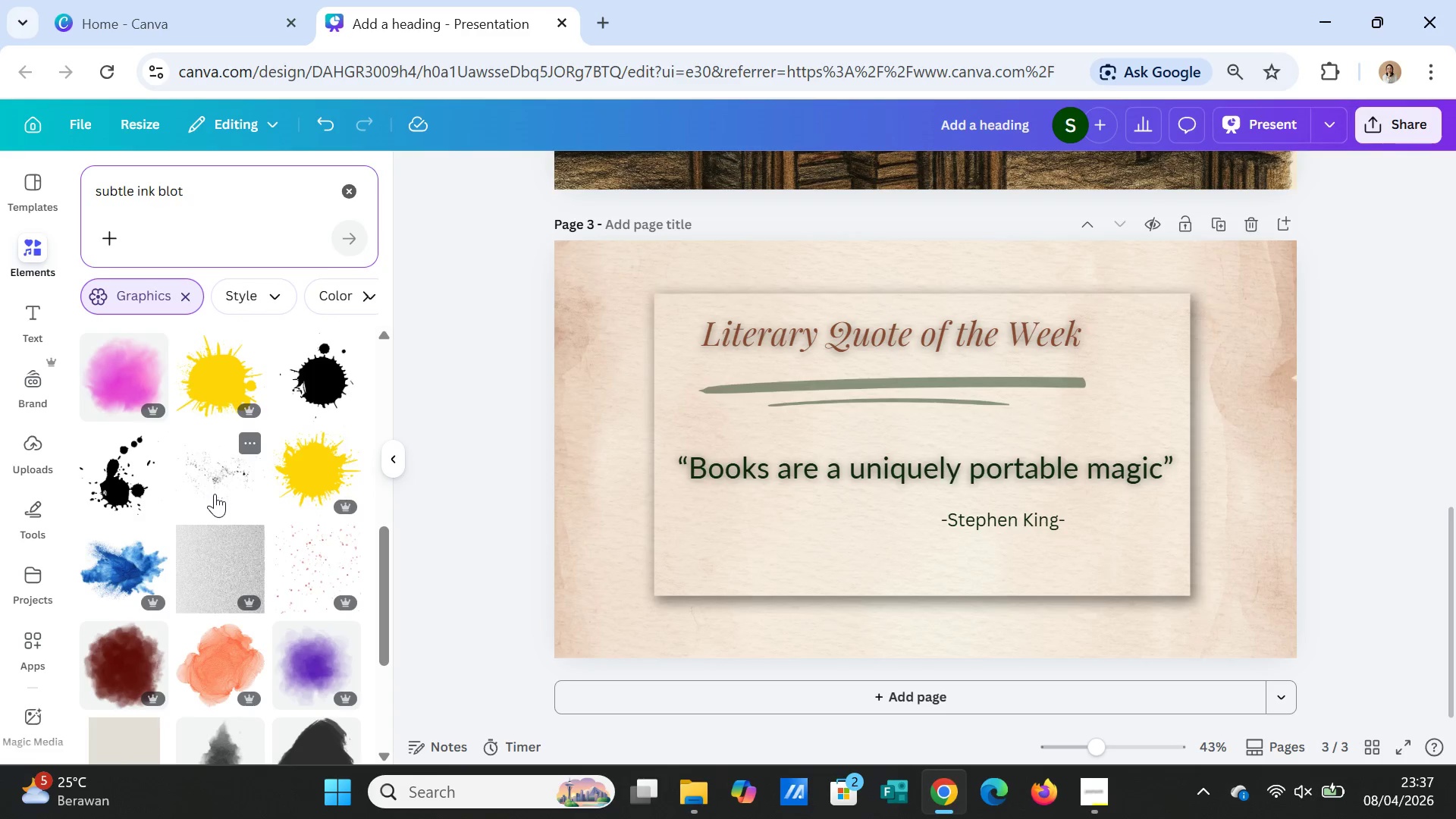 
wait(9.74)
 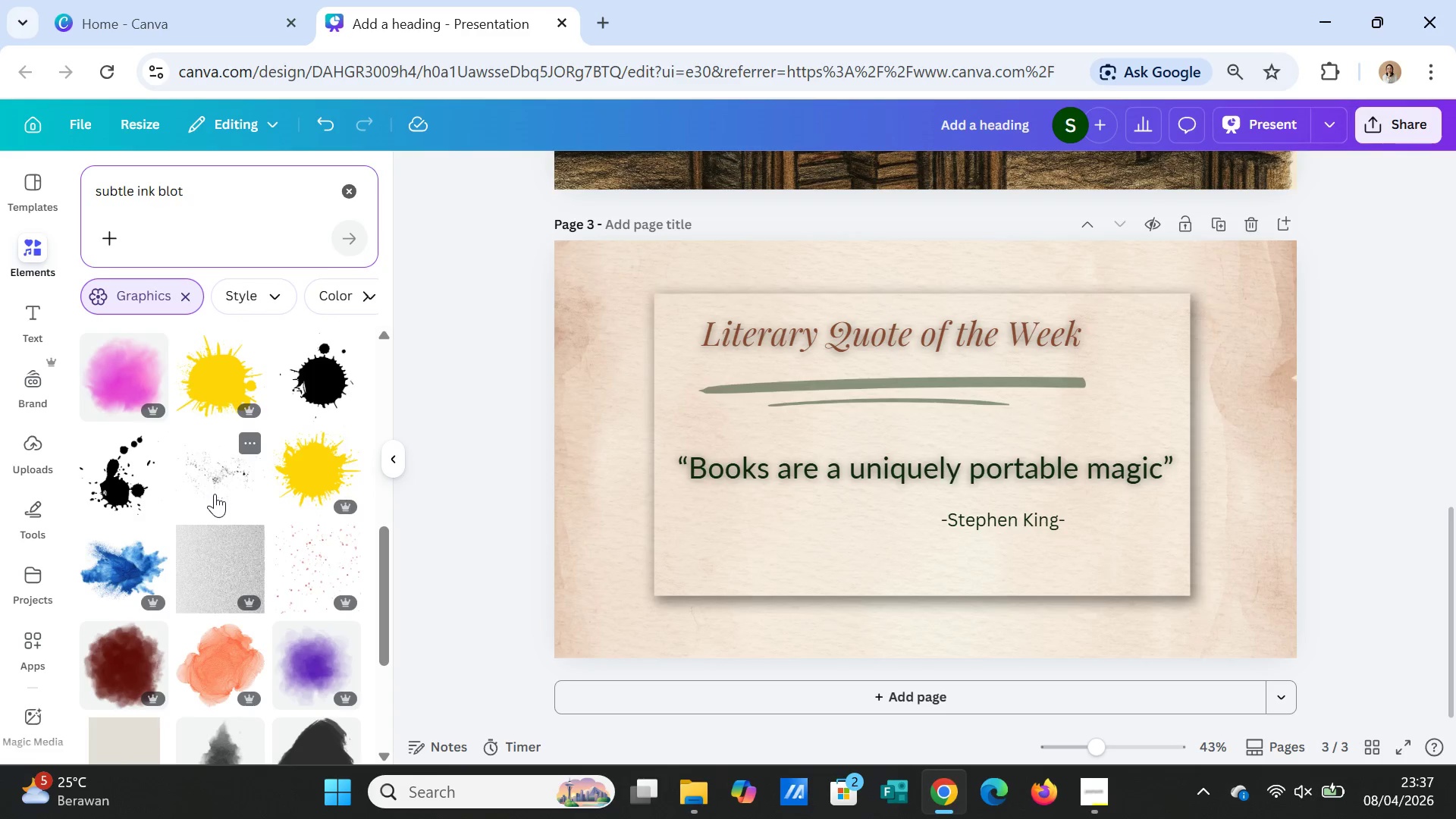 
type( with pen)
 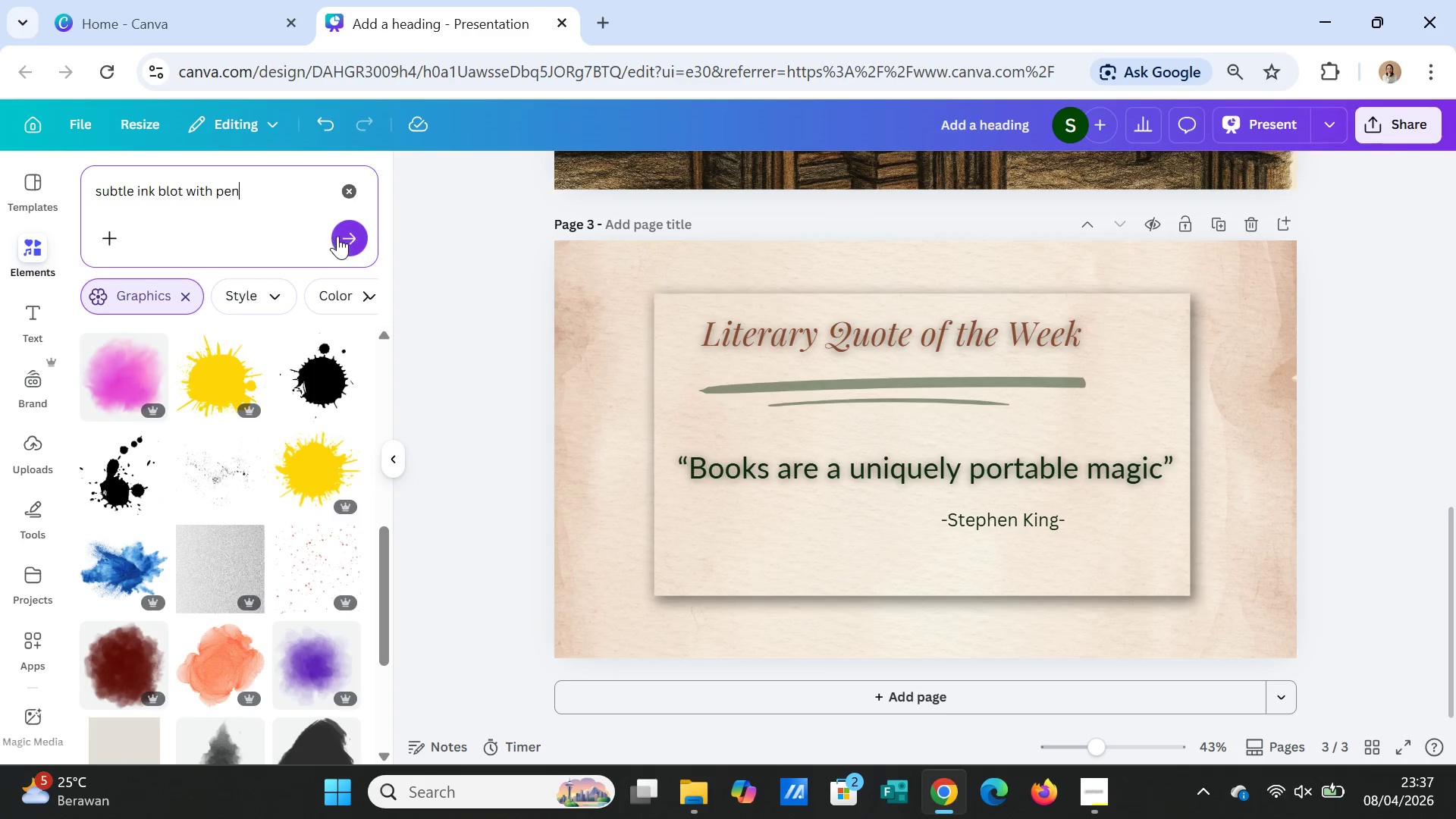 
left_click([350, 231])
 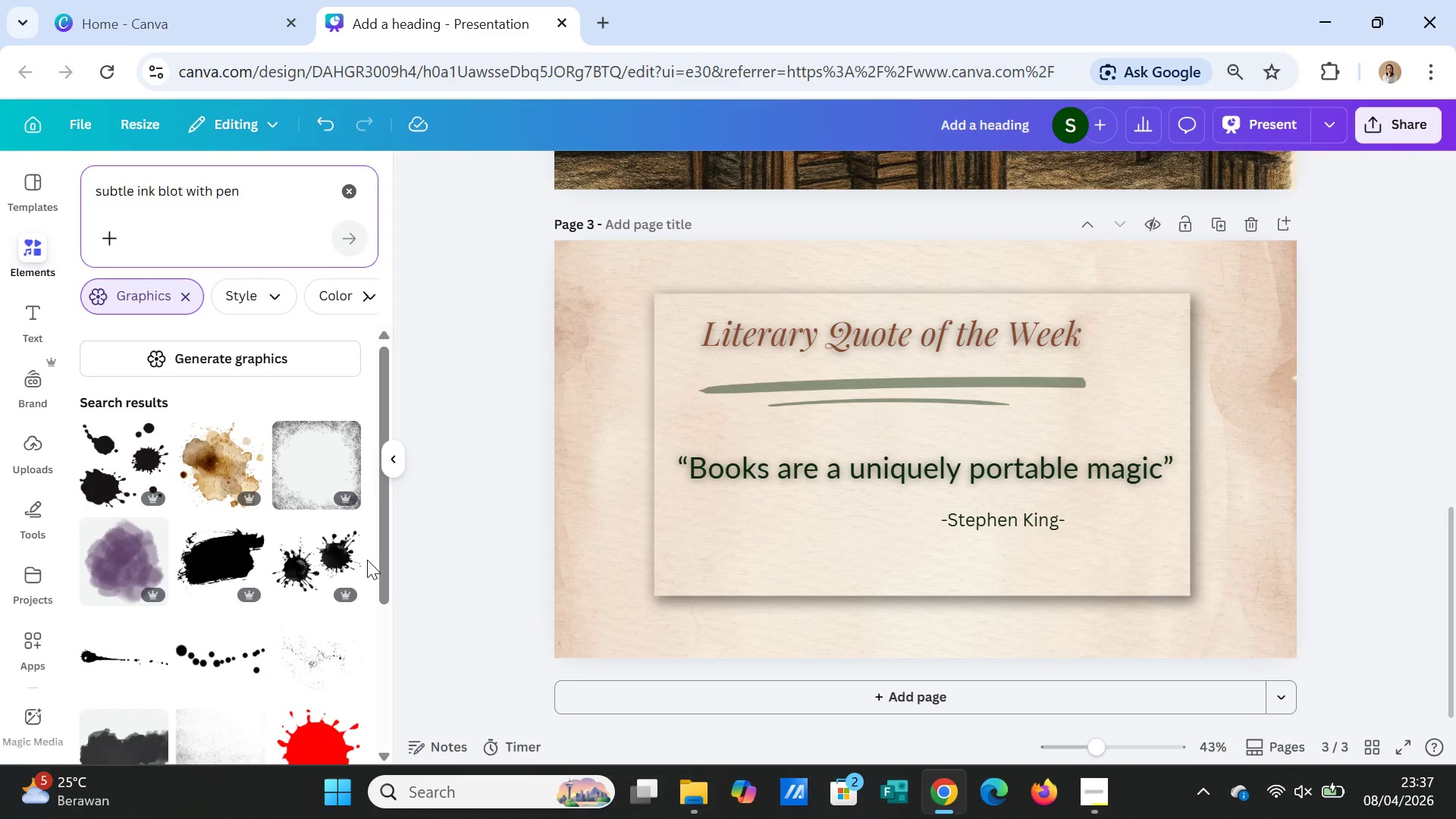 
scroll: coordinate [299, 617], scroll_direction: down, amount: 8.0
 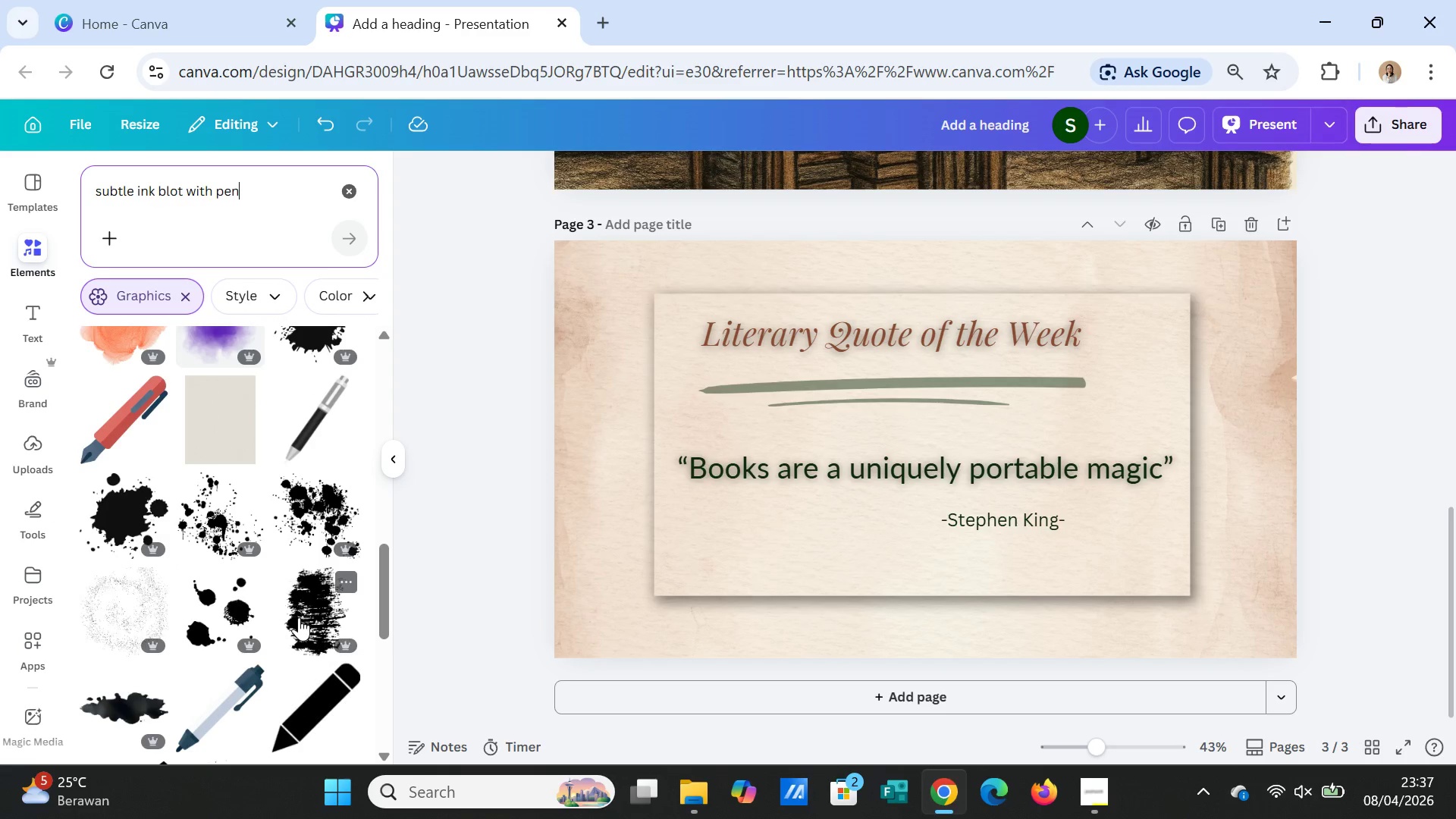 
wait(6.1)
 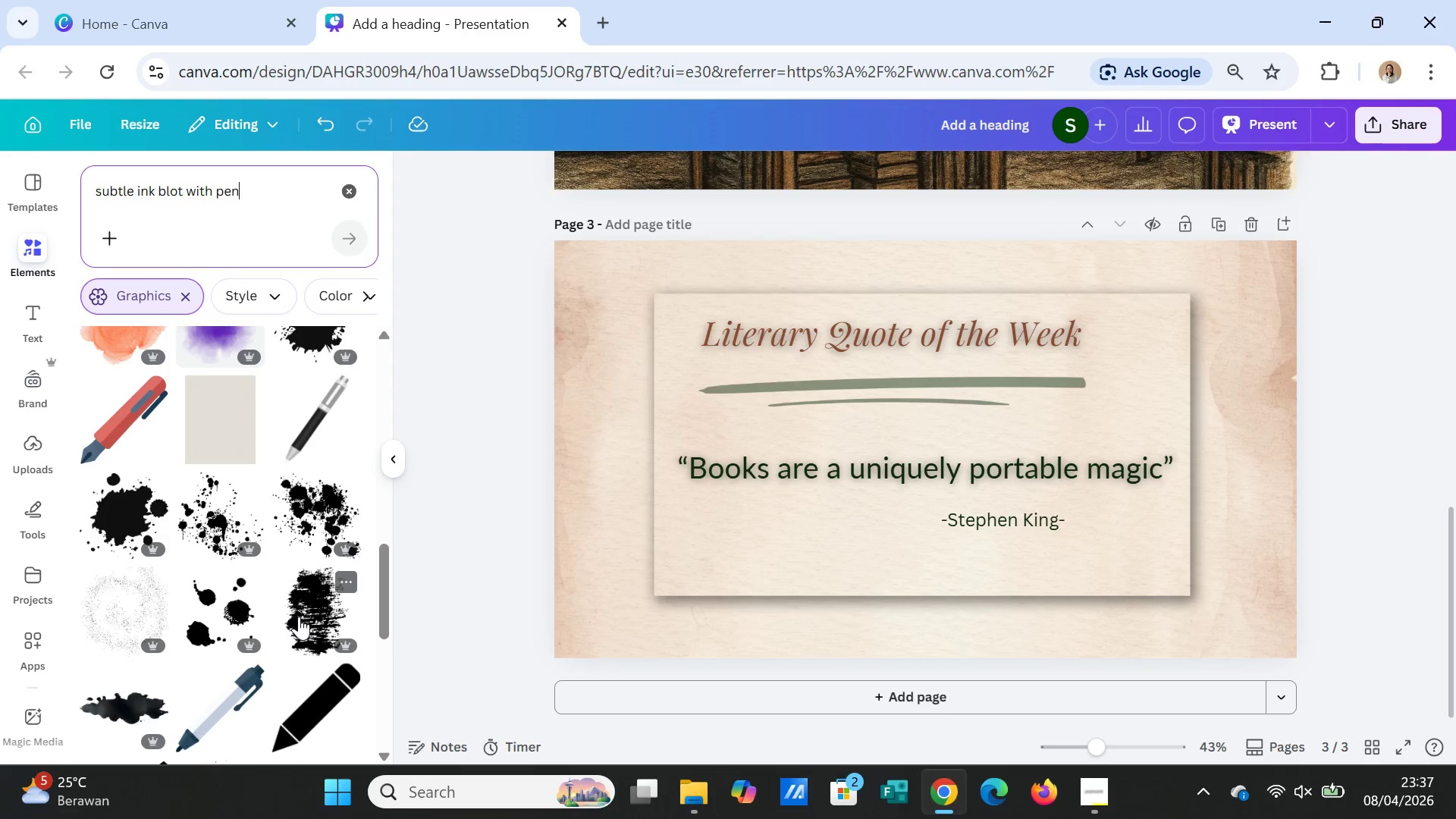 
scroll: coordinate [303, 677], scroll_direction: down, amount: 2.0
 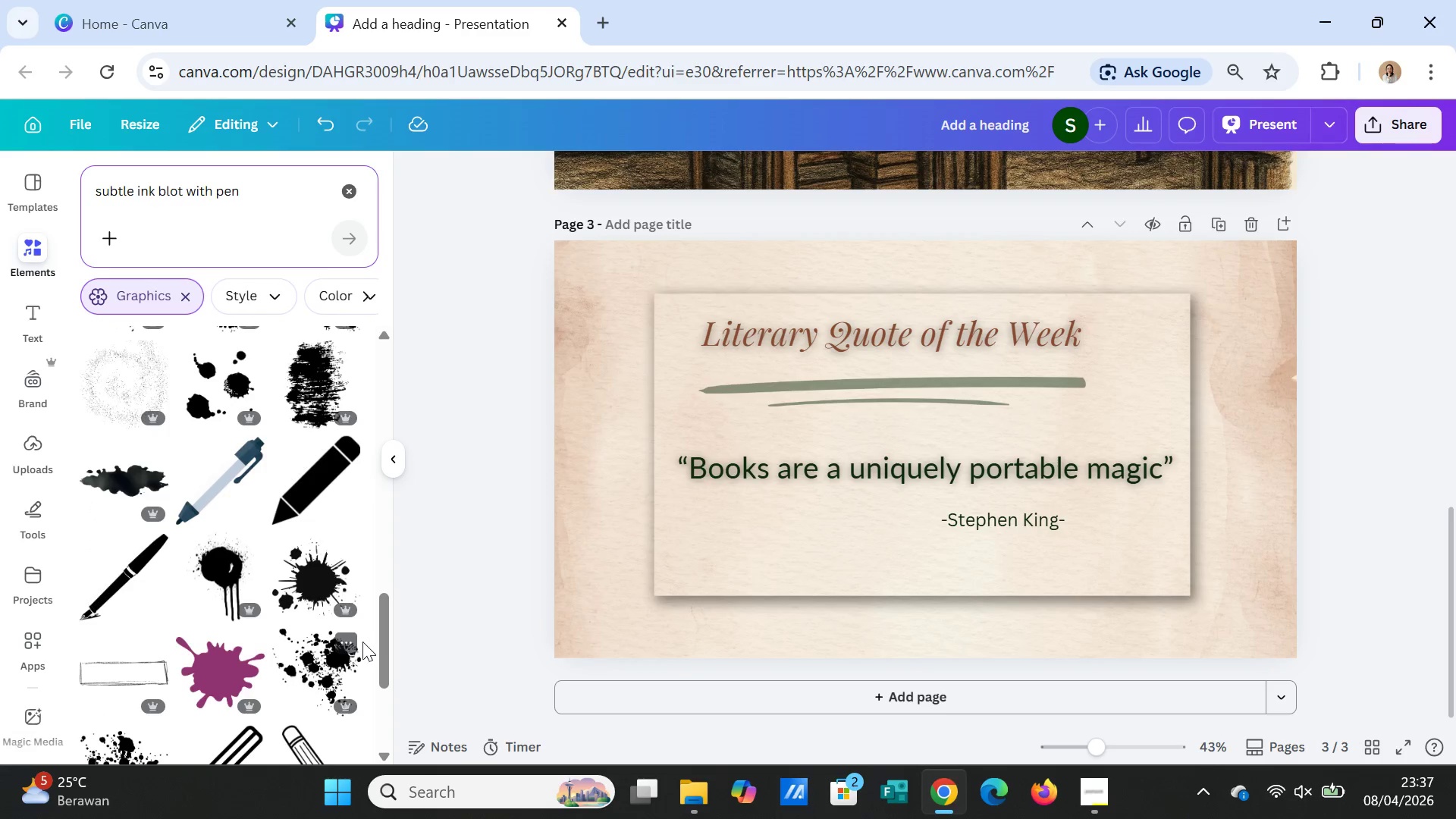 
left_click([325, 580])
 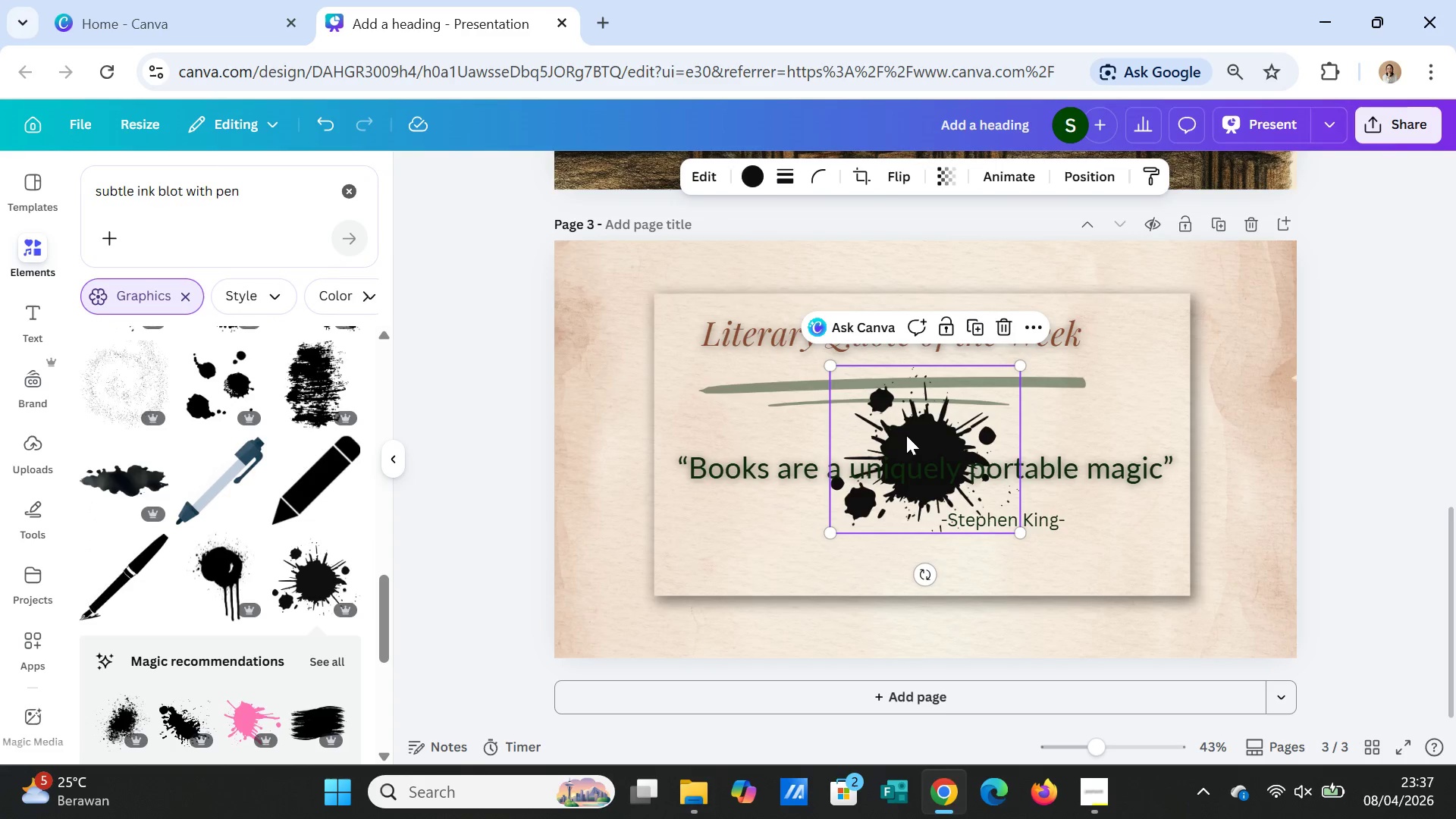 
left_click_drag(start_coordinate=[907, 438], to_coordinate=[1100, 509])
 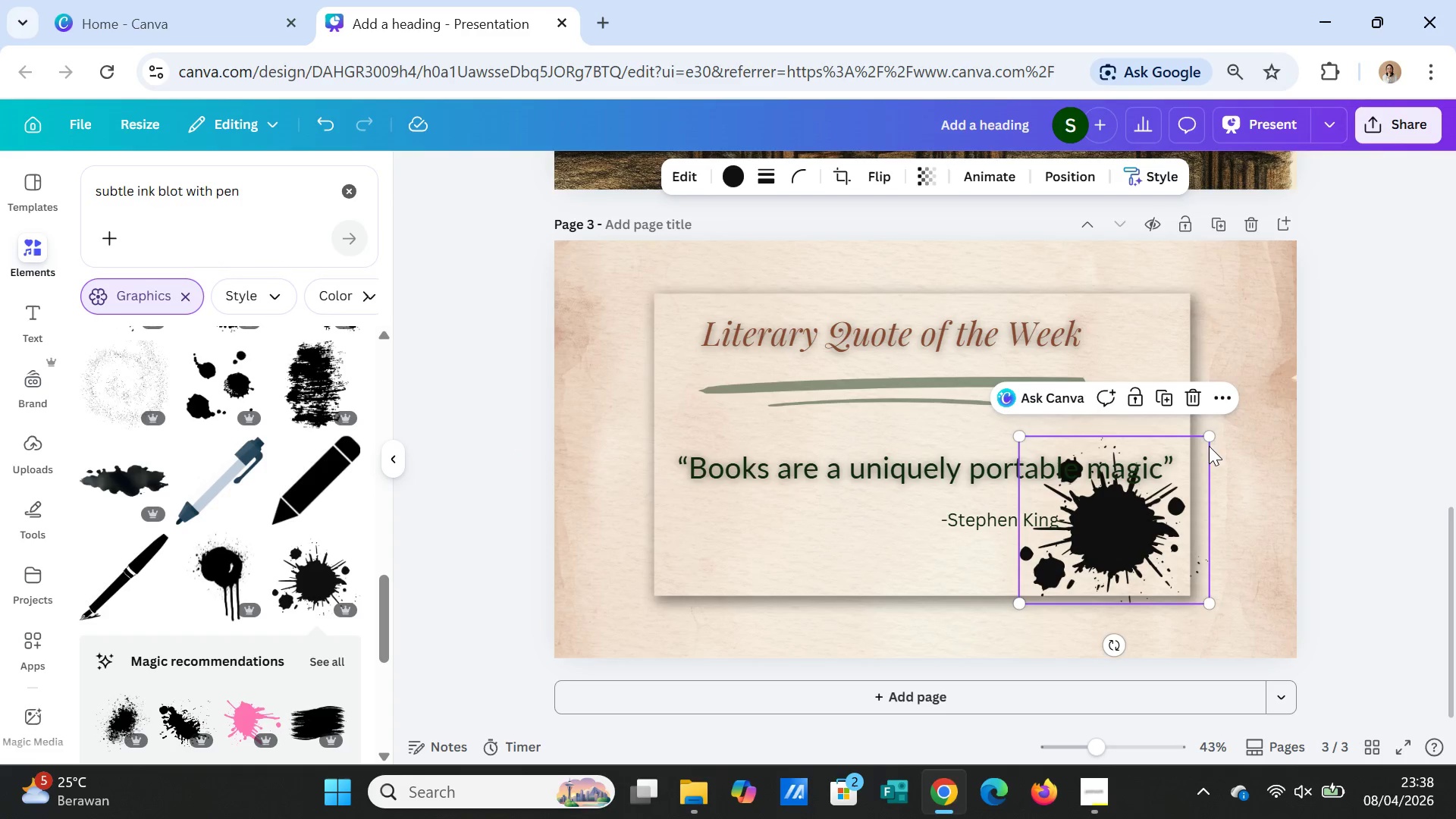 
left_click_drag(start_coordinate=[1207, 437], to_coordinate=[1120, 531])
 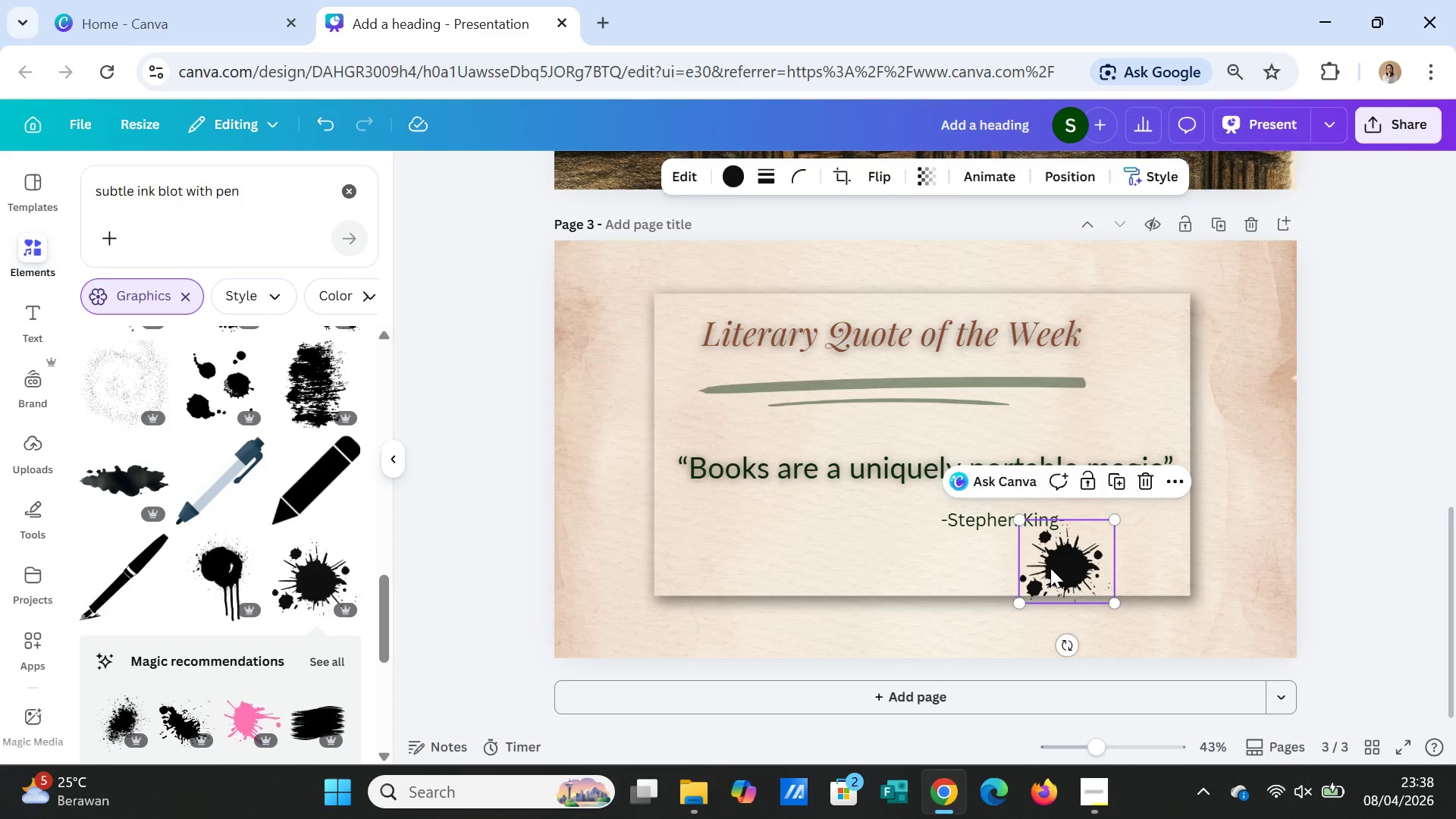 
left_click_drag(start_coordinate=[1050, 568], to_coordinate=[1105, 557])
 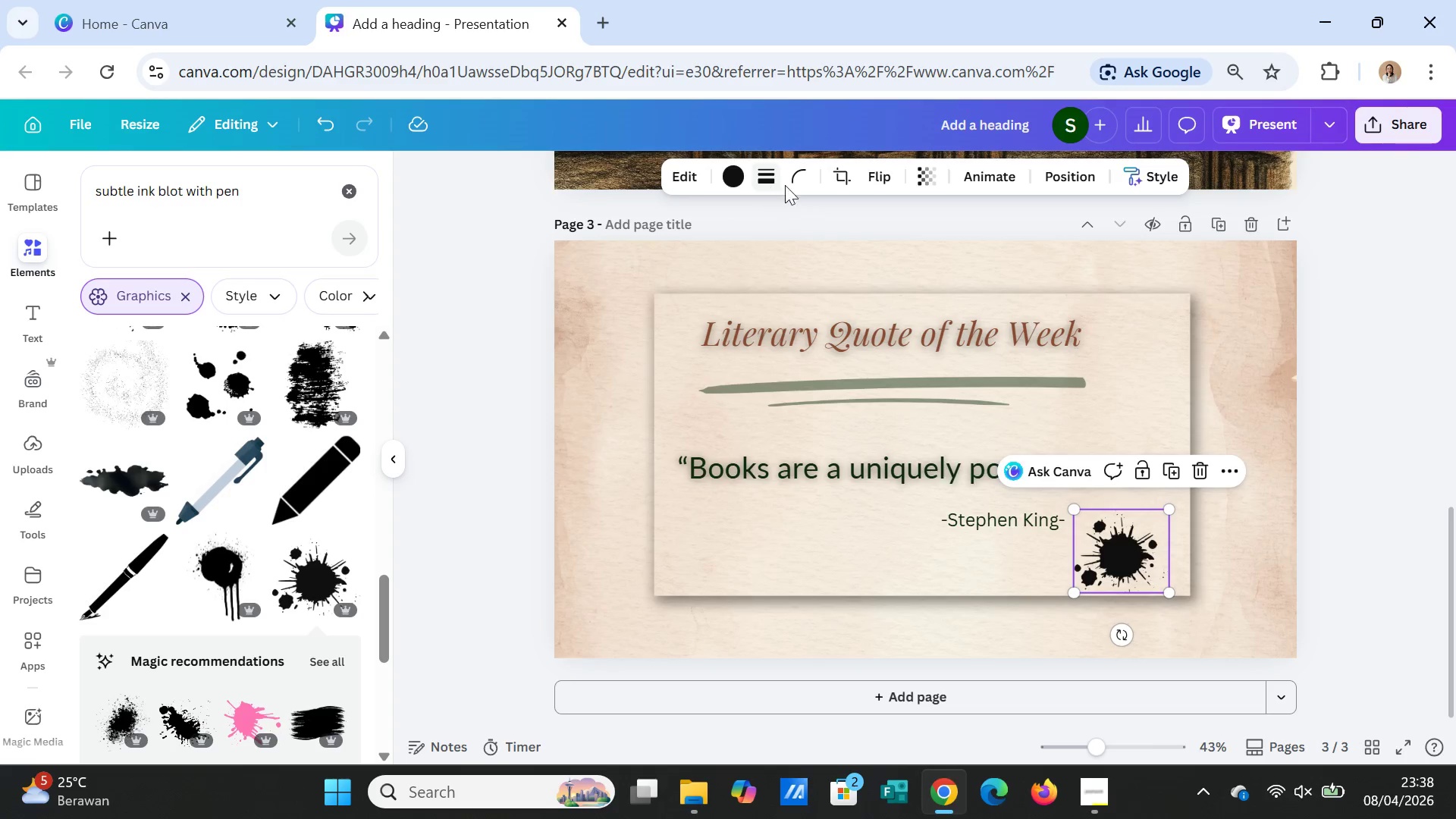 
left_click([924, 174])
 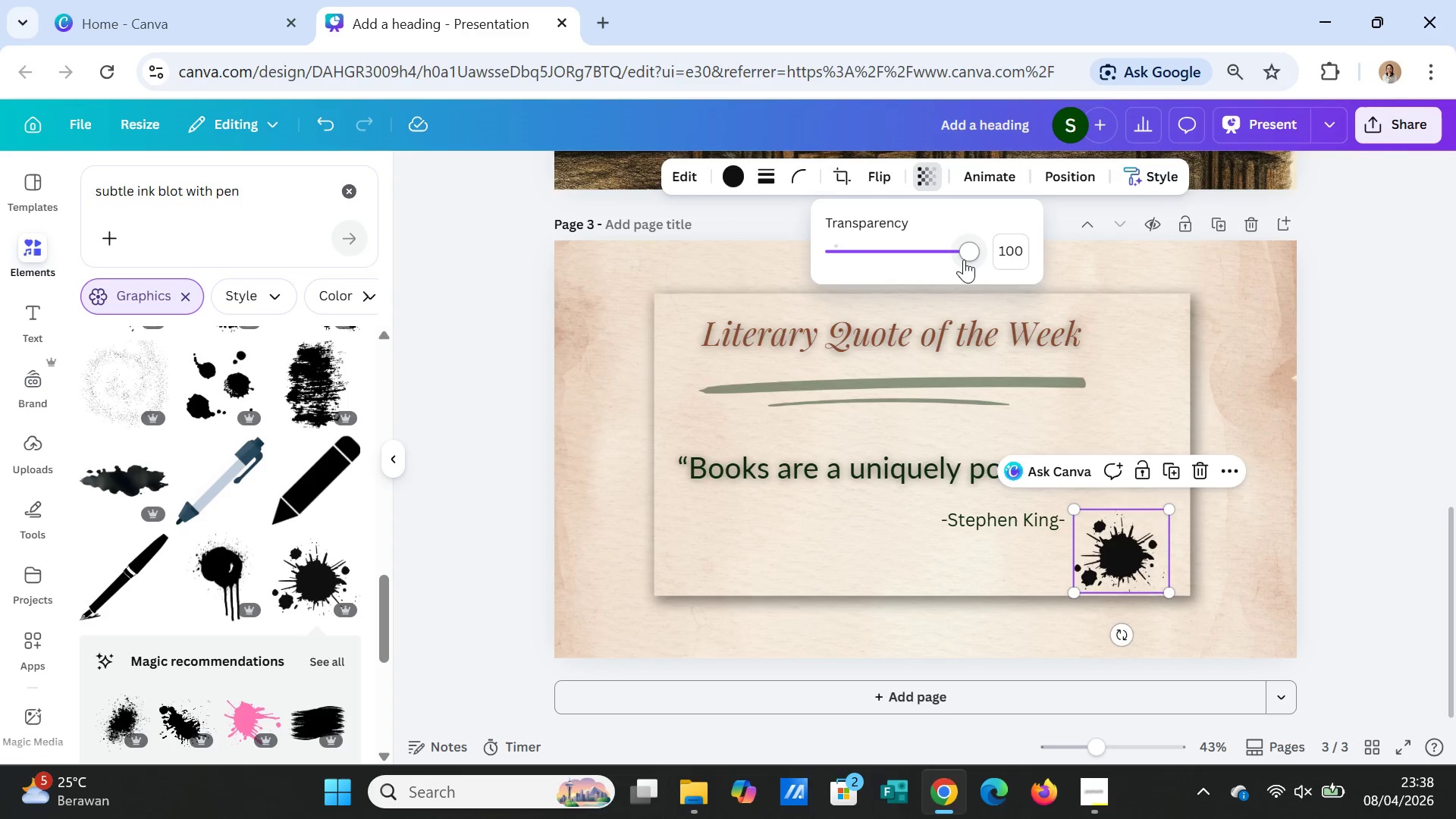 
left_click_drag(start_coordinate=[965, 259], to_coordinate=[886, 253])
 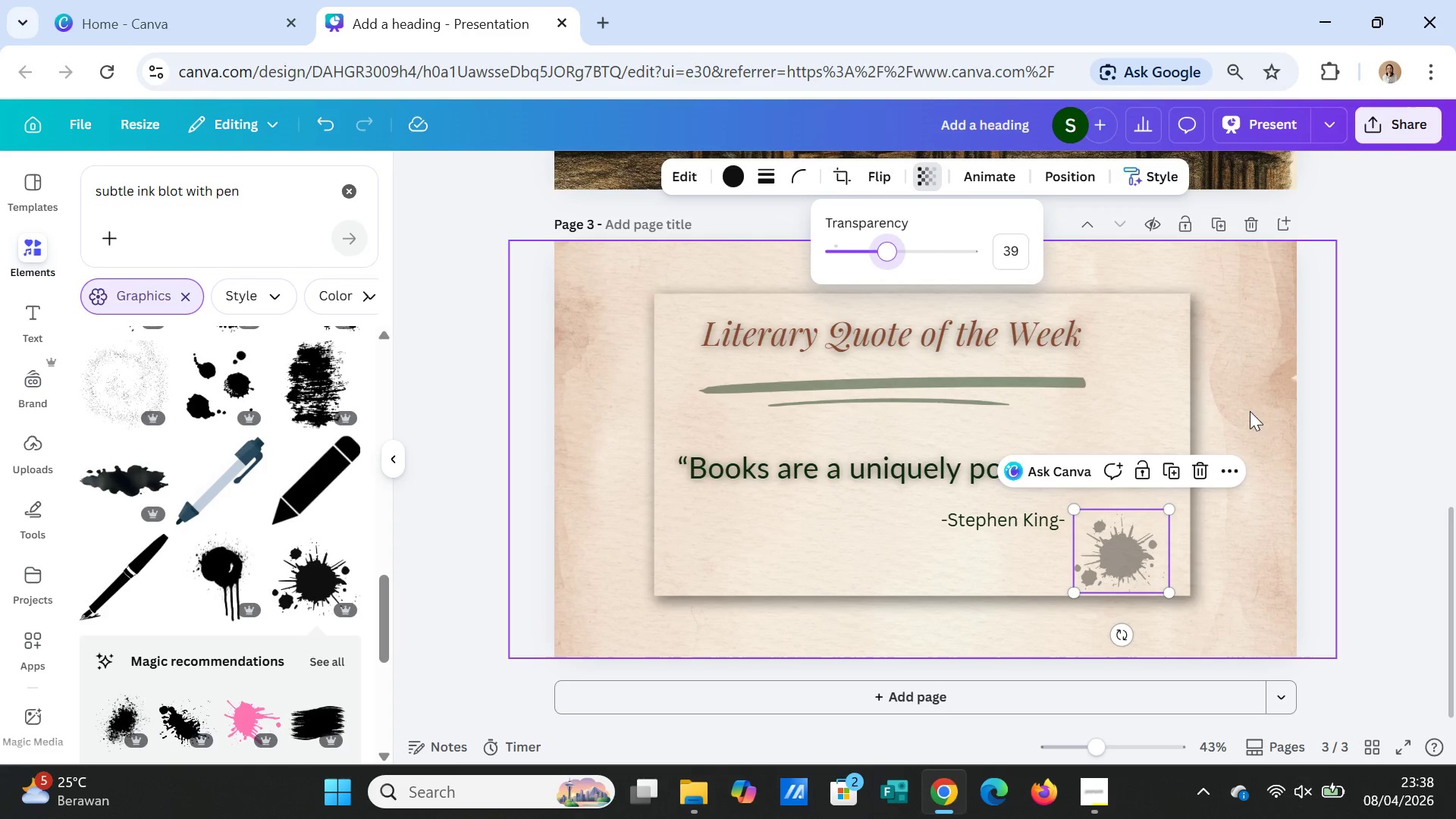 
left_click([1253, 412])
 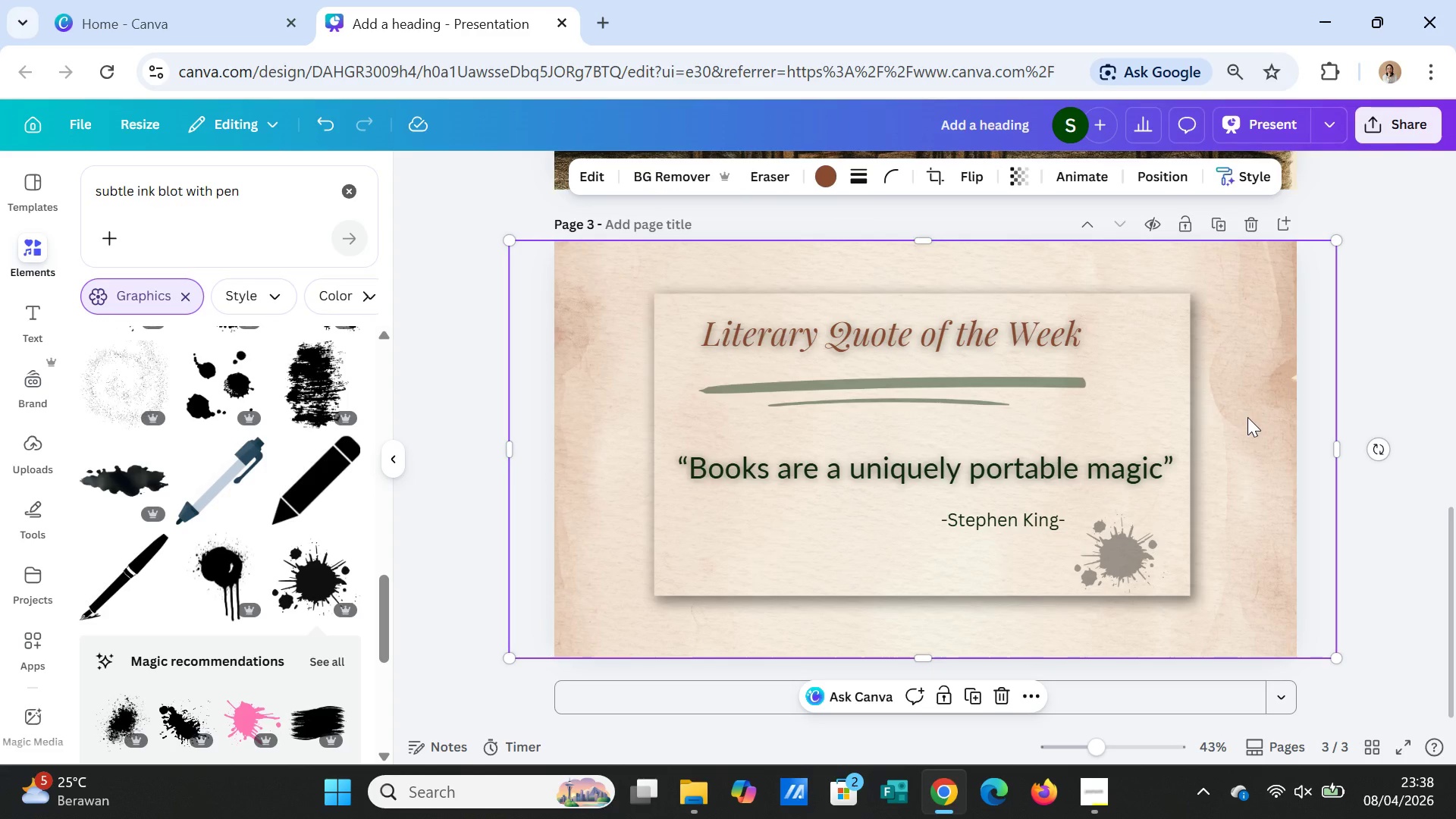 
left_click([1060, 384])
 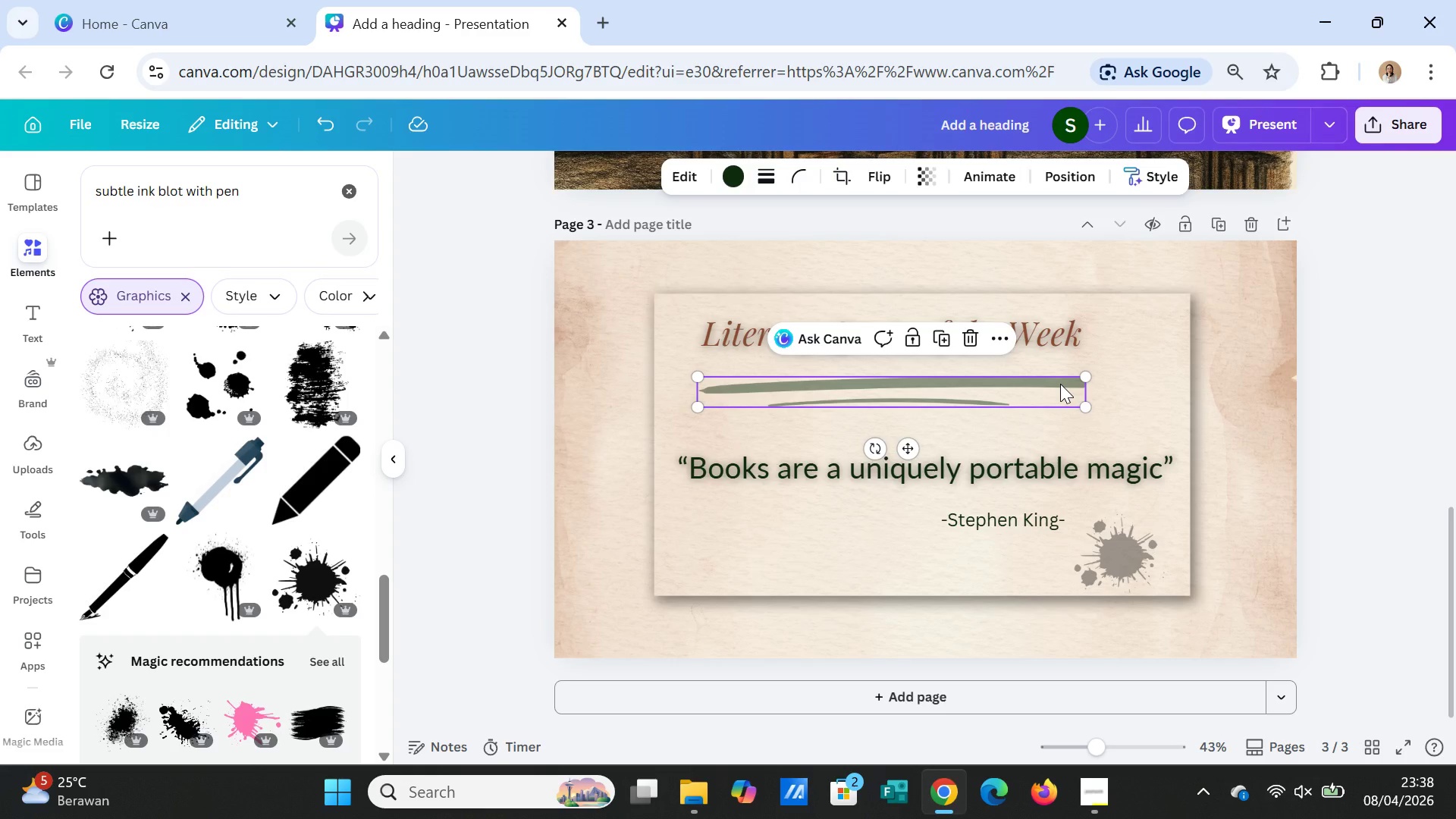 
key(Delete)
 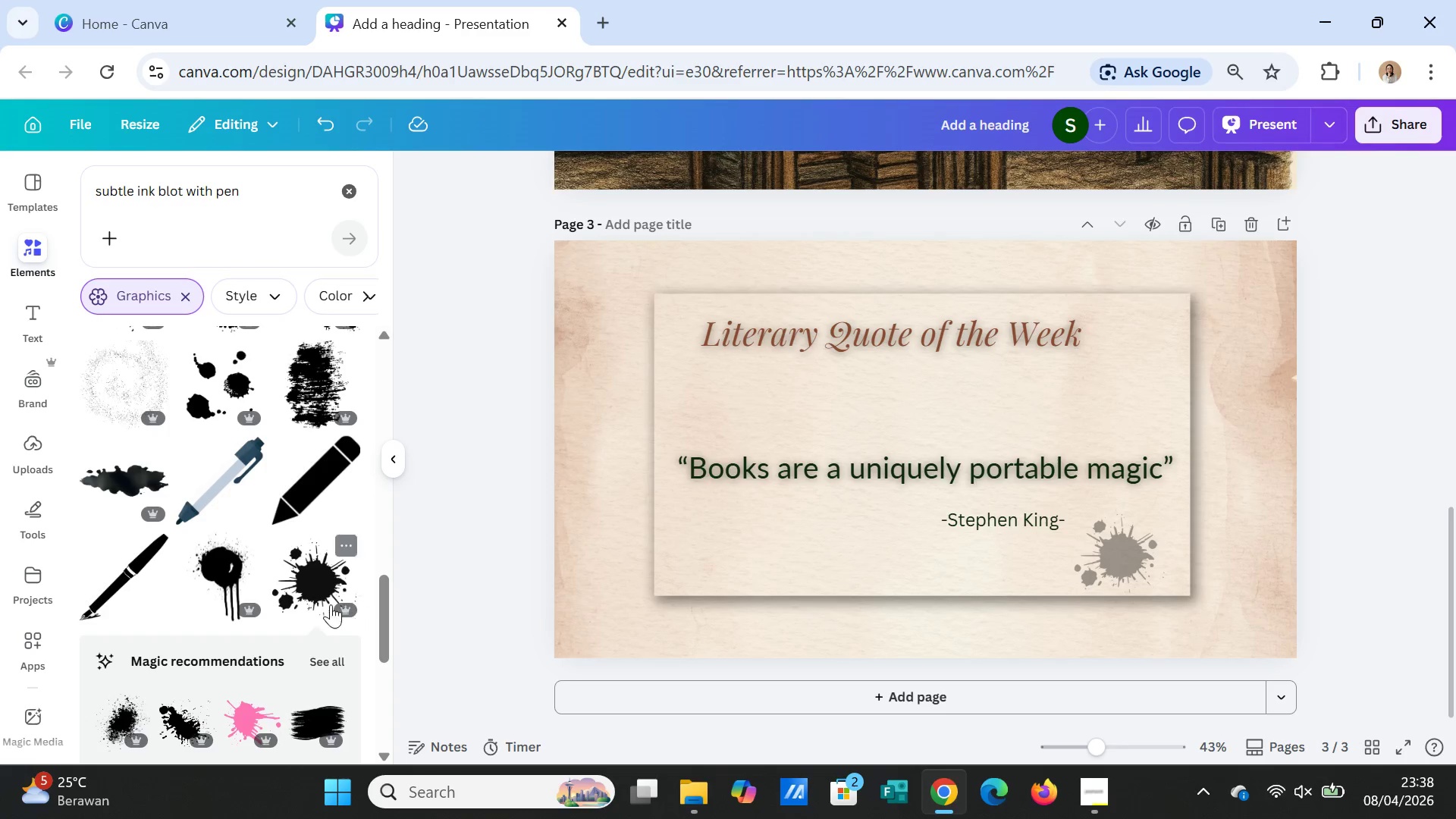 
scroll: coordinate [246, 600], scroll_direction: down, amount: 5.0
 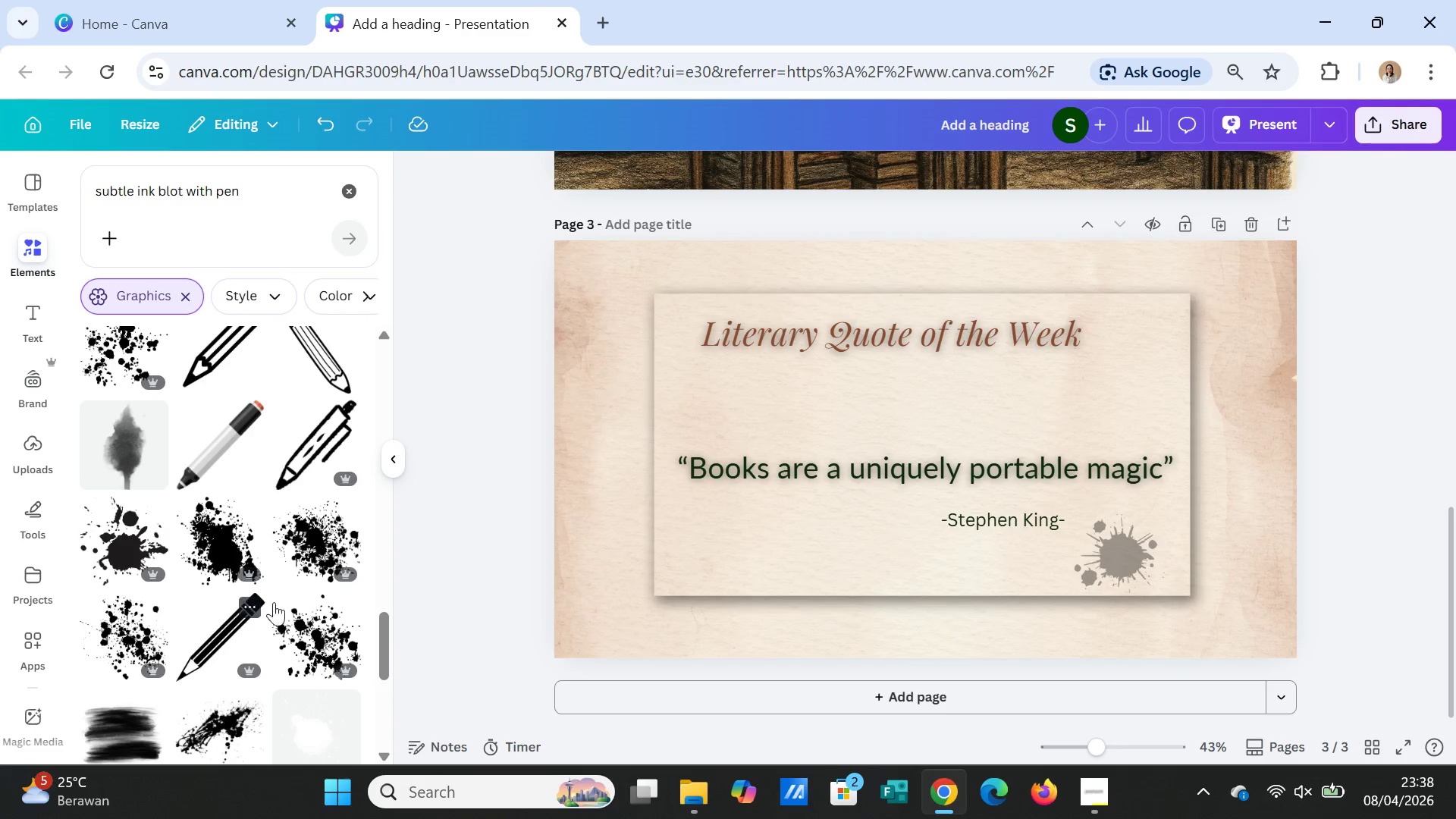 
mouse_move([339, 613])
 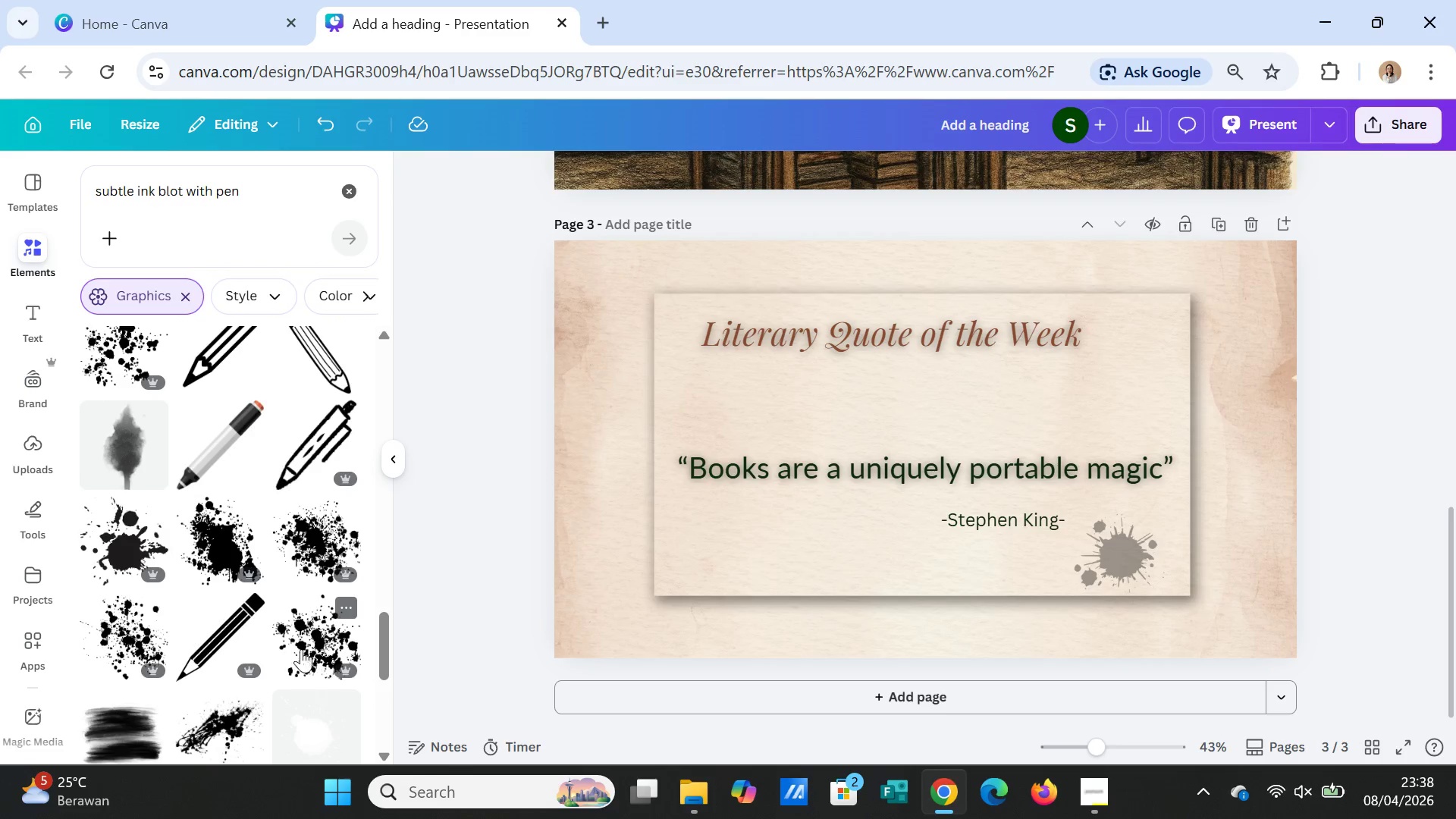 
scroll: coordinate [299, 642], scroll_direction: down, amount: 8.0
 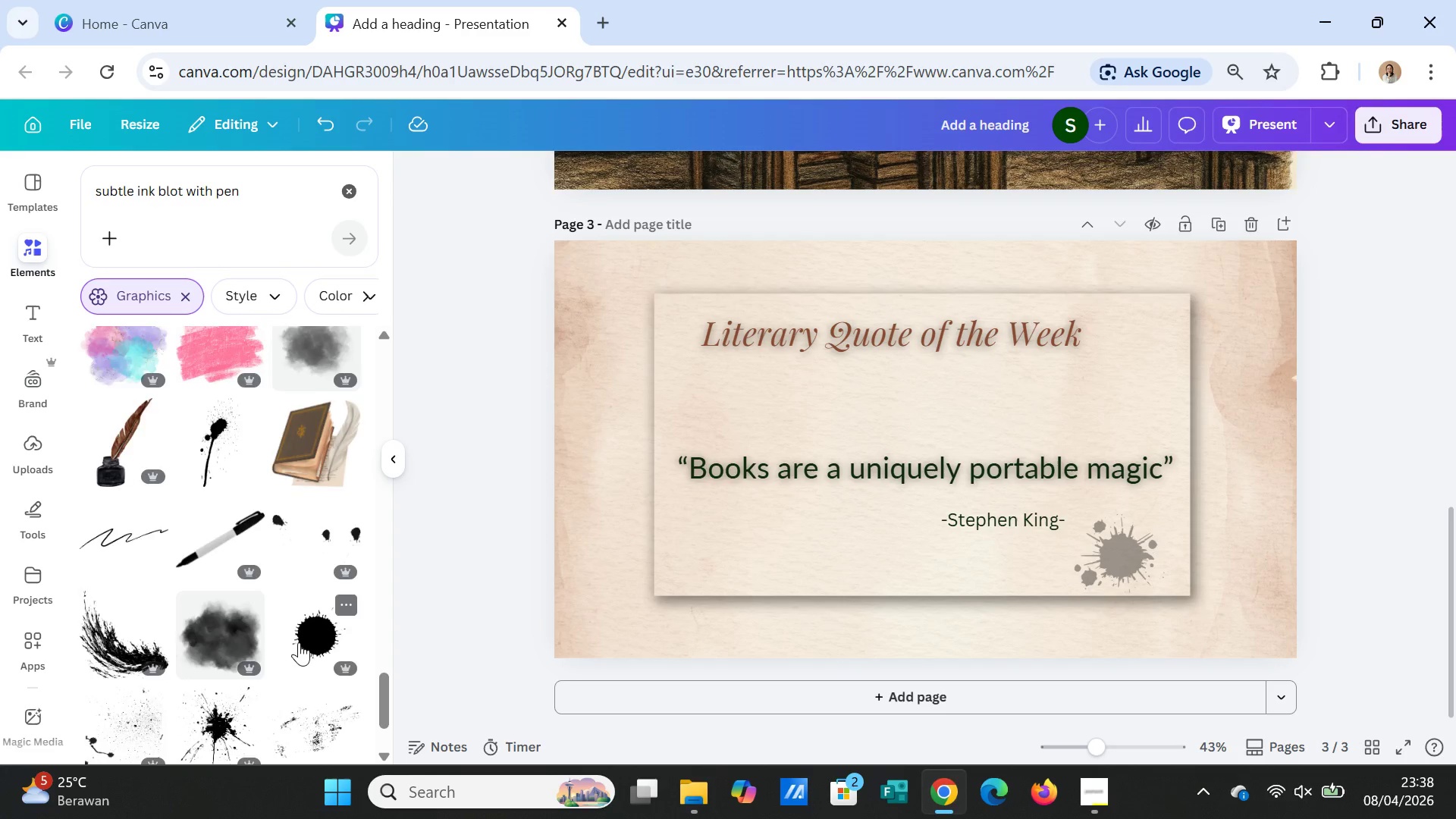 
scroll: coordinate [299, 642], scroll_direction: down, amount: 4.0
 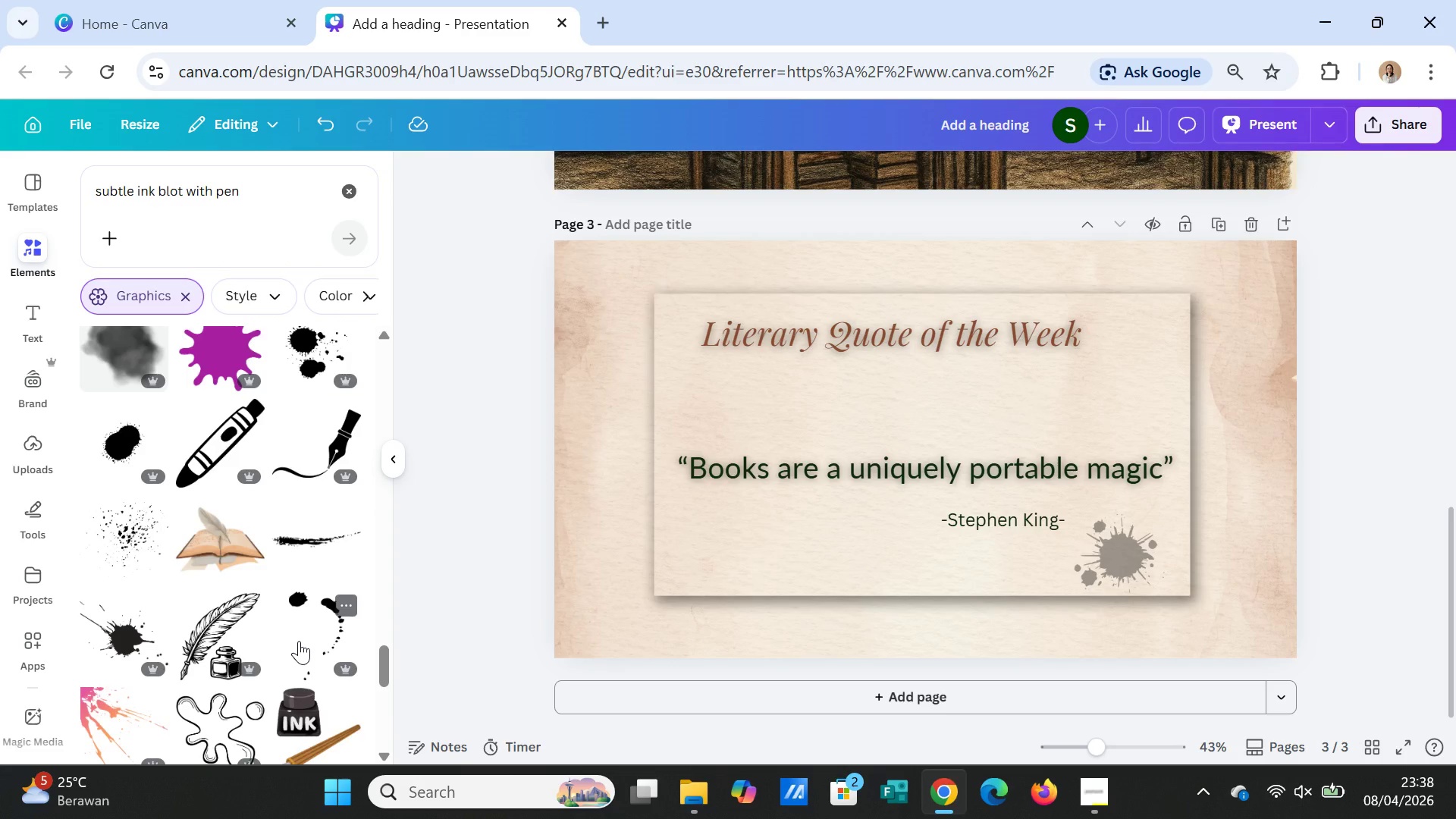 
wait(5.41)
 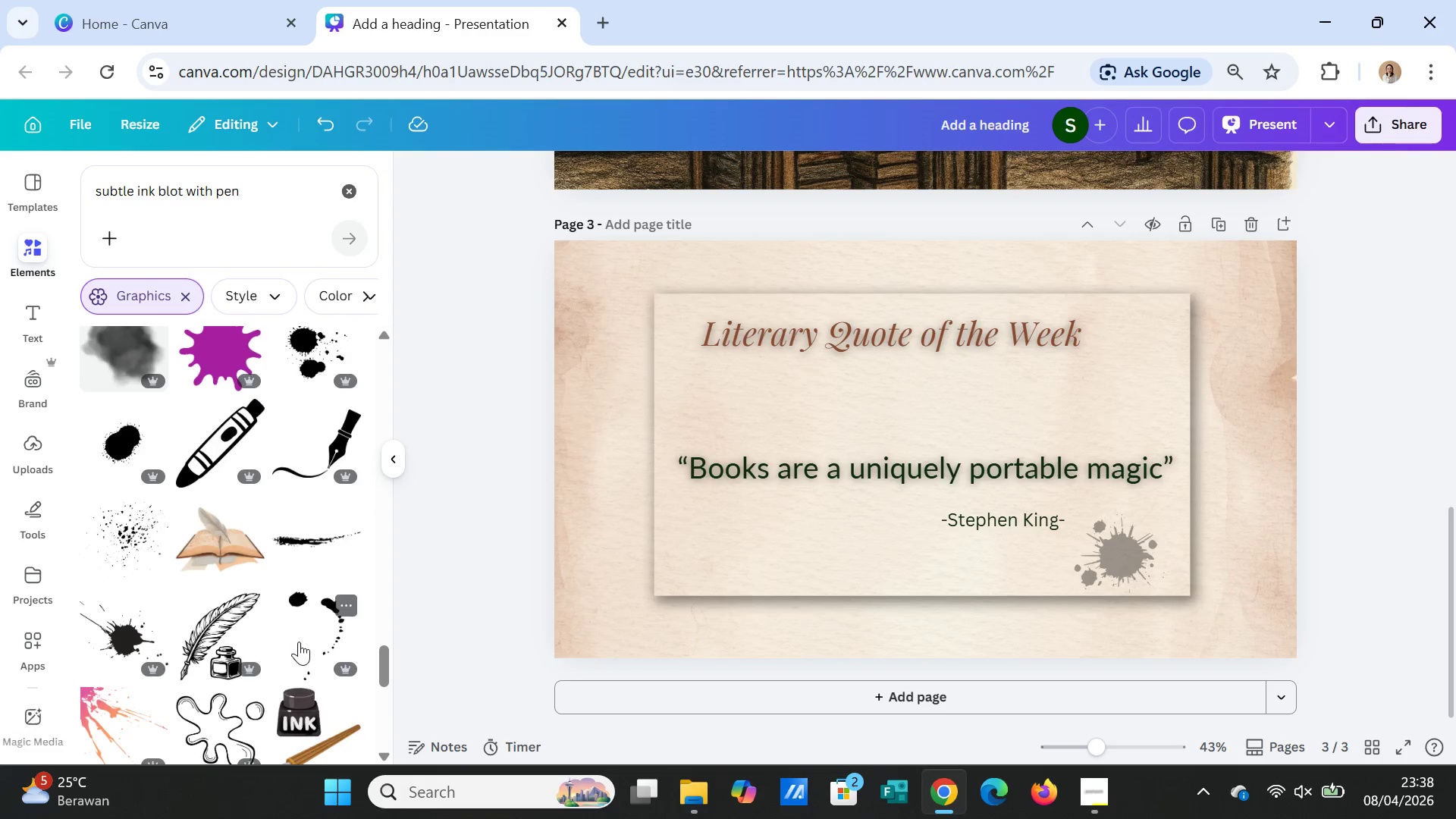 
left_click([151, 534])
 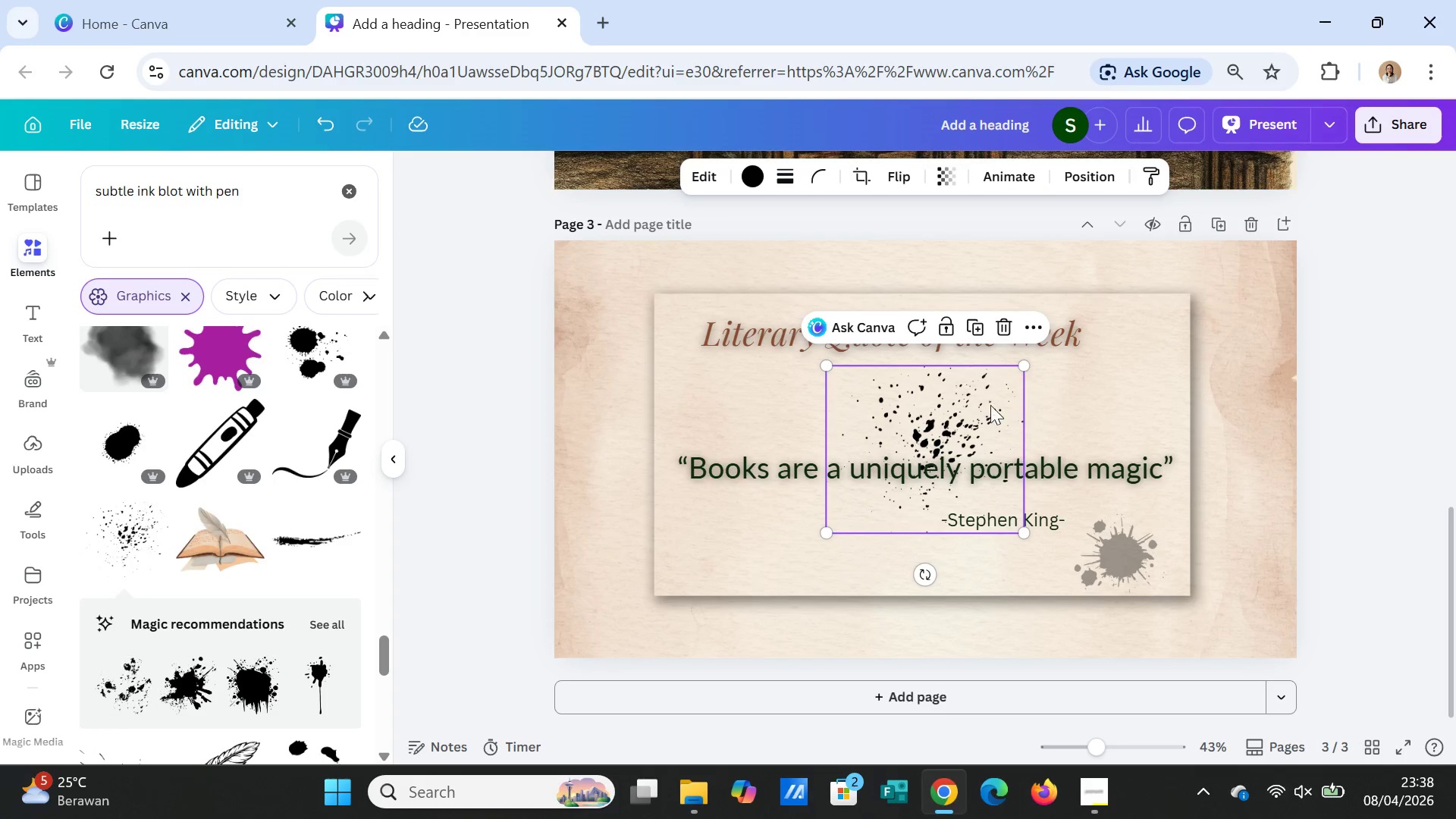 
left_click_drag(start_coordinate=[971, 411], to_coordinate=[899, 341])
 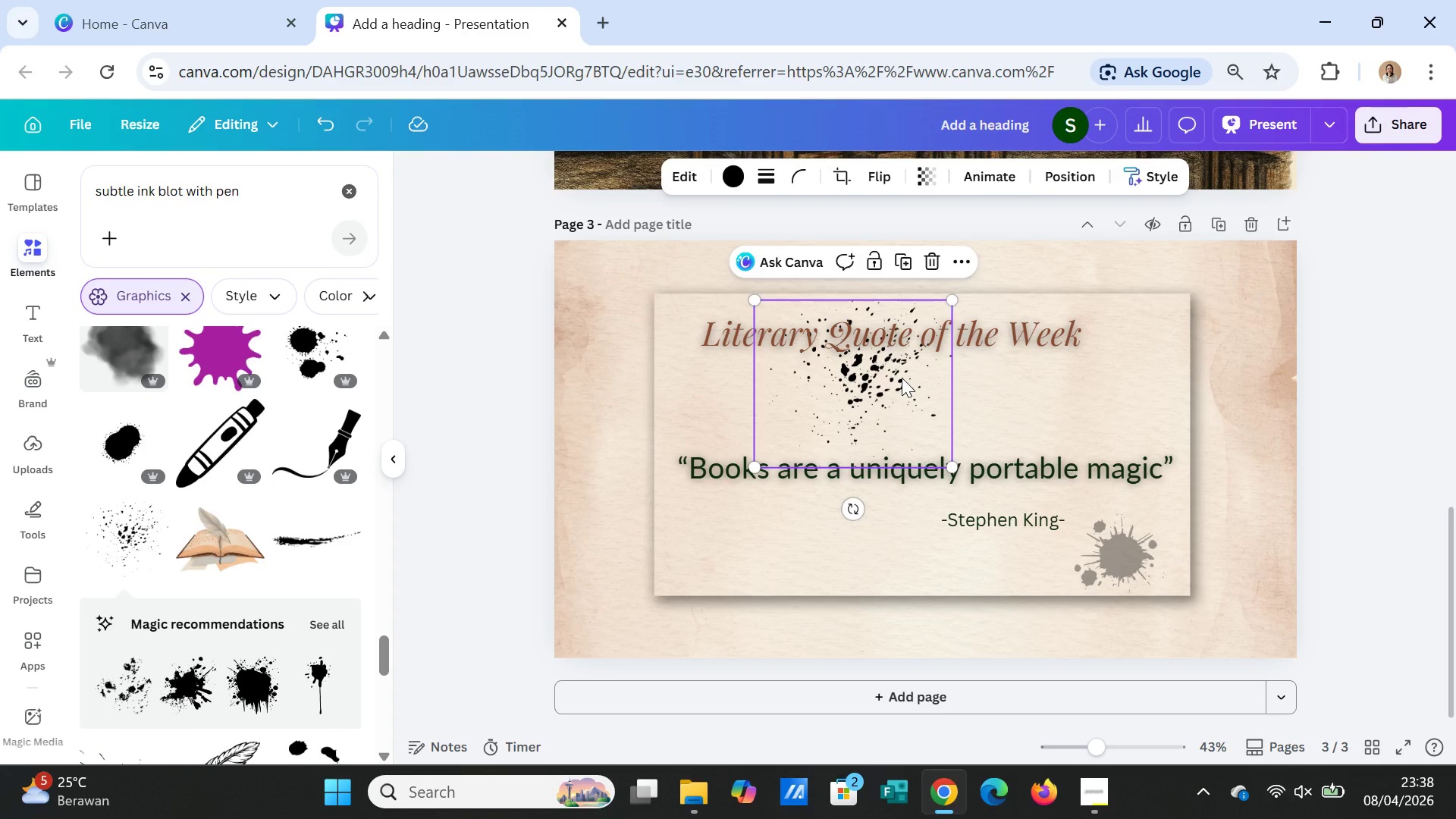 
key(Delete)
 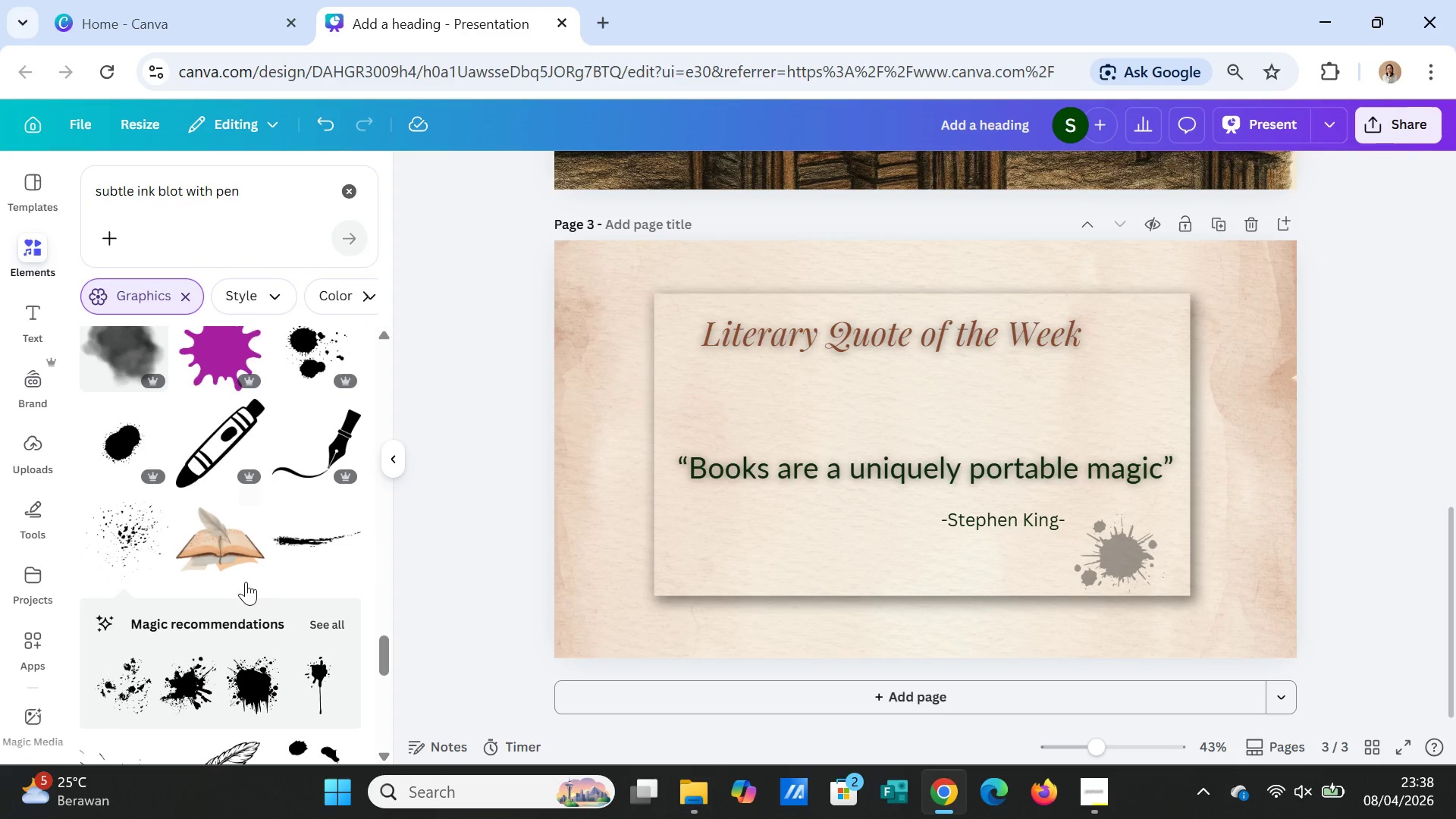 
left_click([315, 677])
 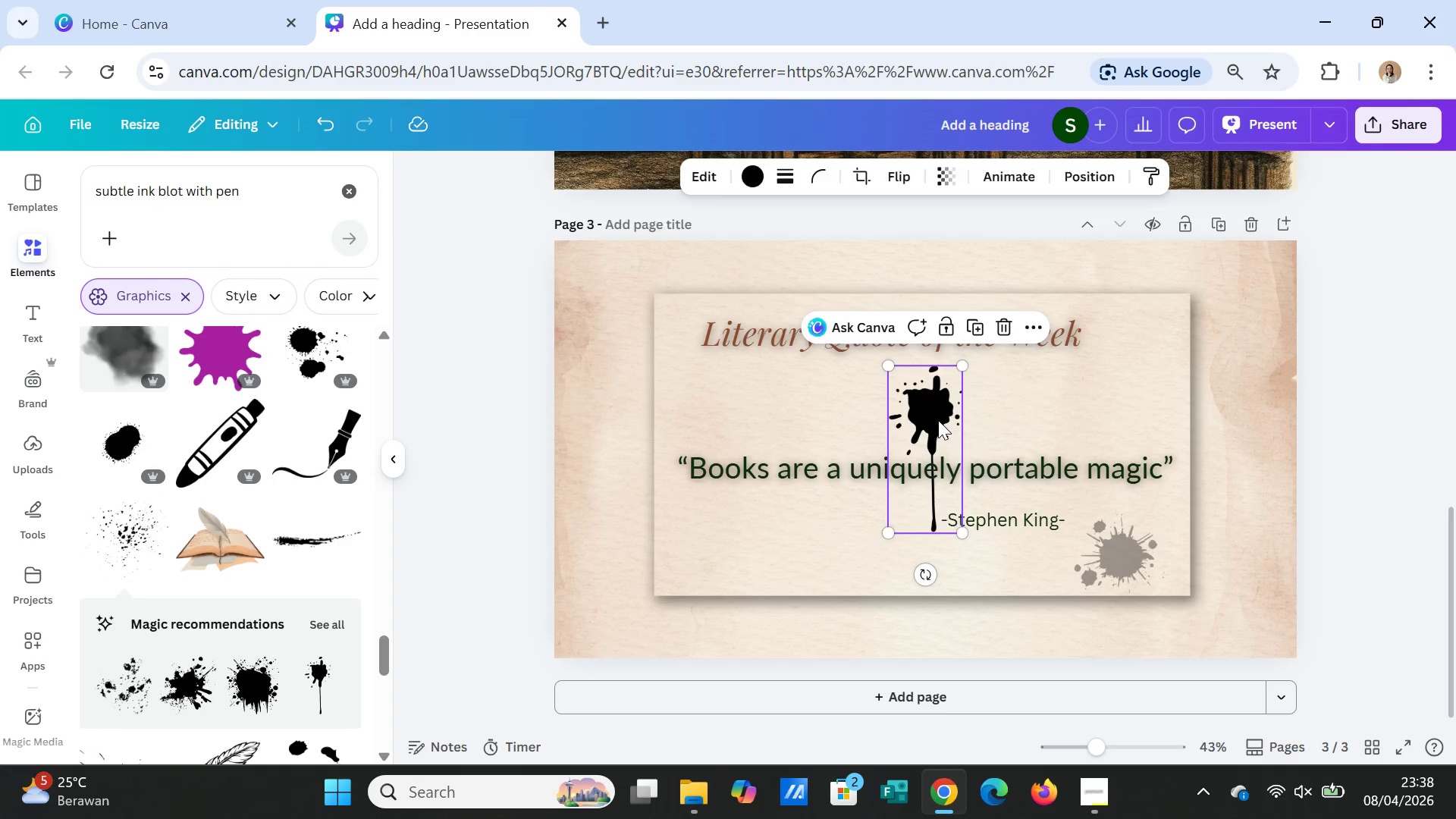 
left_click_drag(start_coordinate=[938, 420], to_coordinate=[731, 380])
 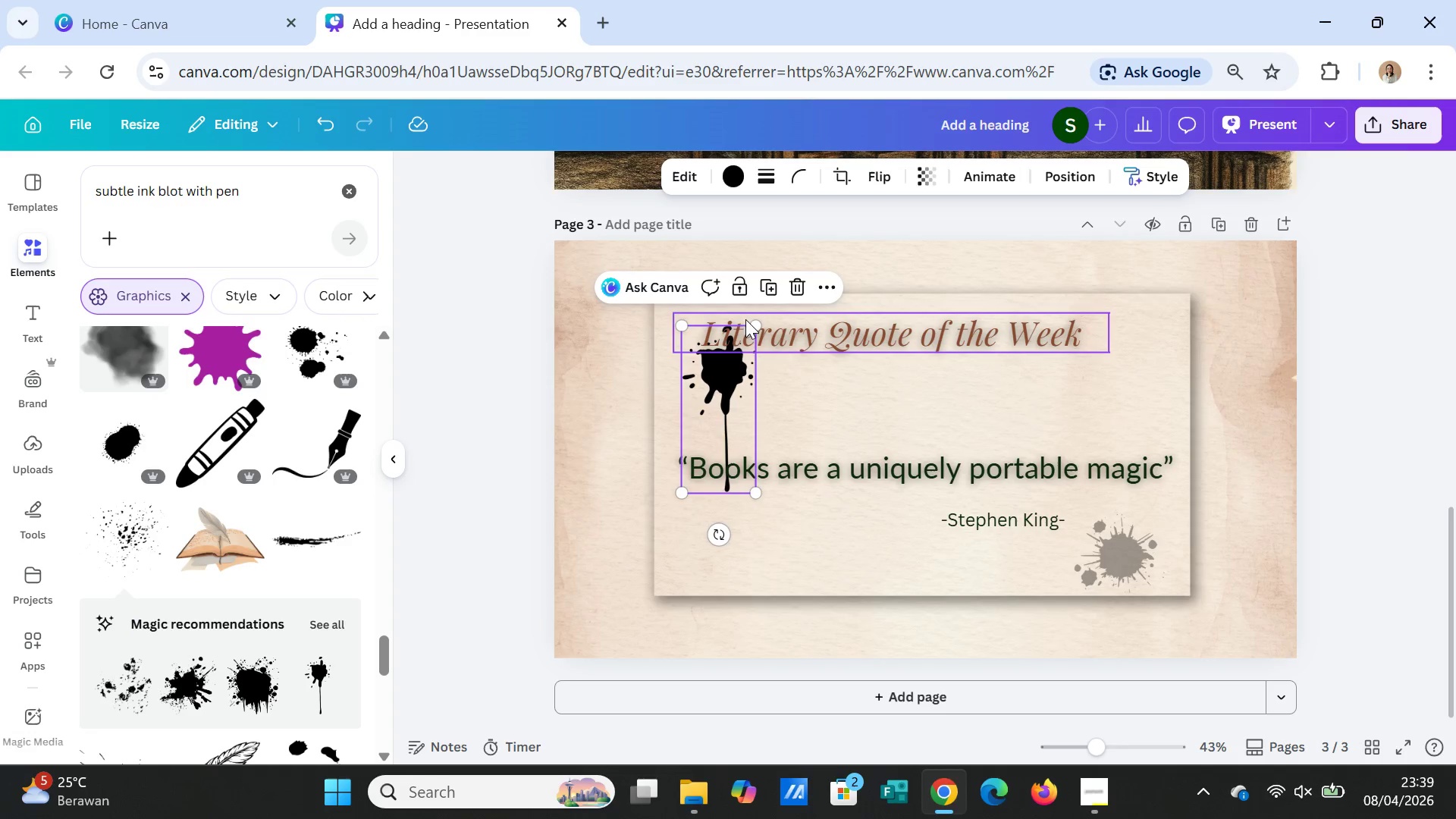 
left_click([733, 382])
 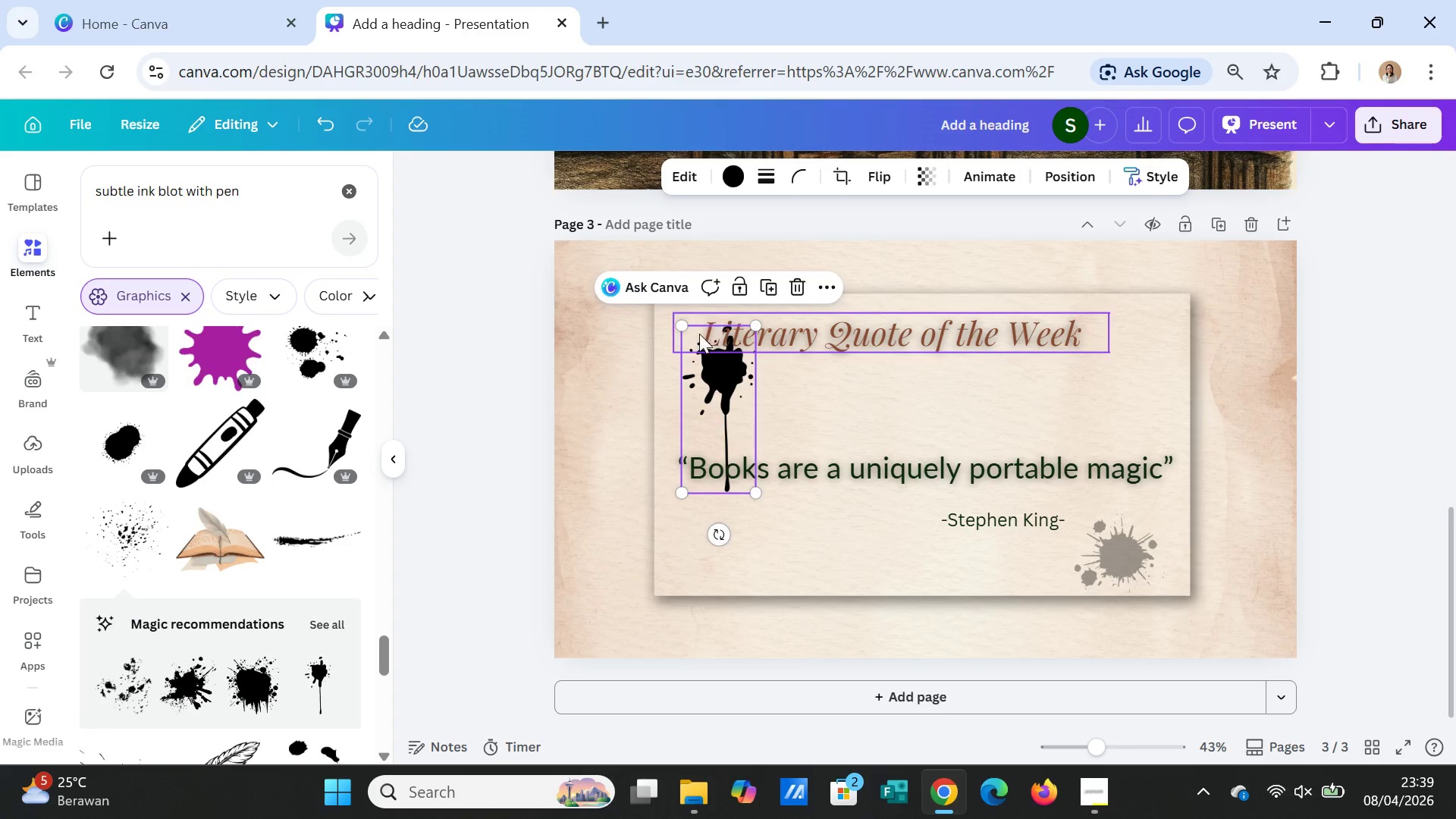 
left_click_drag(start_coordinate=[680, 329], to_coordinate=[674, 293])
 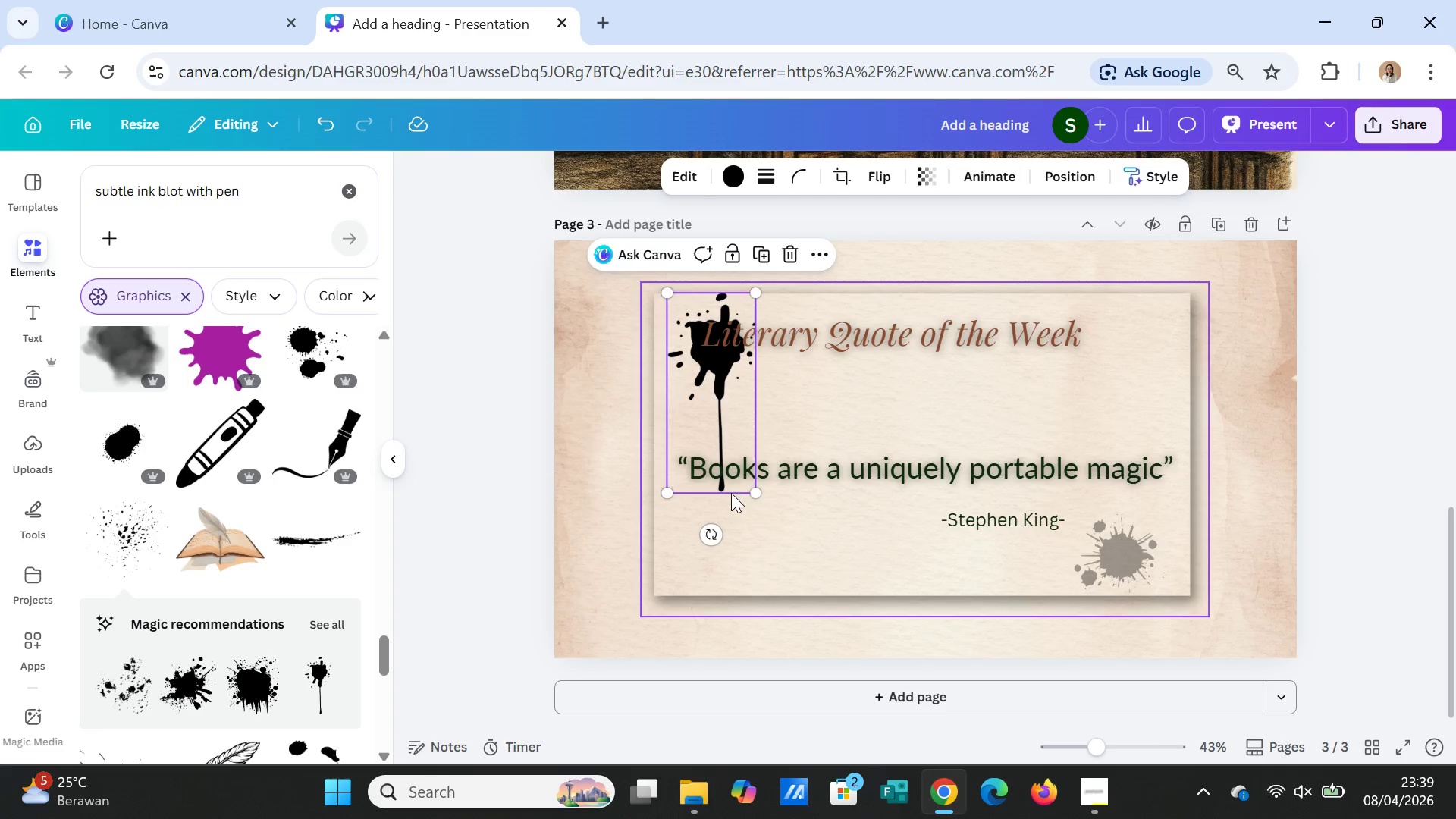 
left_click_drag(start_coordinate=[758, 491], to_coordinate=[773, 616])
 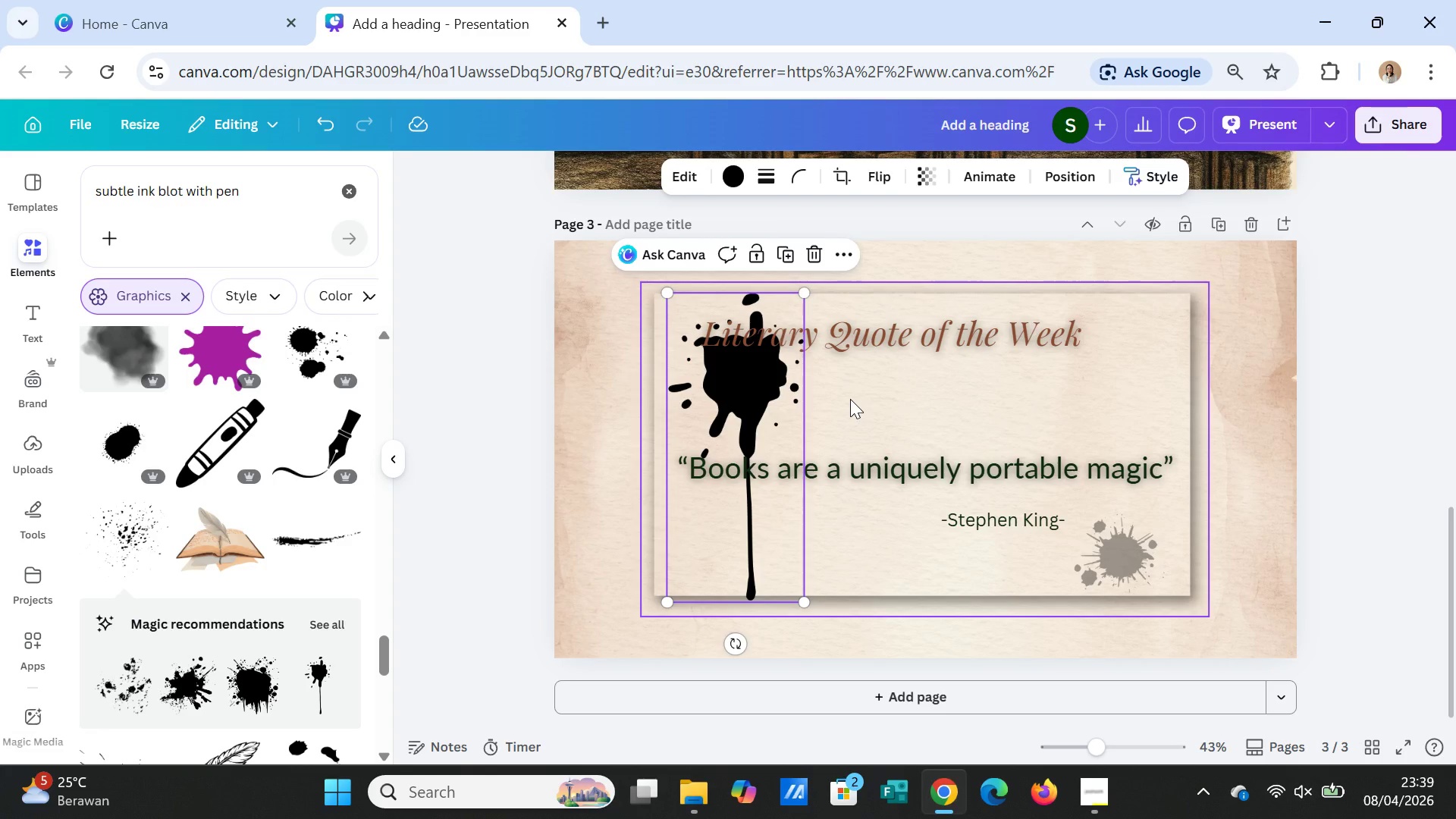 
left_click([850, 399])
 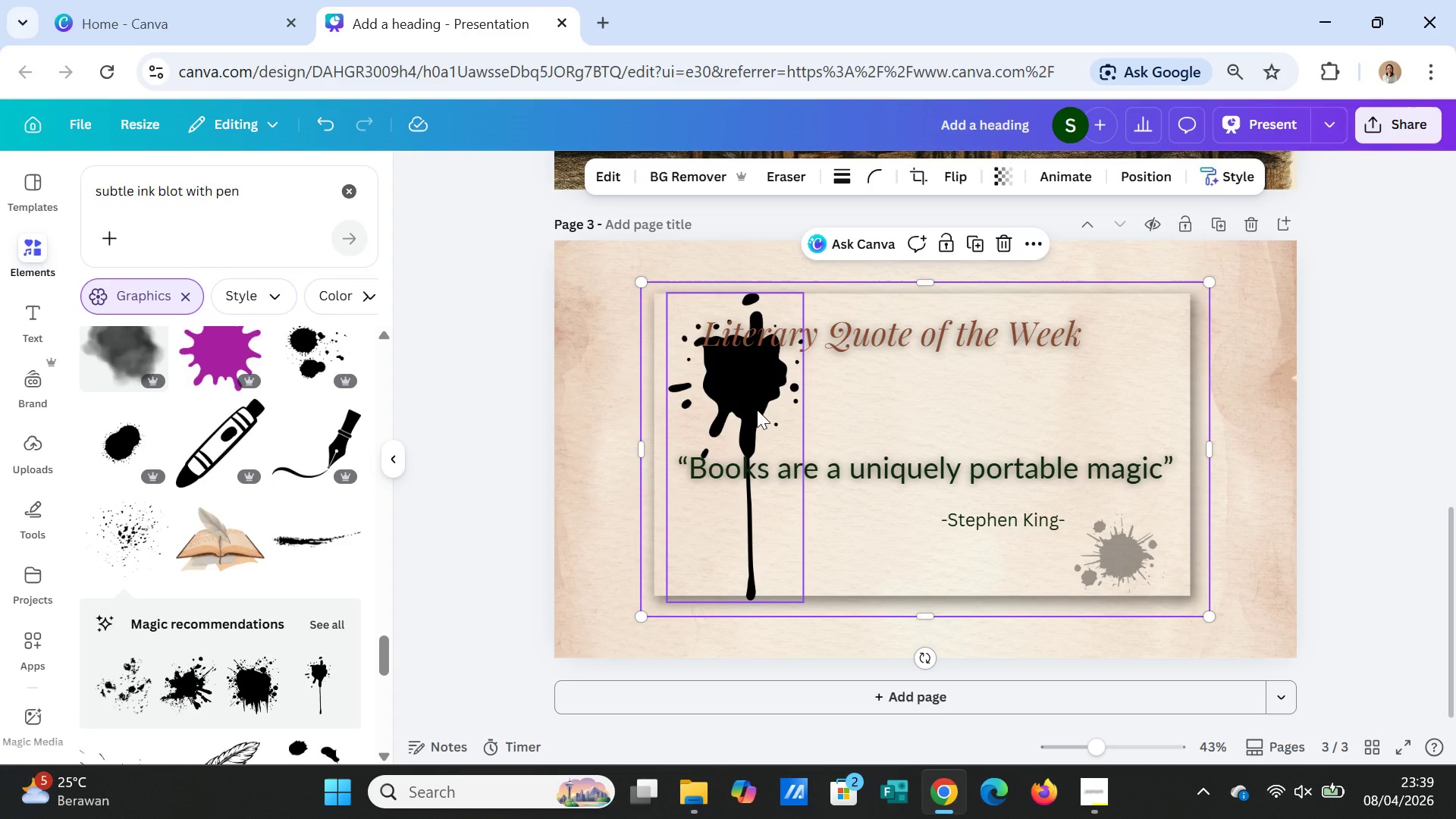 
left_click([757, 410])
 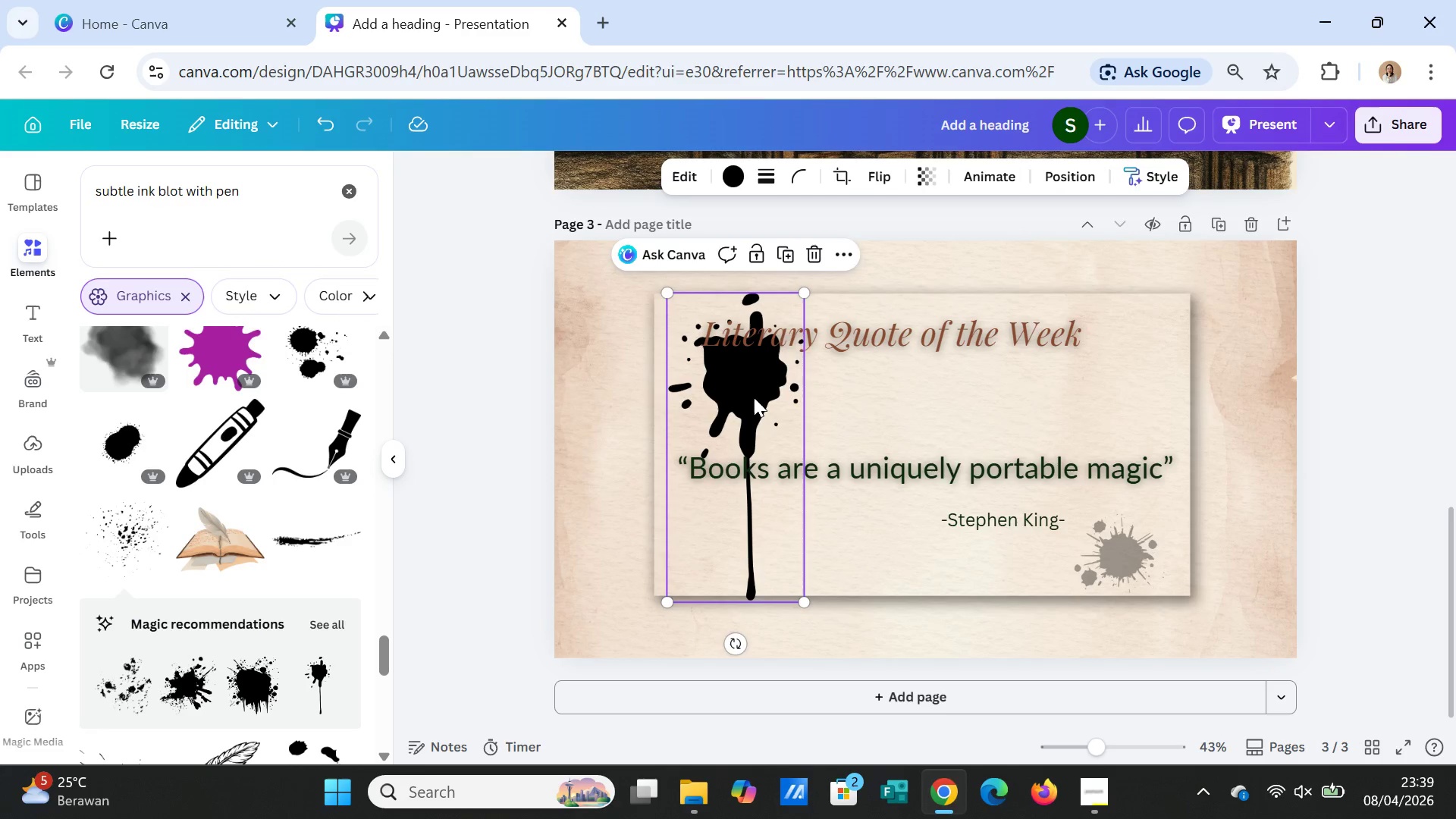 
right_click([754, 397])
 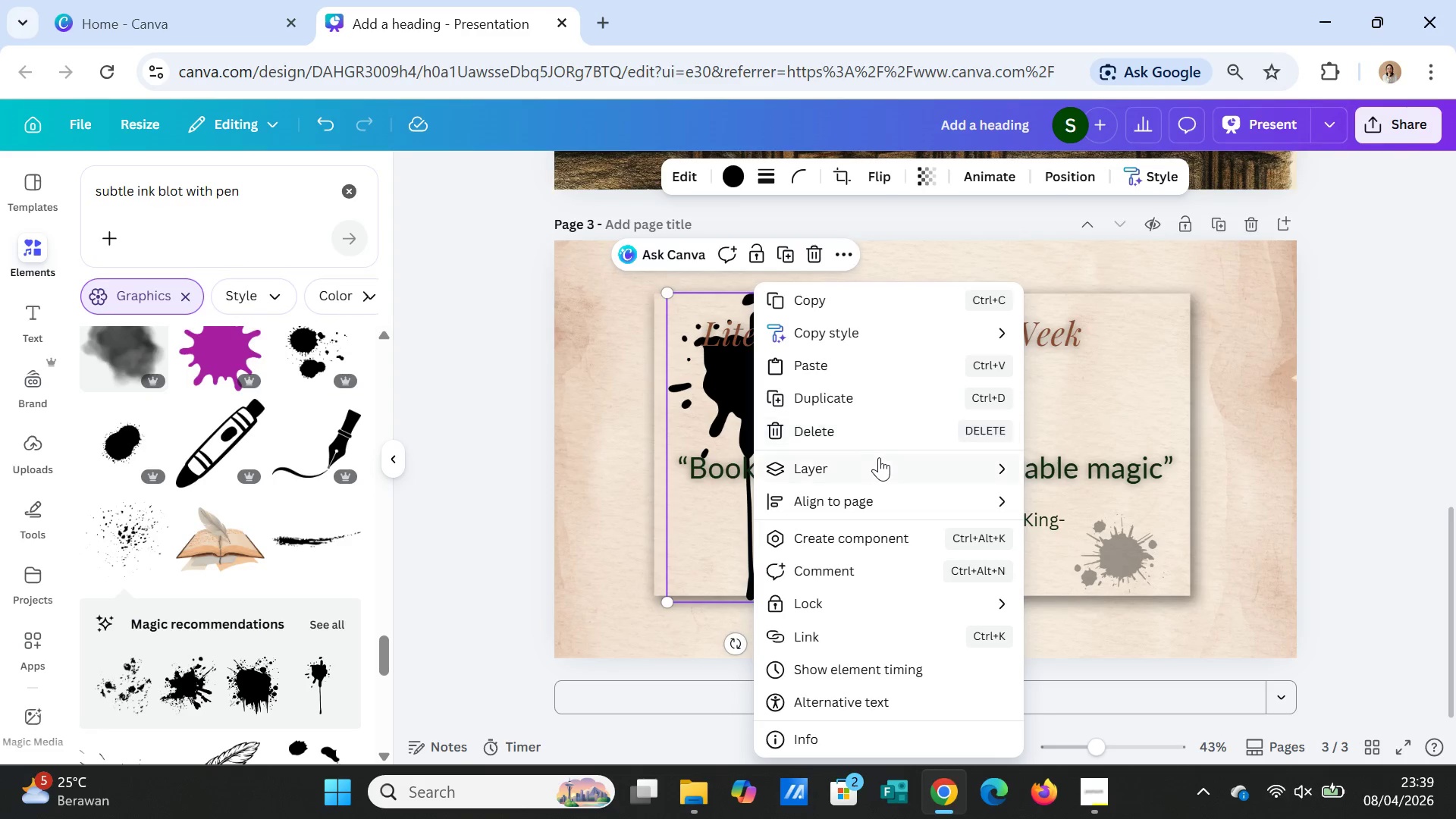 
left_click([880, 462])
 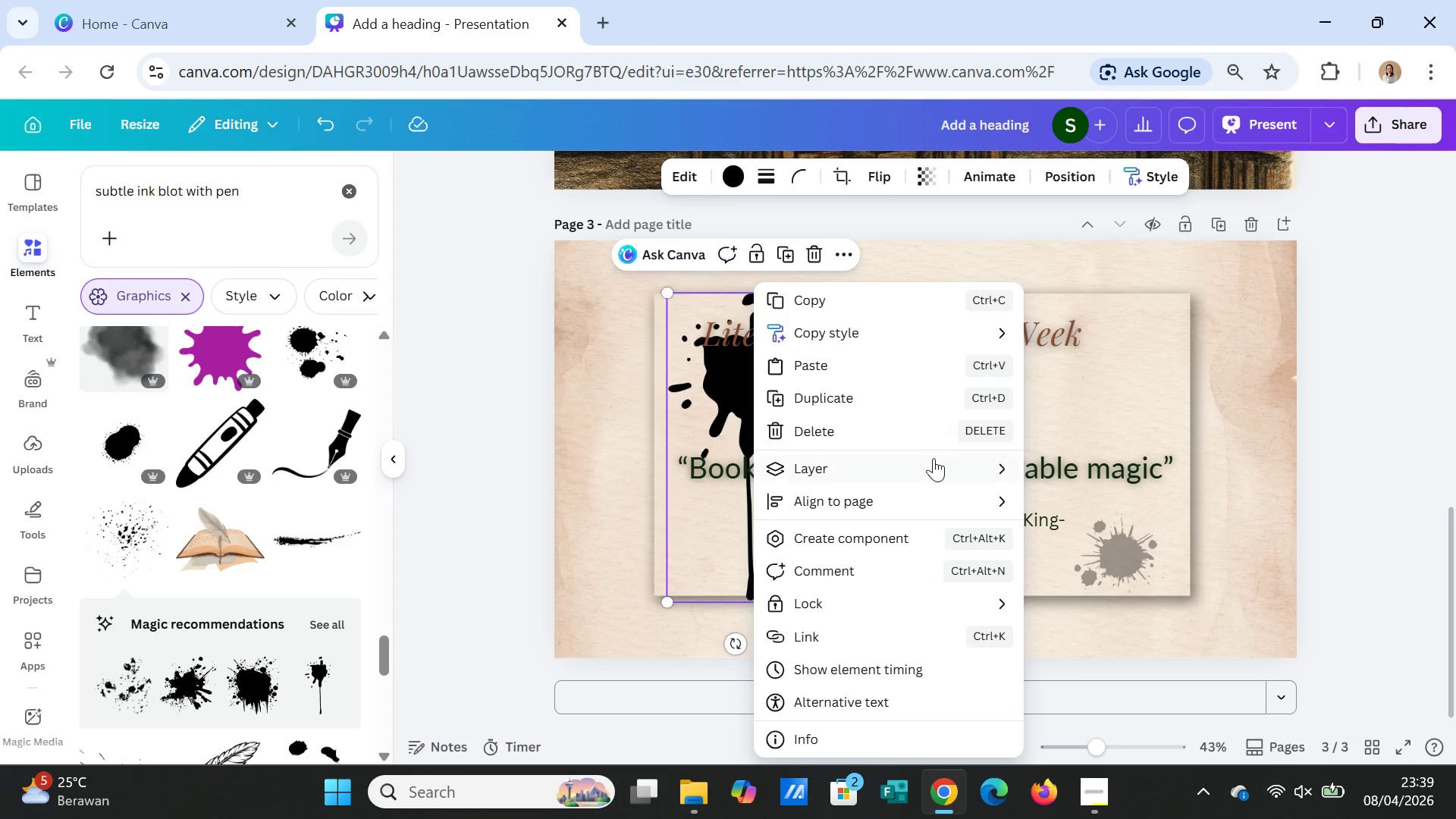 
left_click([933, 464])
 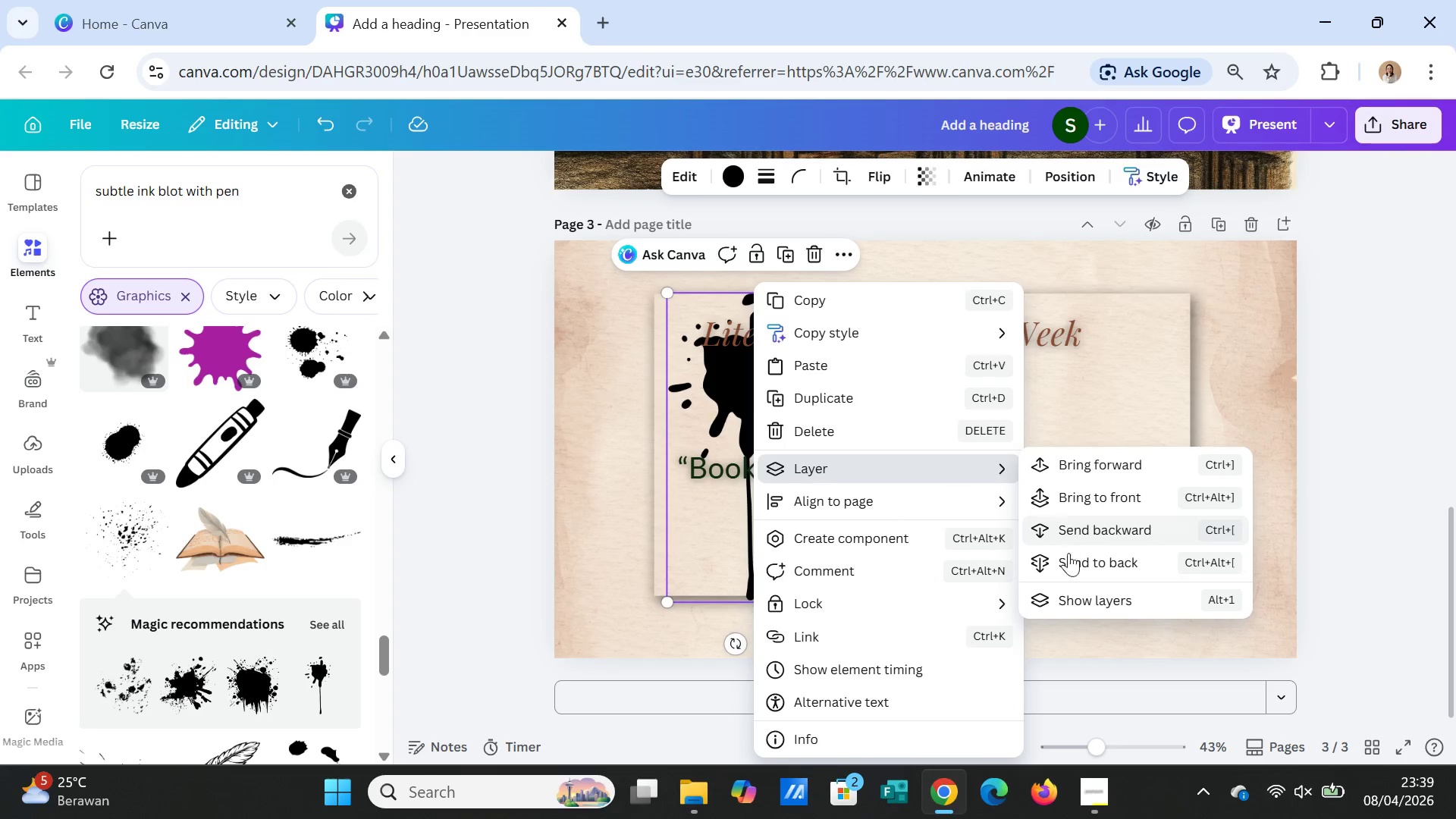 
left_click([1068, 560])
 